 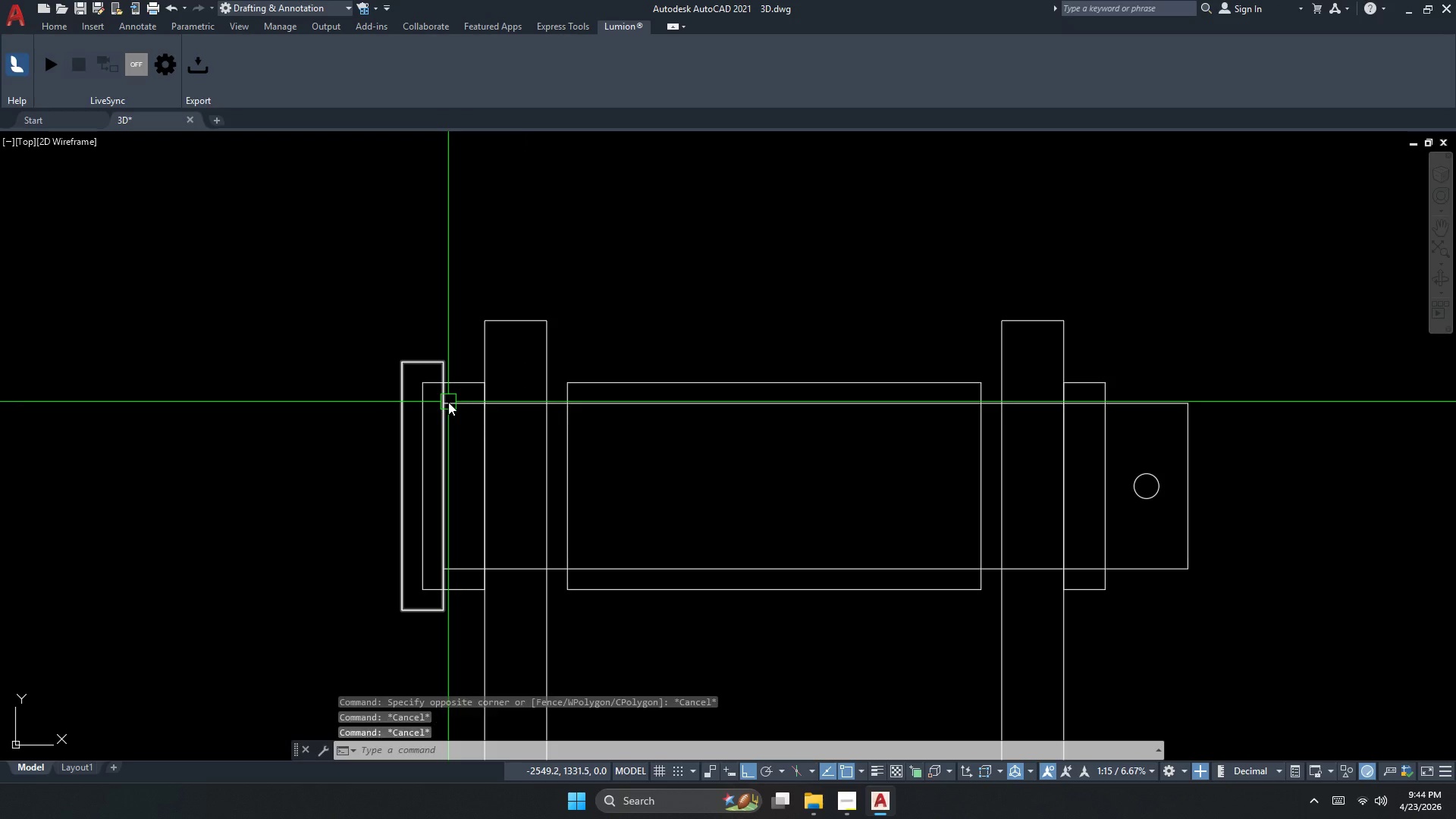 
scroll: coordinate [408, 348], scroll_direction: none, amount: 0.0
 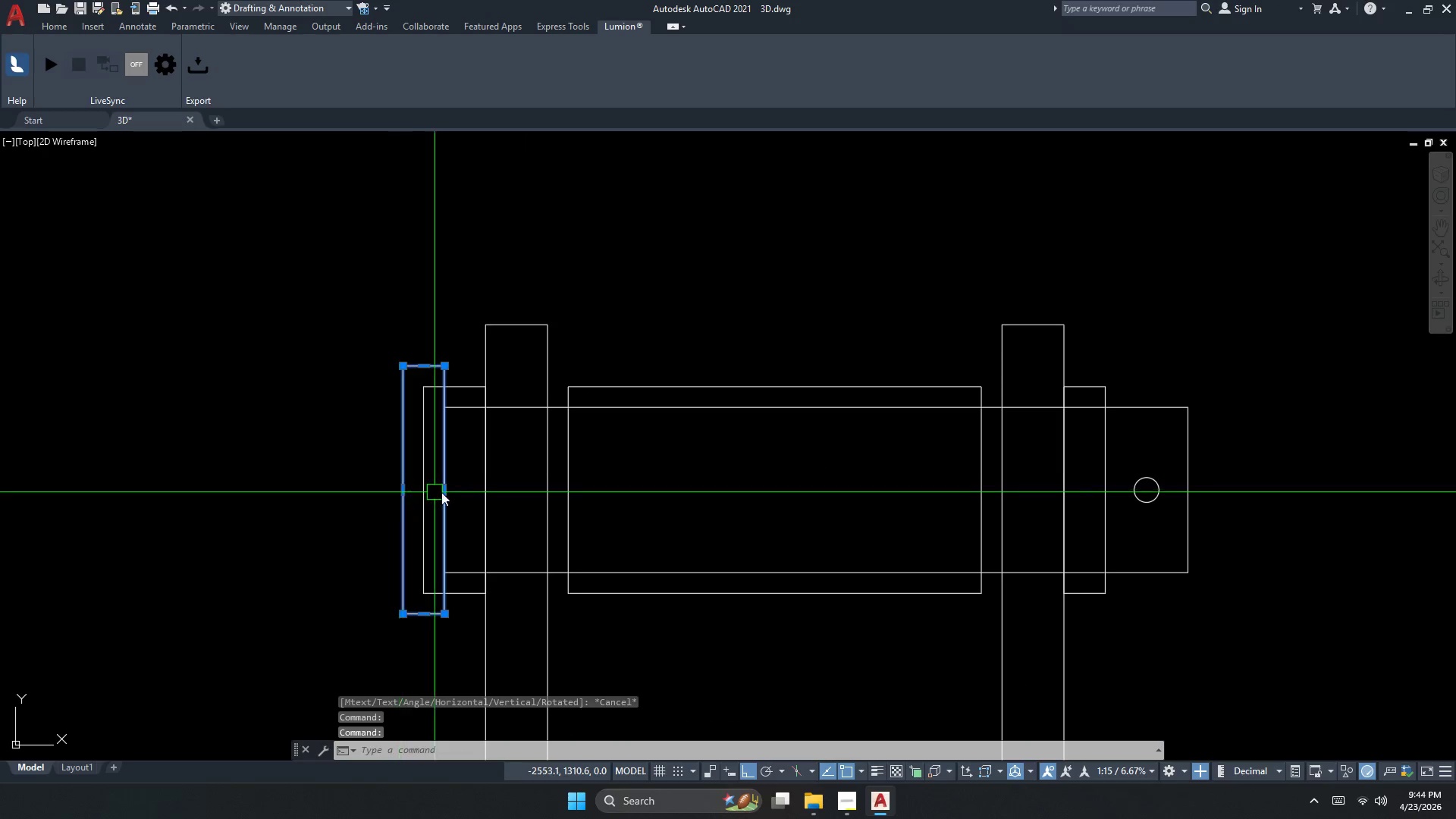 
left_click([400, 491])
 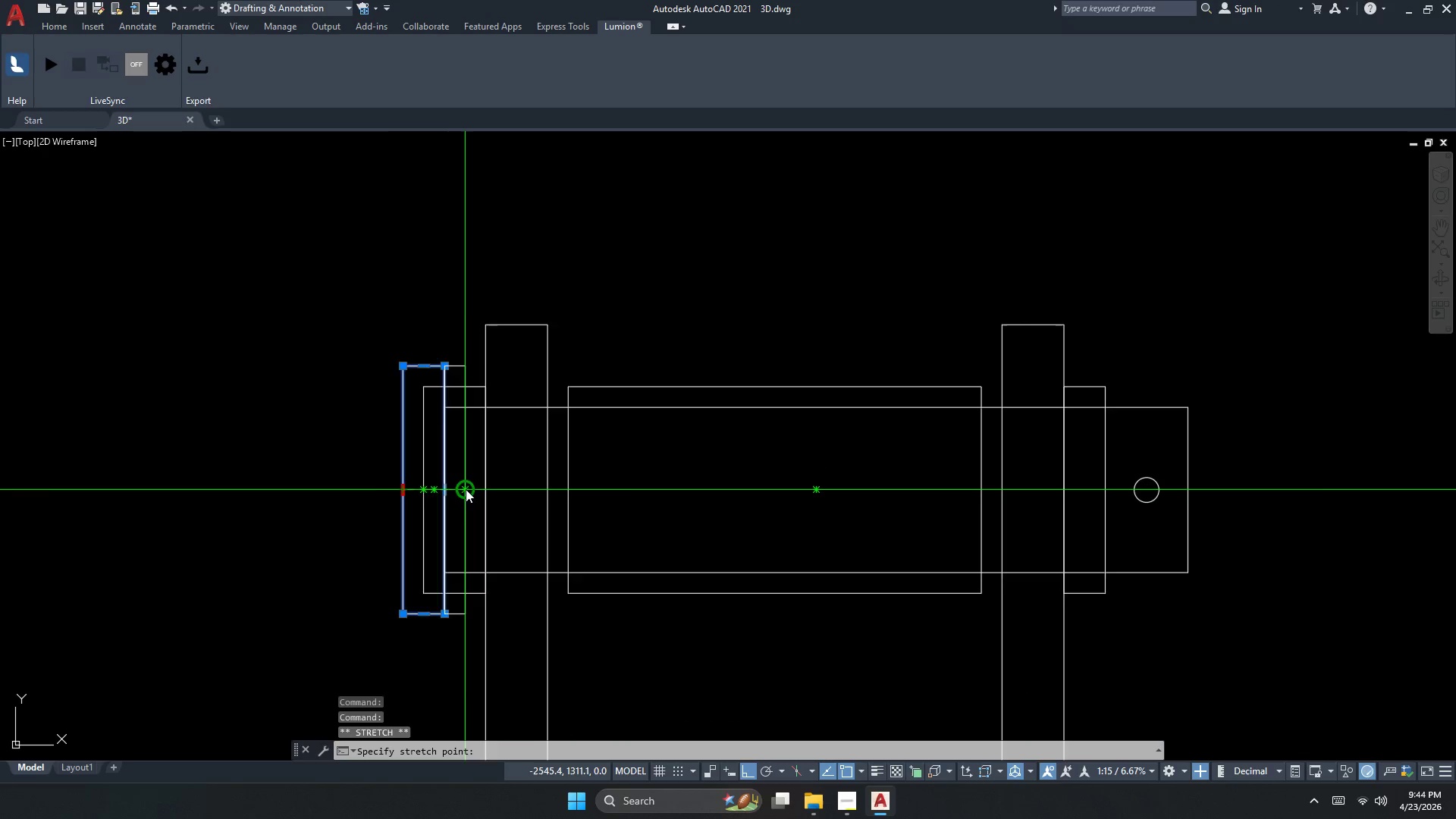 
scroll: coordinate [466, 489], scroll_direction: up, amount: 1.0
 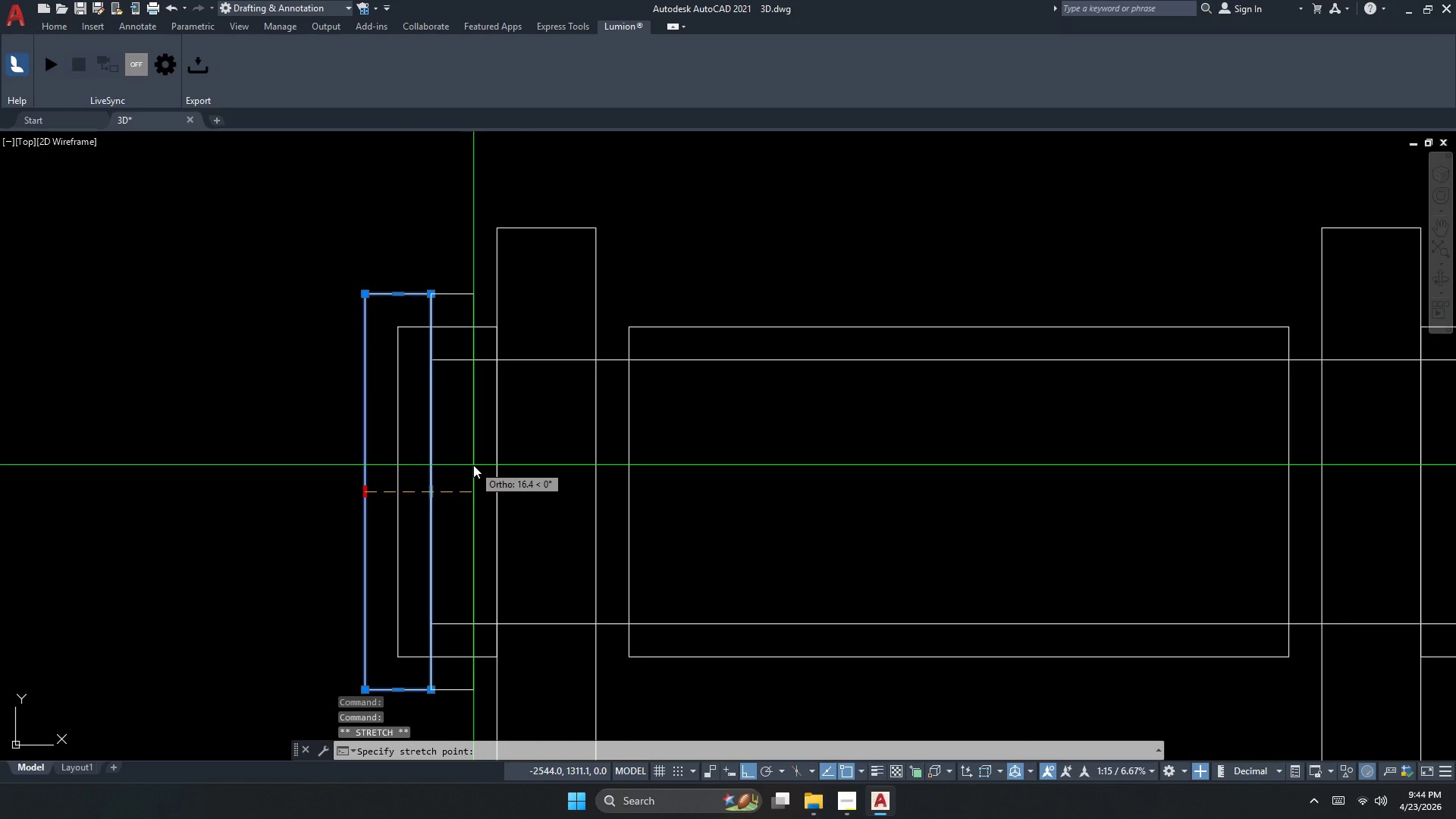 
key(Numpad5)
 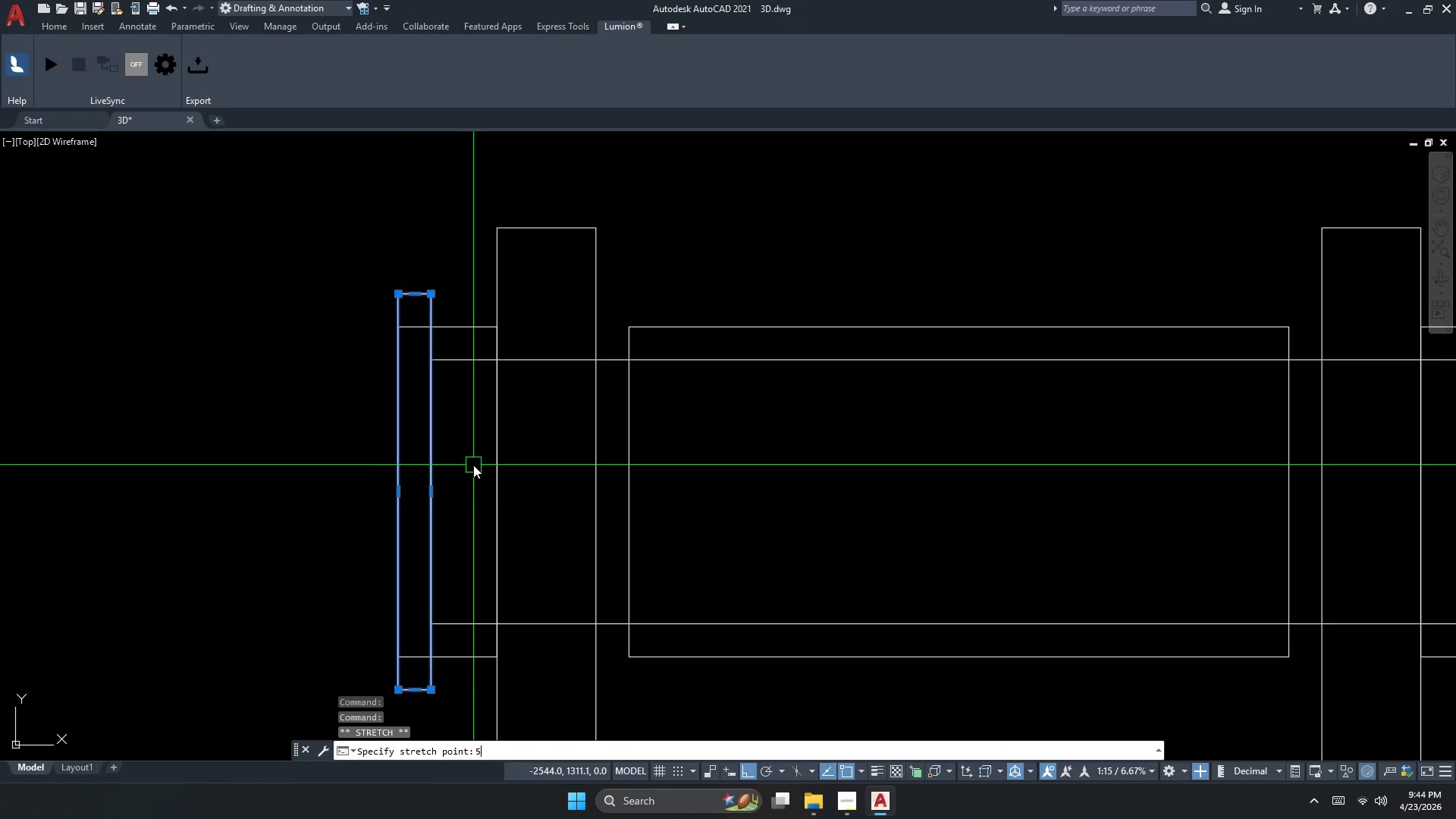 
key(NumpadEnter)
 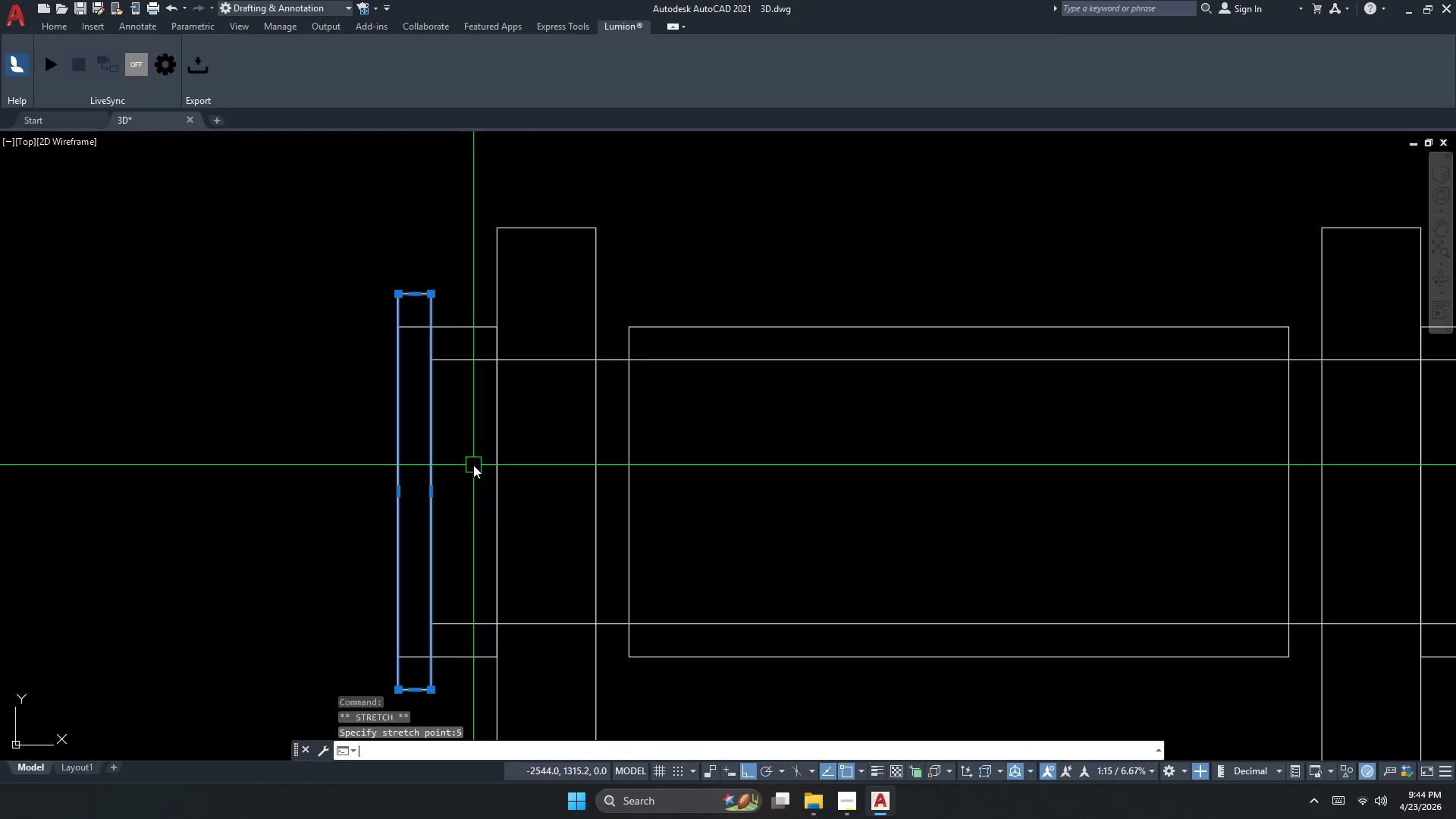 
key(Escape)
 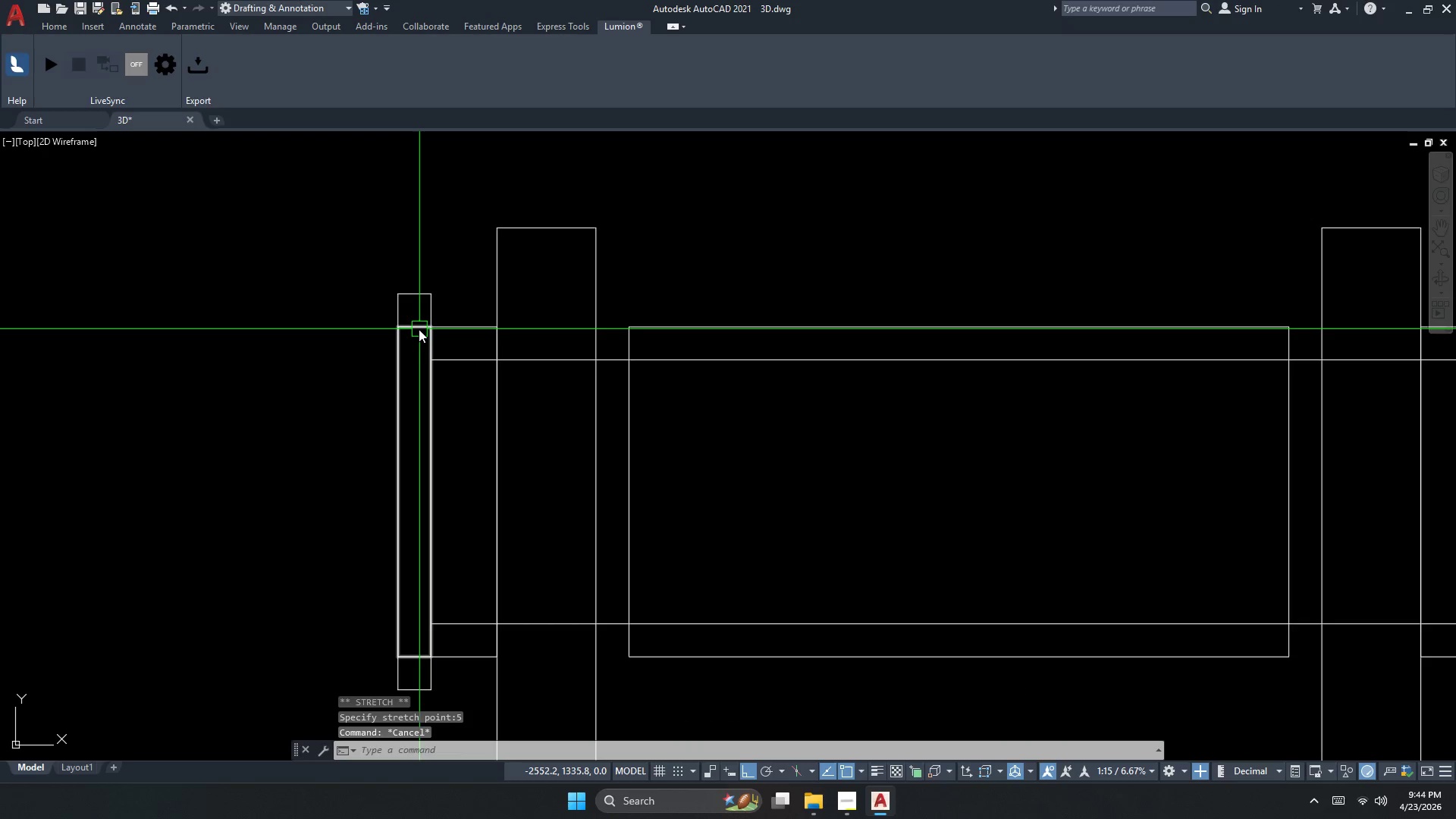 
left_click([416, 327])
 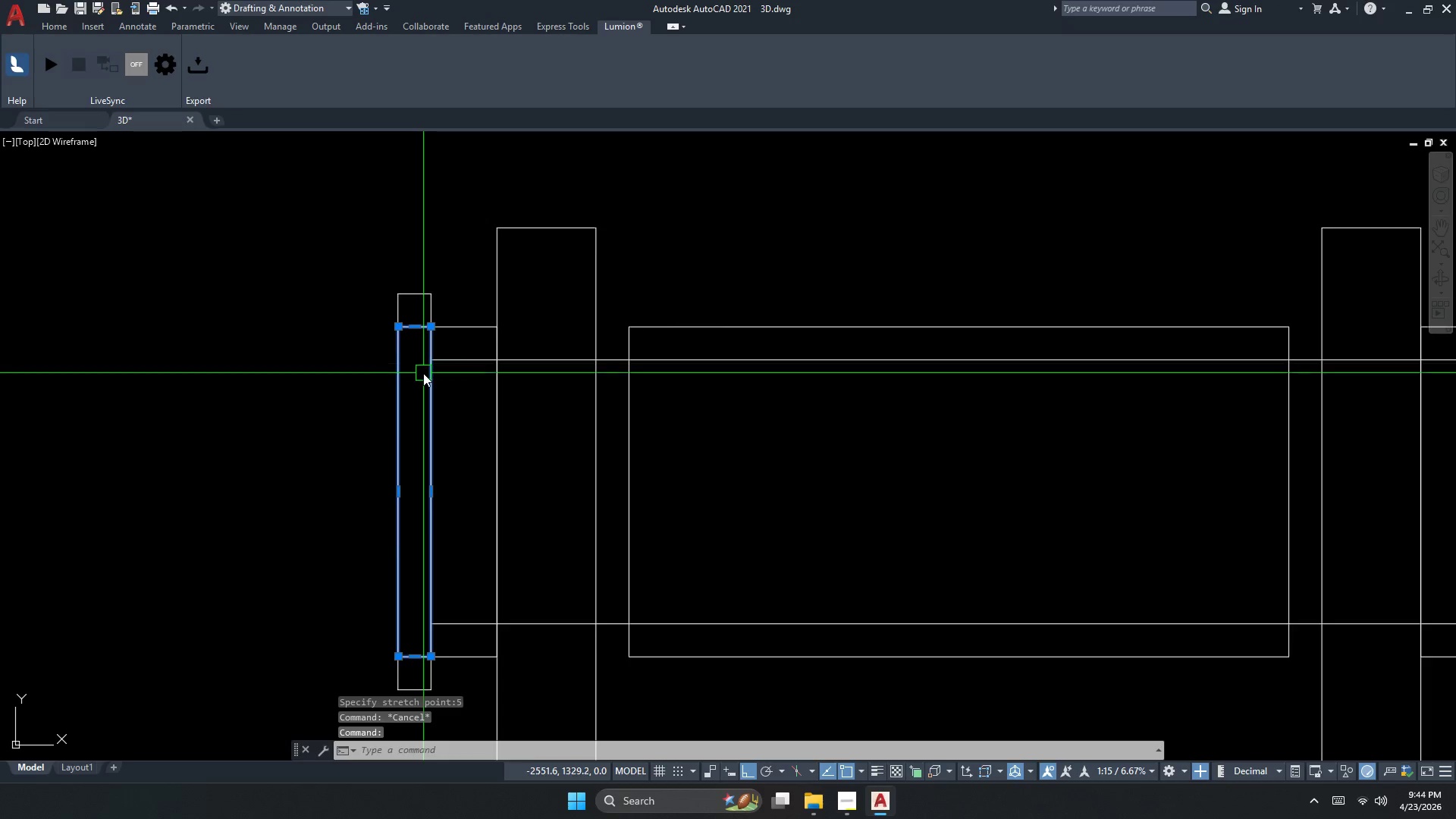 
scroll: coordinate [425, 382], scroll_direction: down, amount: 1.0
 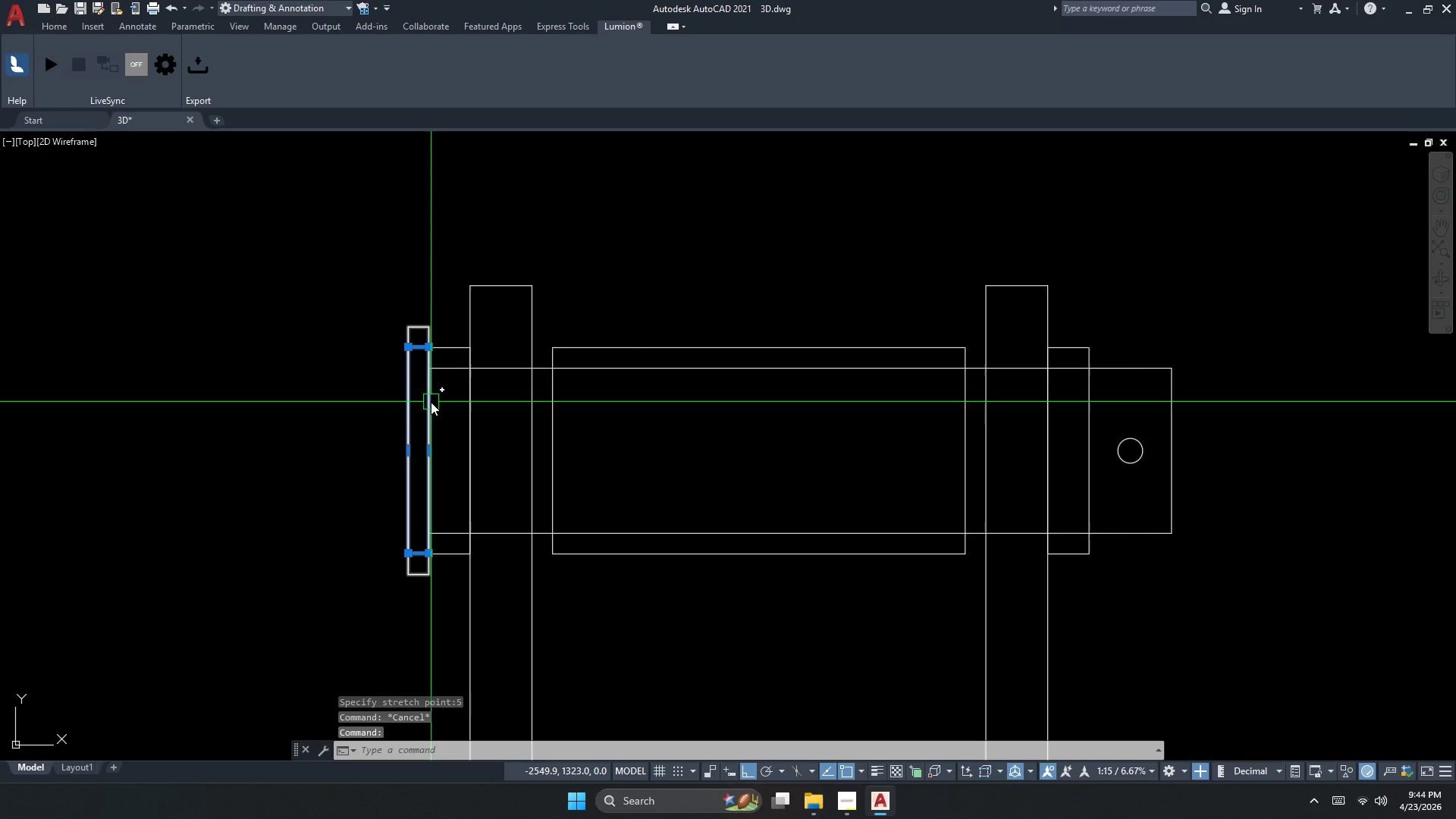 
key(Control+Z)
 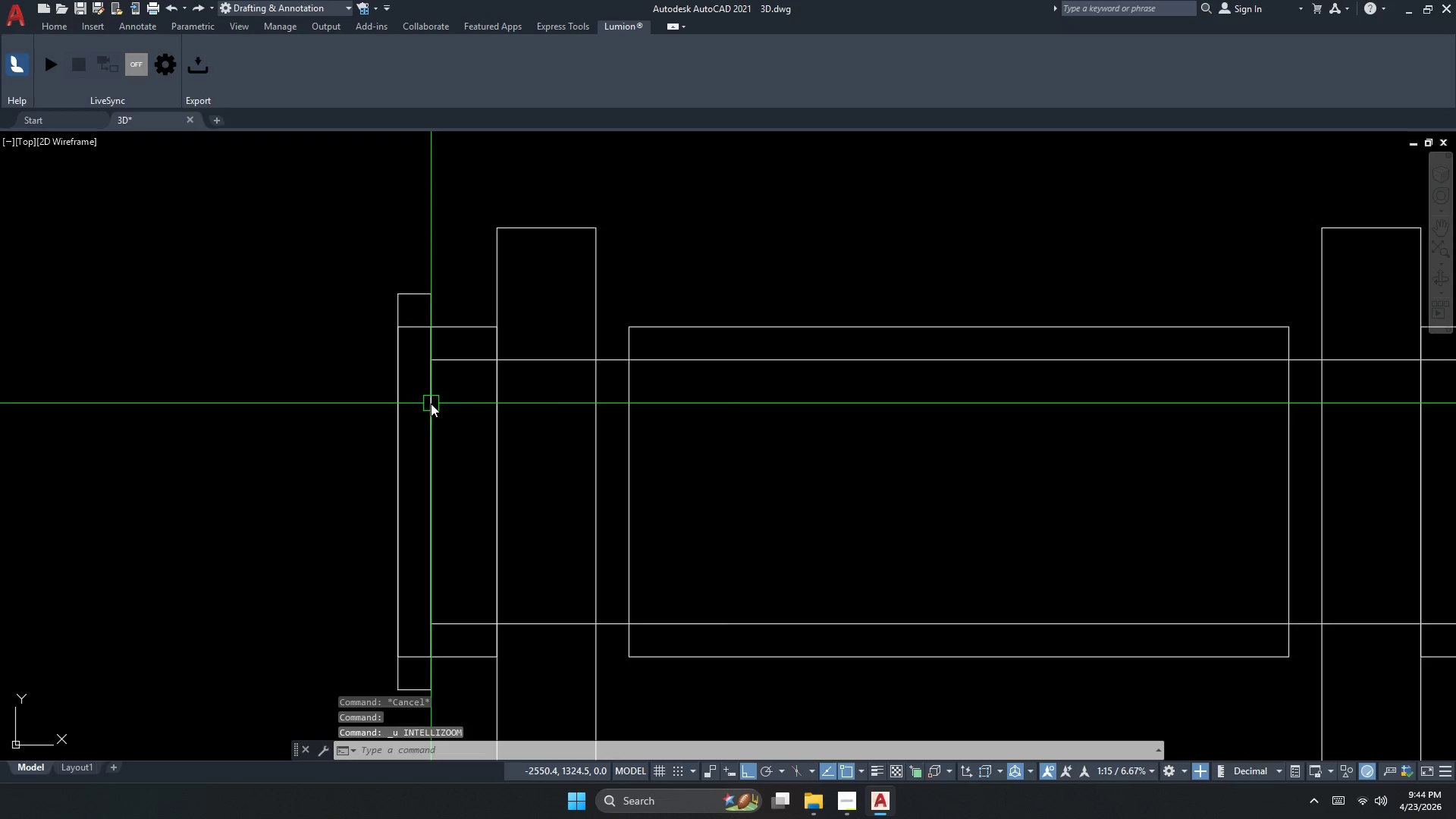 
key(Control+Z)
 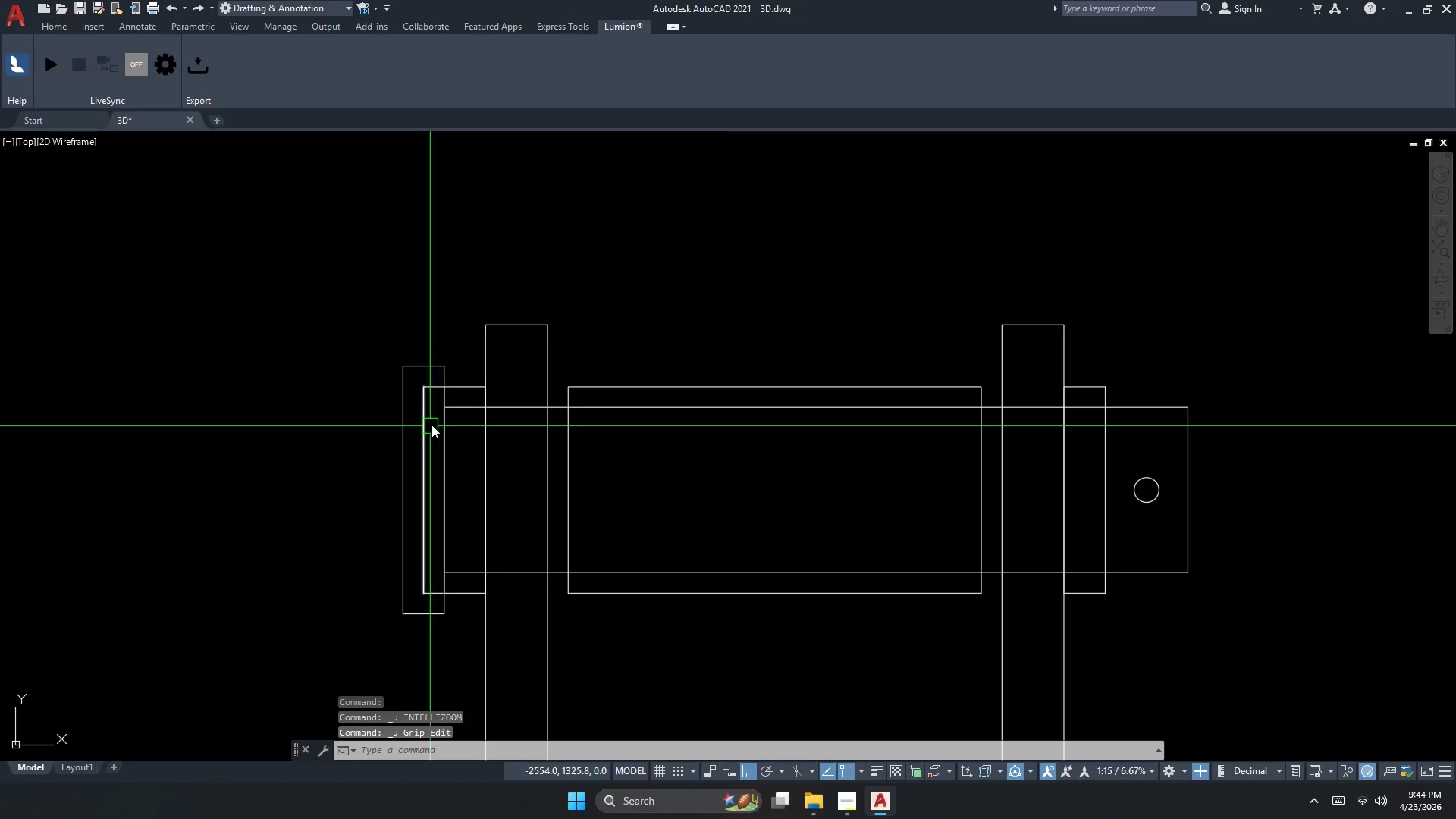 
key(Control+Z)
 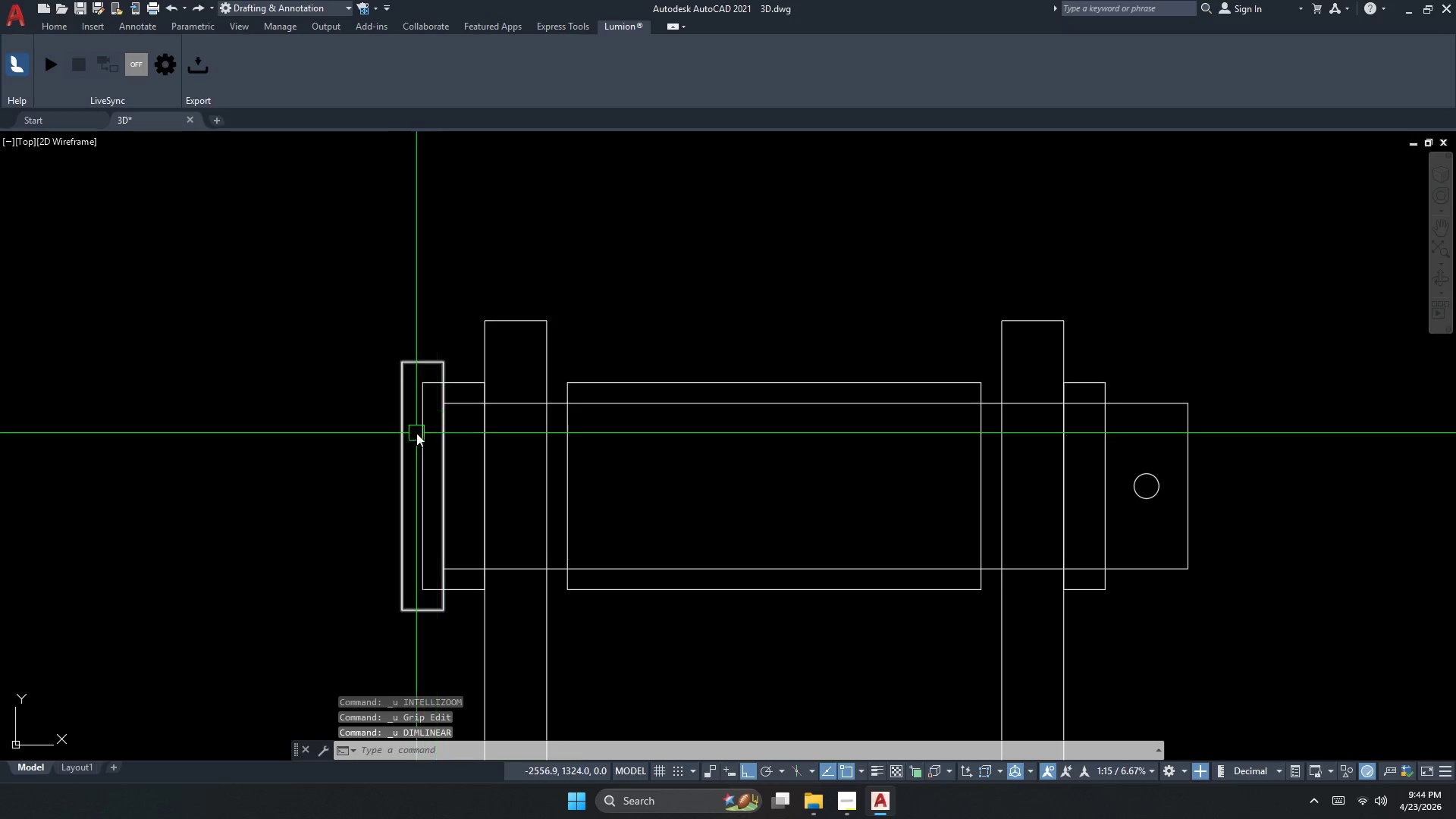 
key(Escape)
 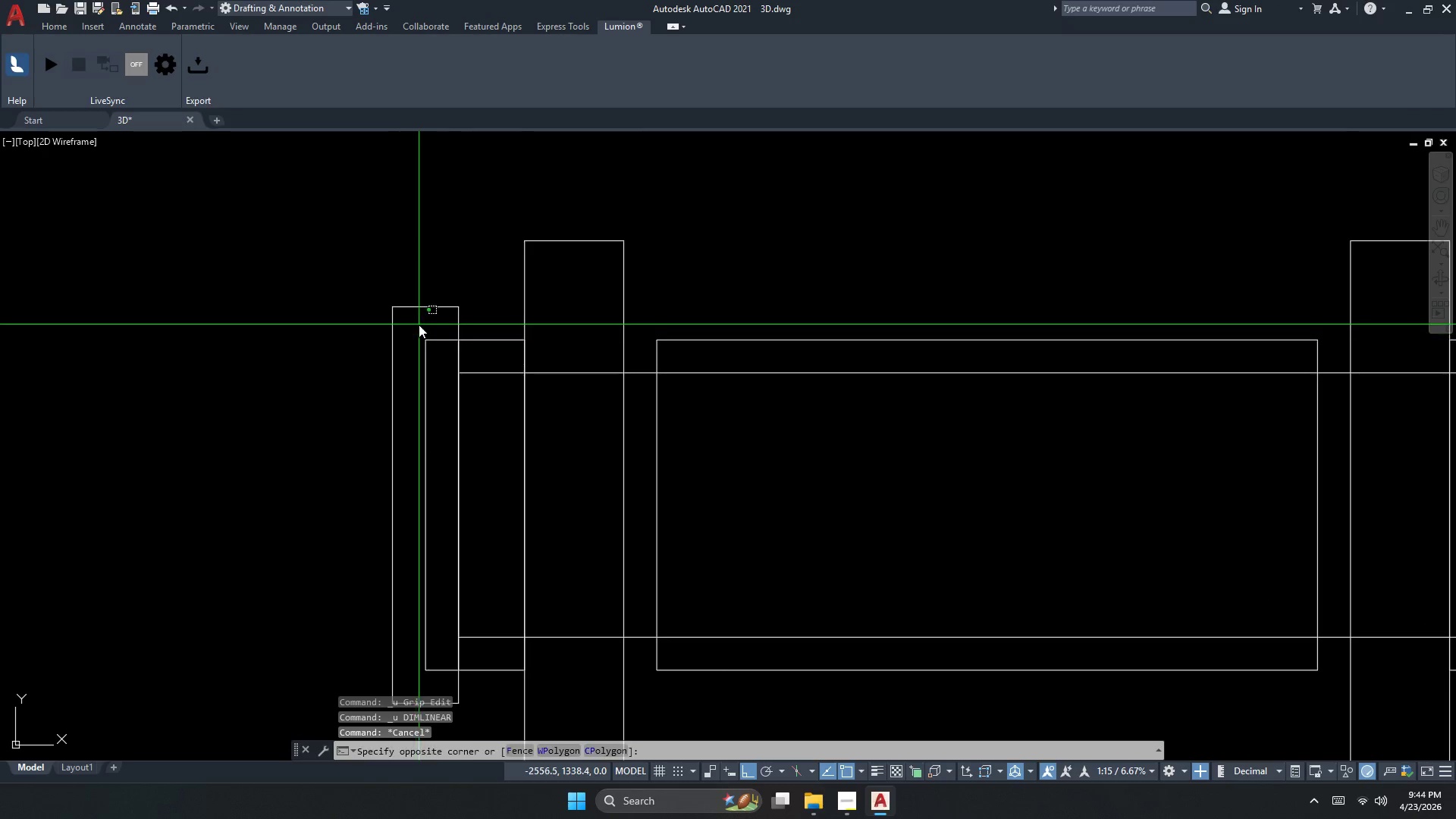 
scroll: coordinate [417, 457], scroll_direction: up, amount: 1.0
 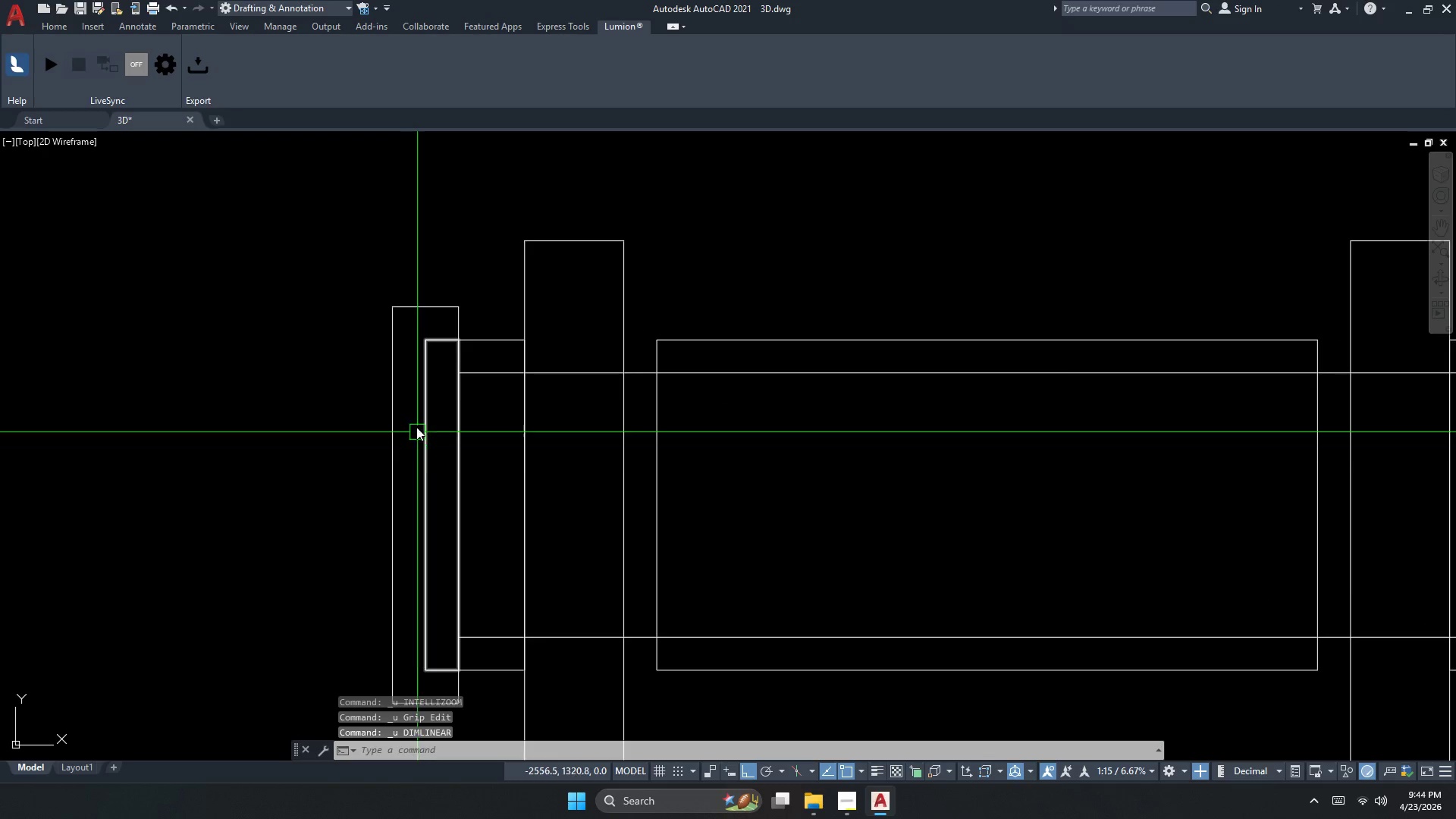 
double_click([378, 285])
 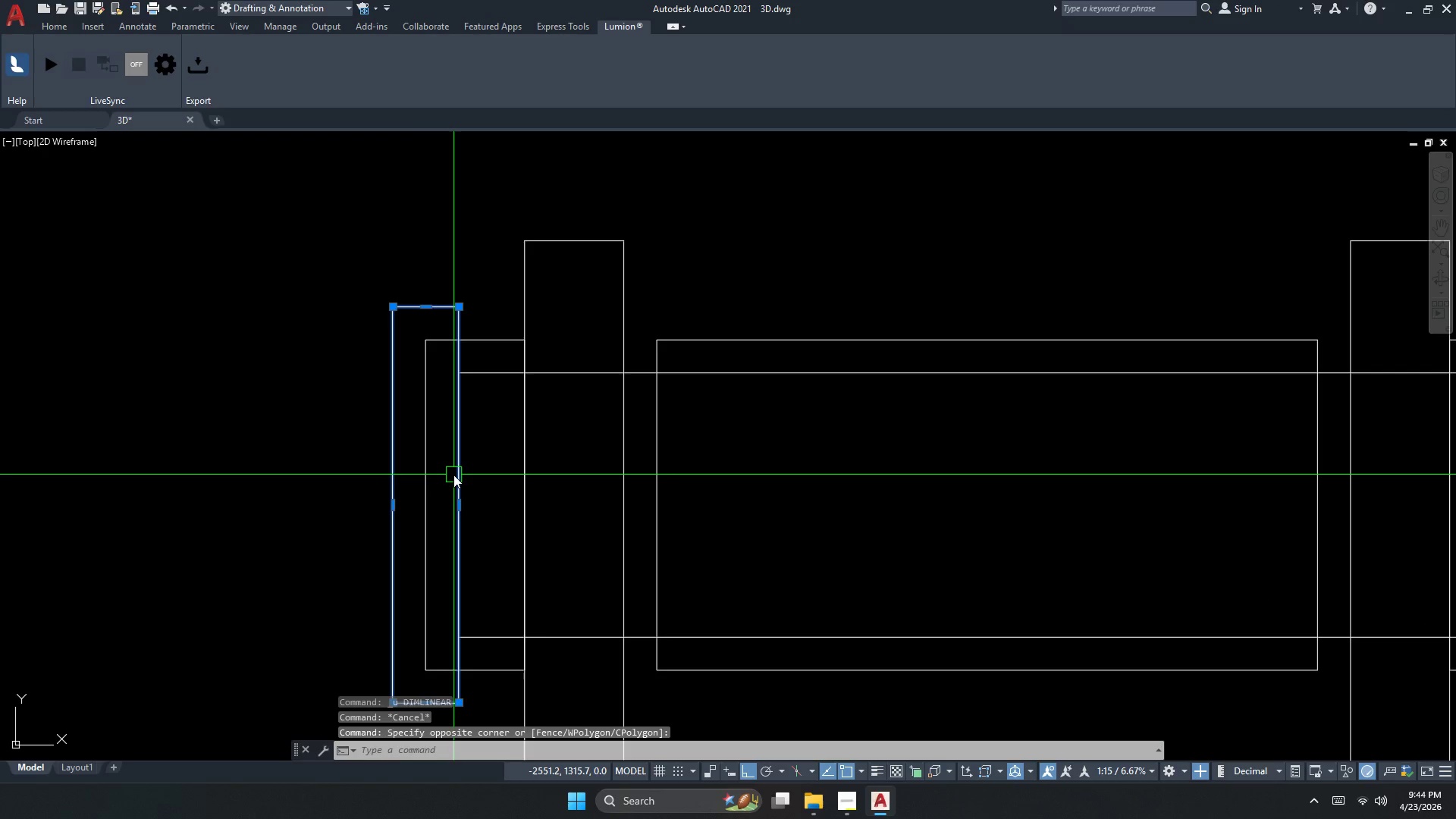 
key(Escape)
 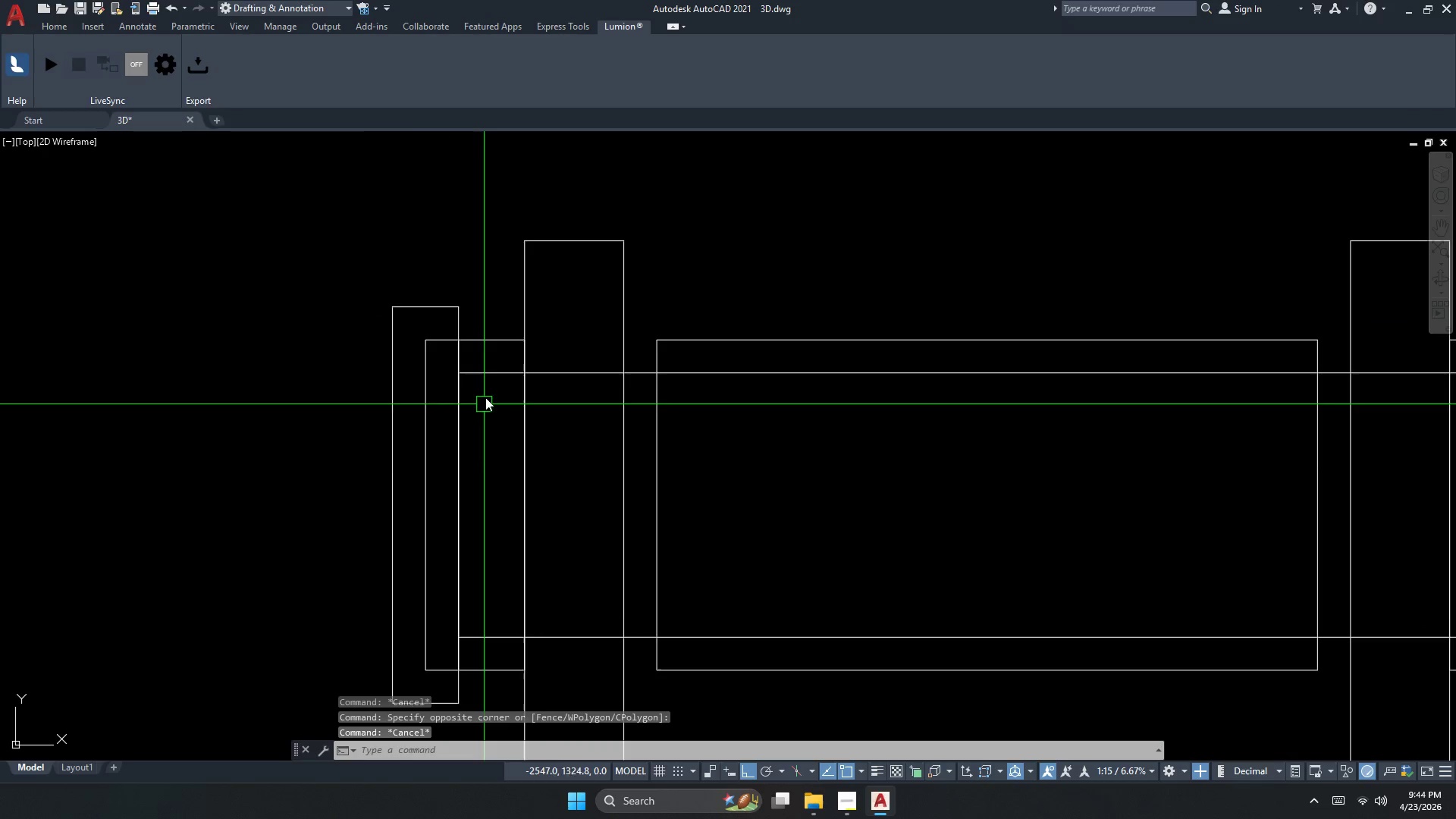 
left_click_drag(start_coordinate=[486, 374], to_coordinate=[487, 367])
 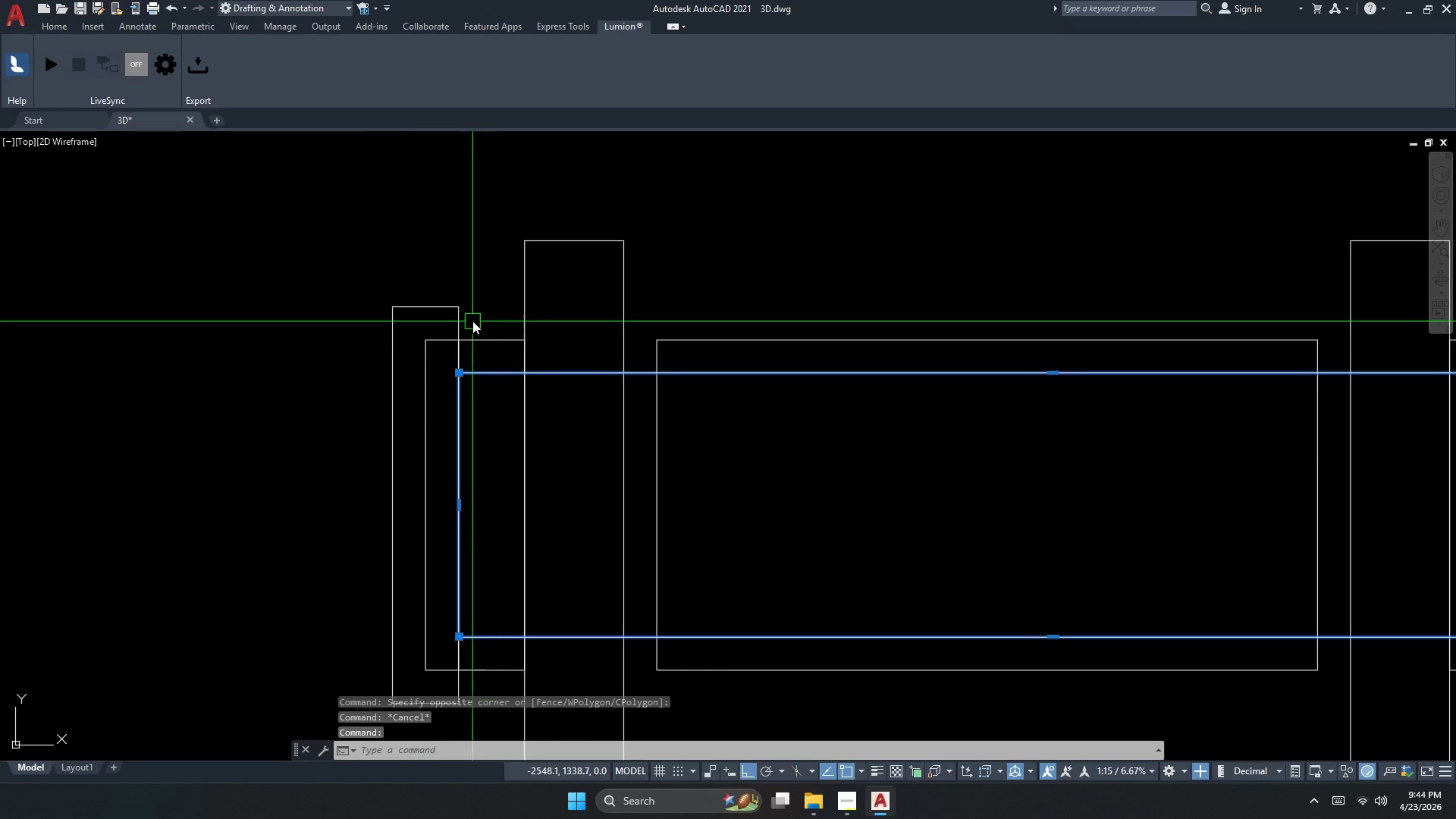 
double_click([472, 321])
 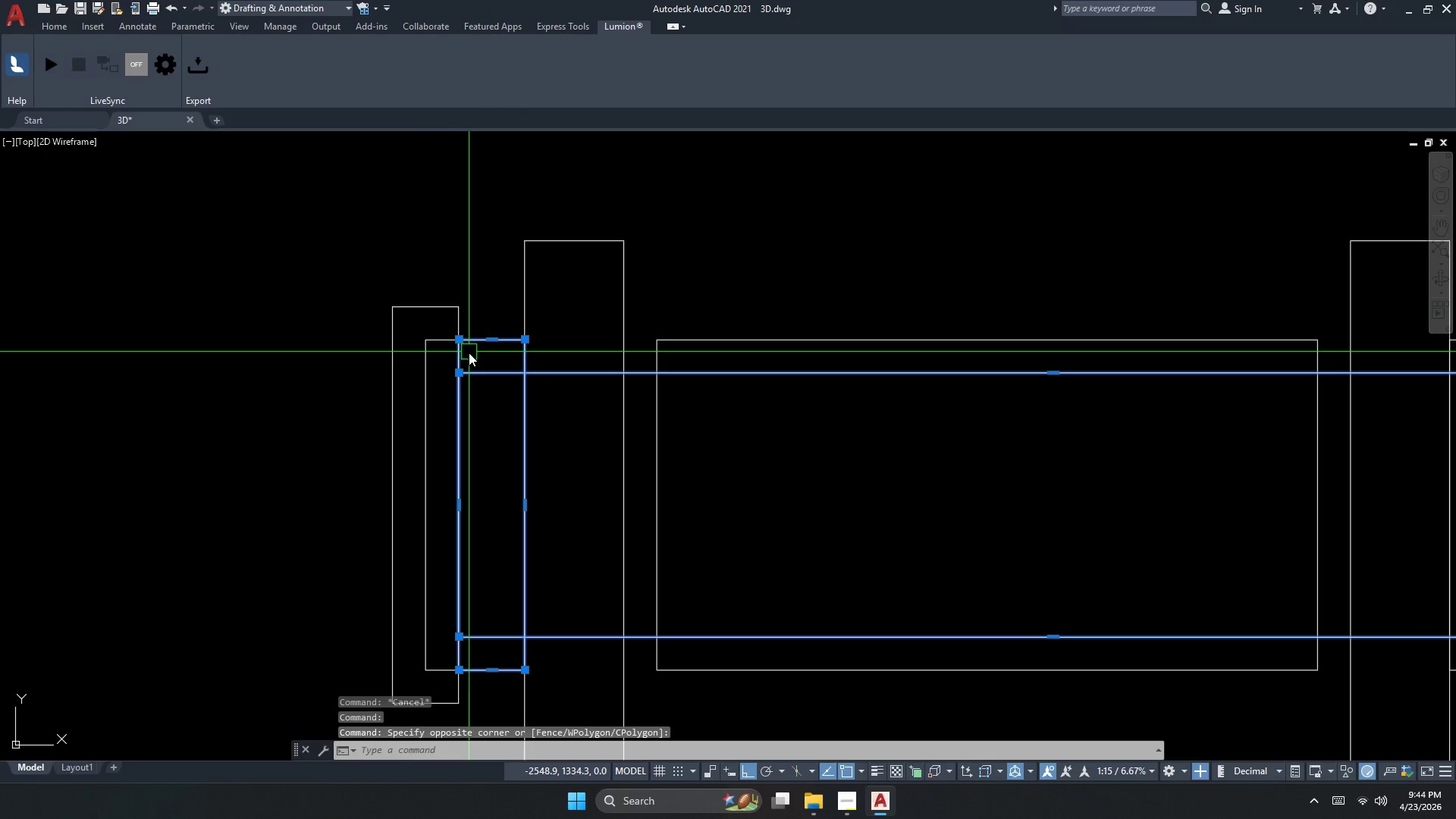 
key(Escape)
 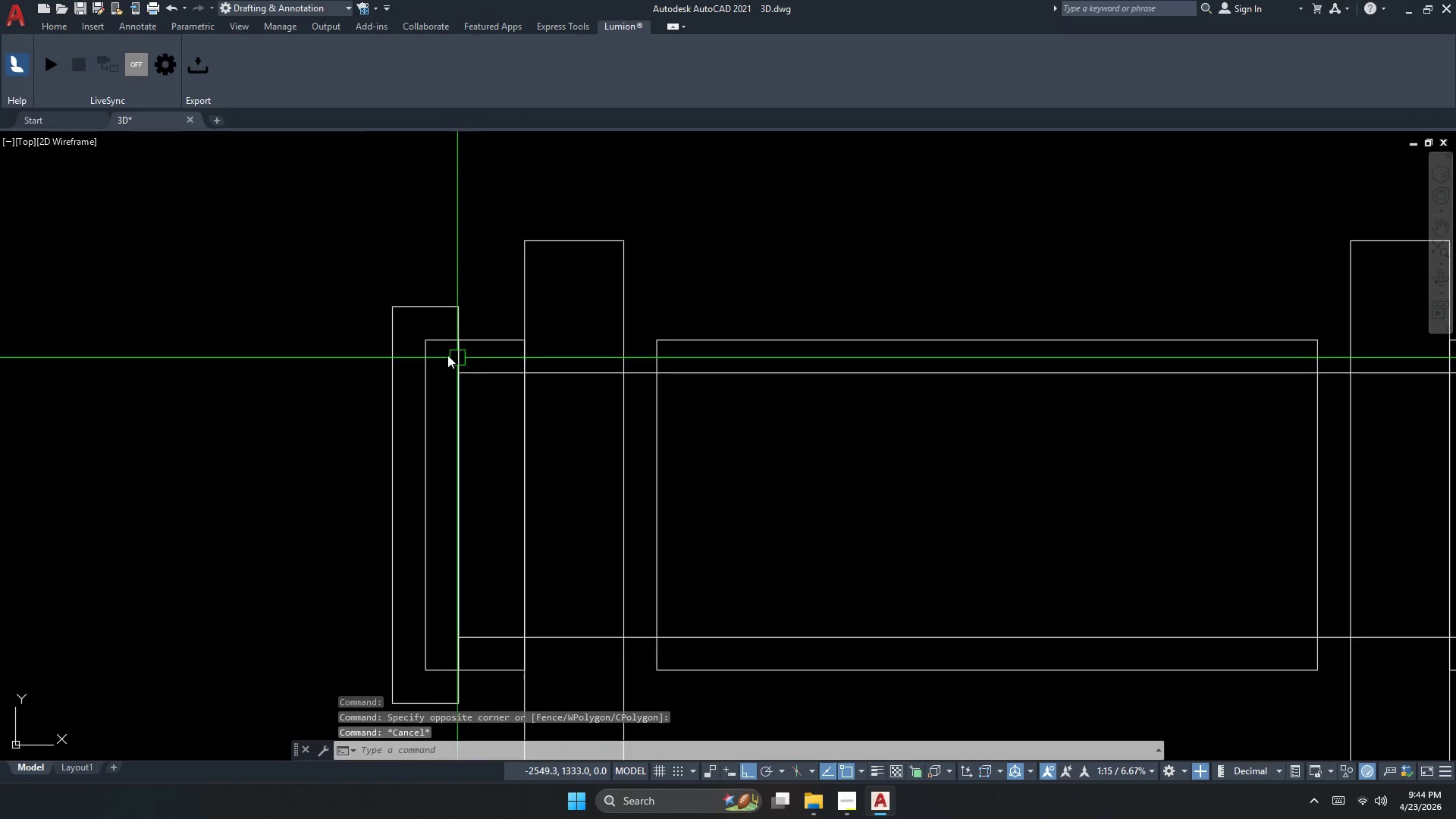 
left_click([432, 348])
 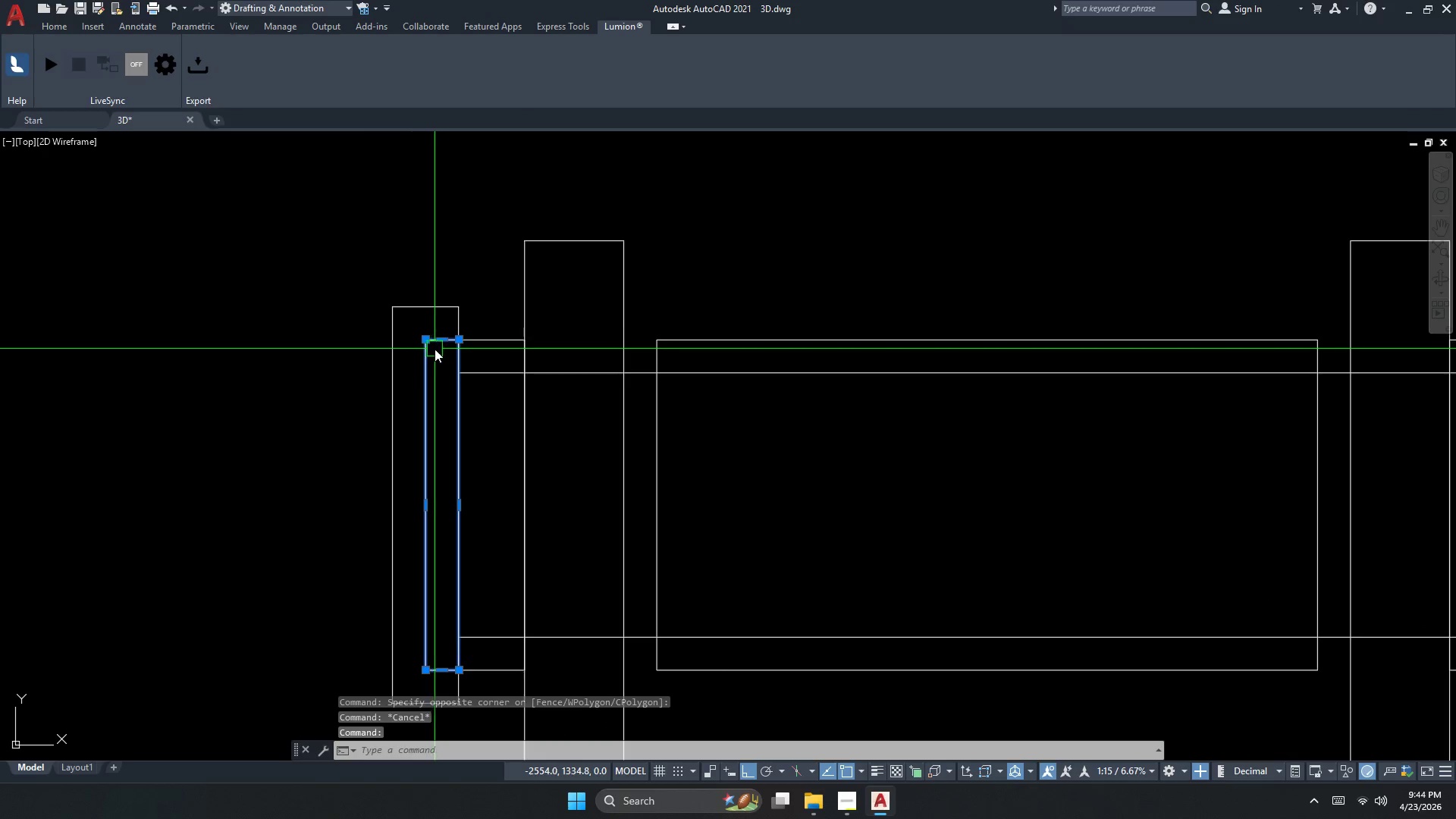 
key(Escape)
 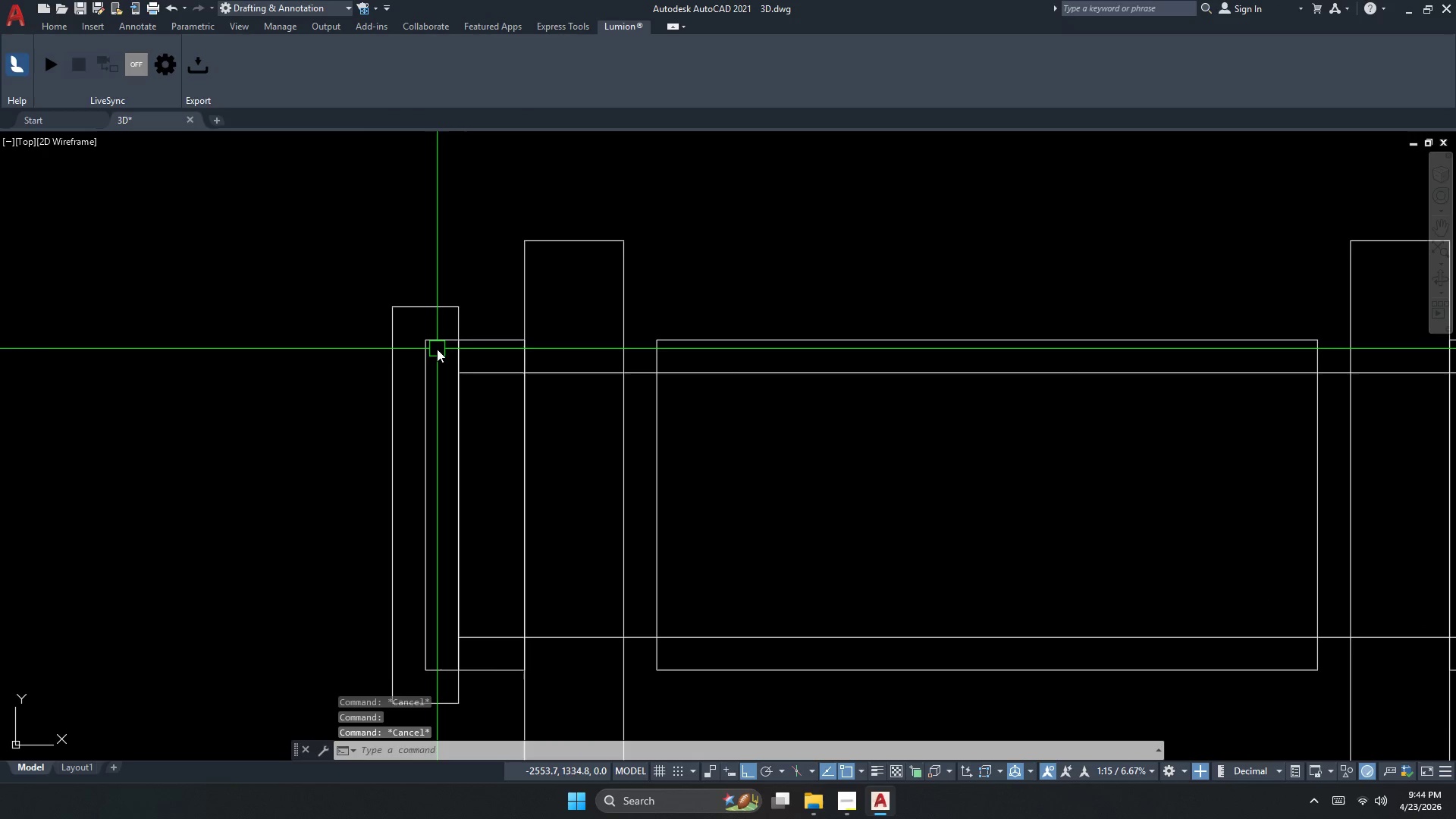 
key(Escape)
 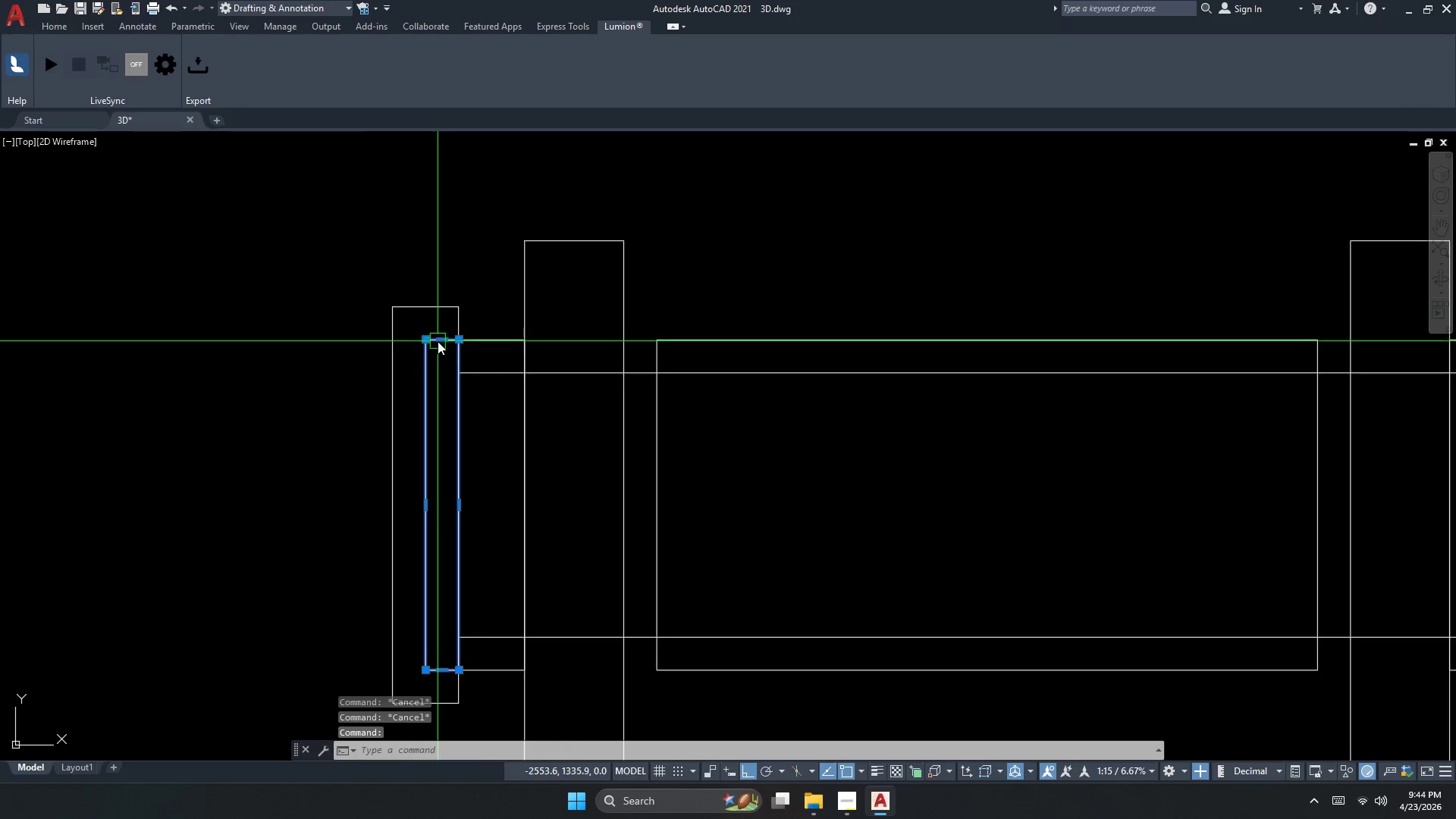 
key(Escape)
 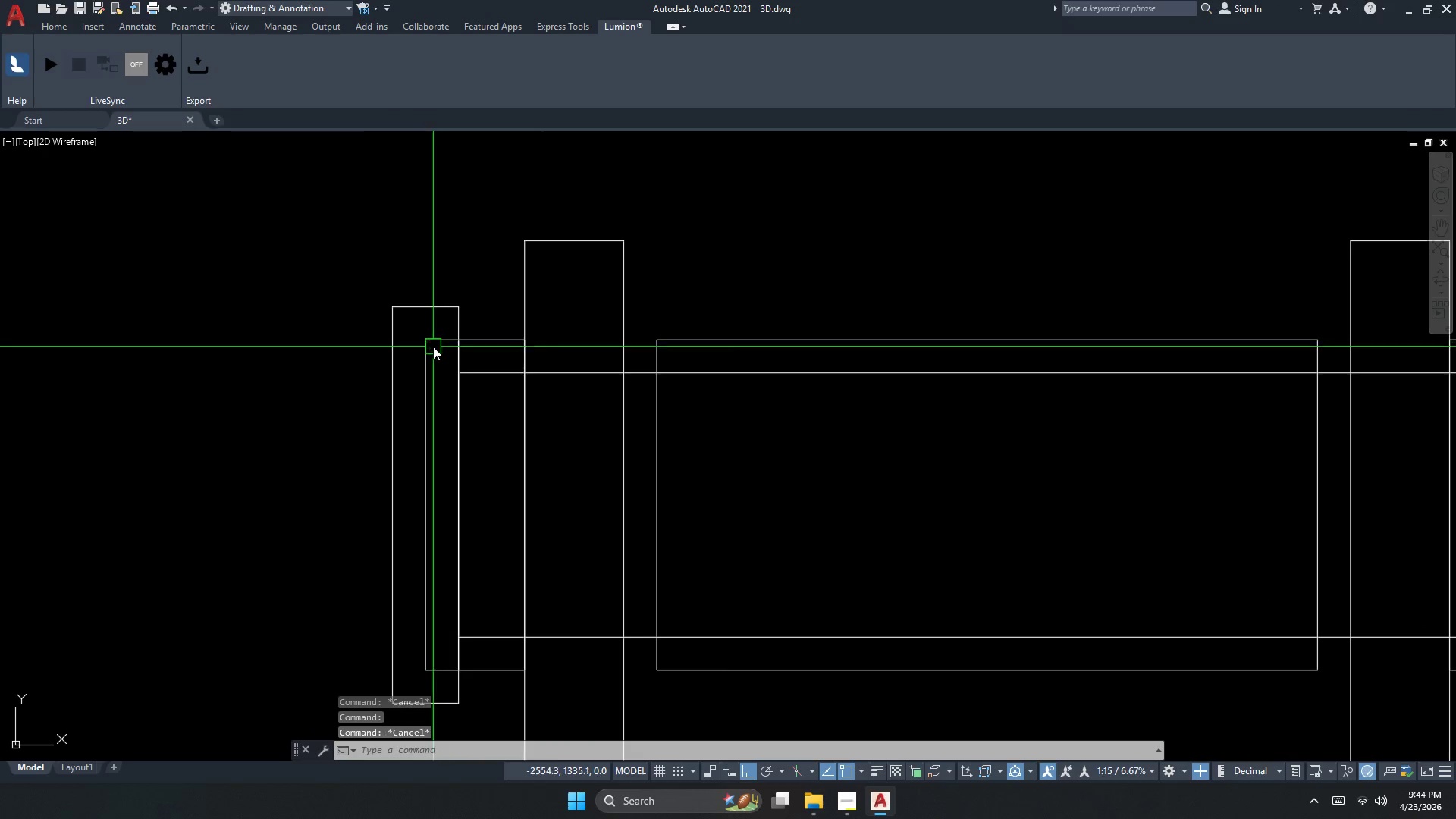 
key(D)
 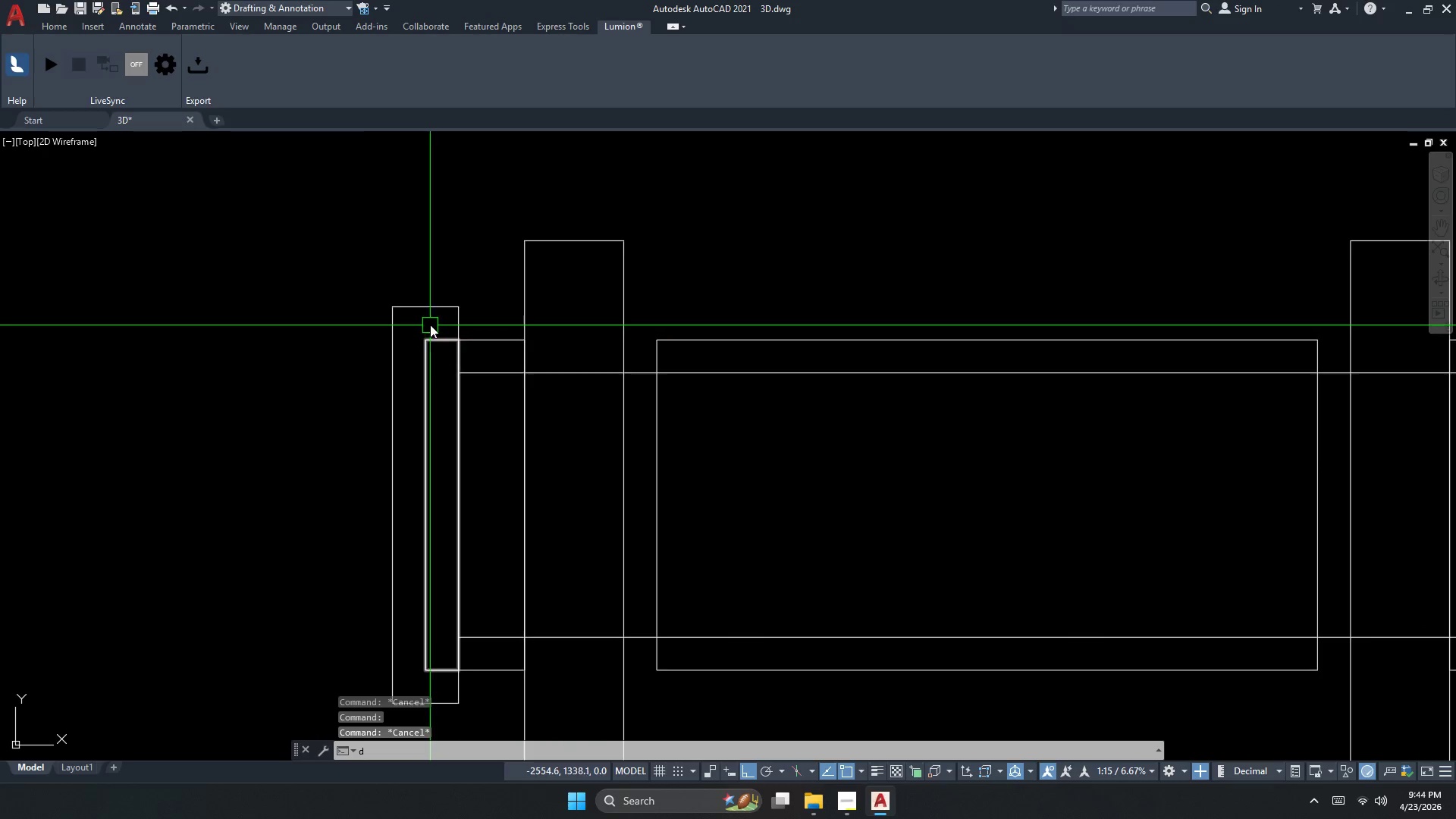 
type(li  )
 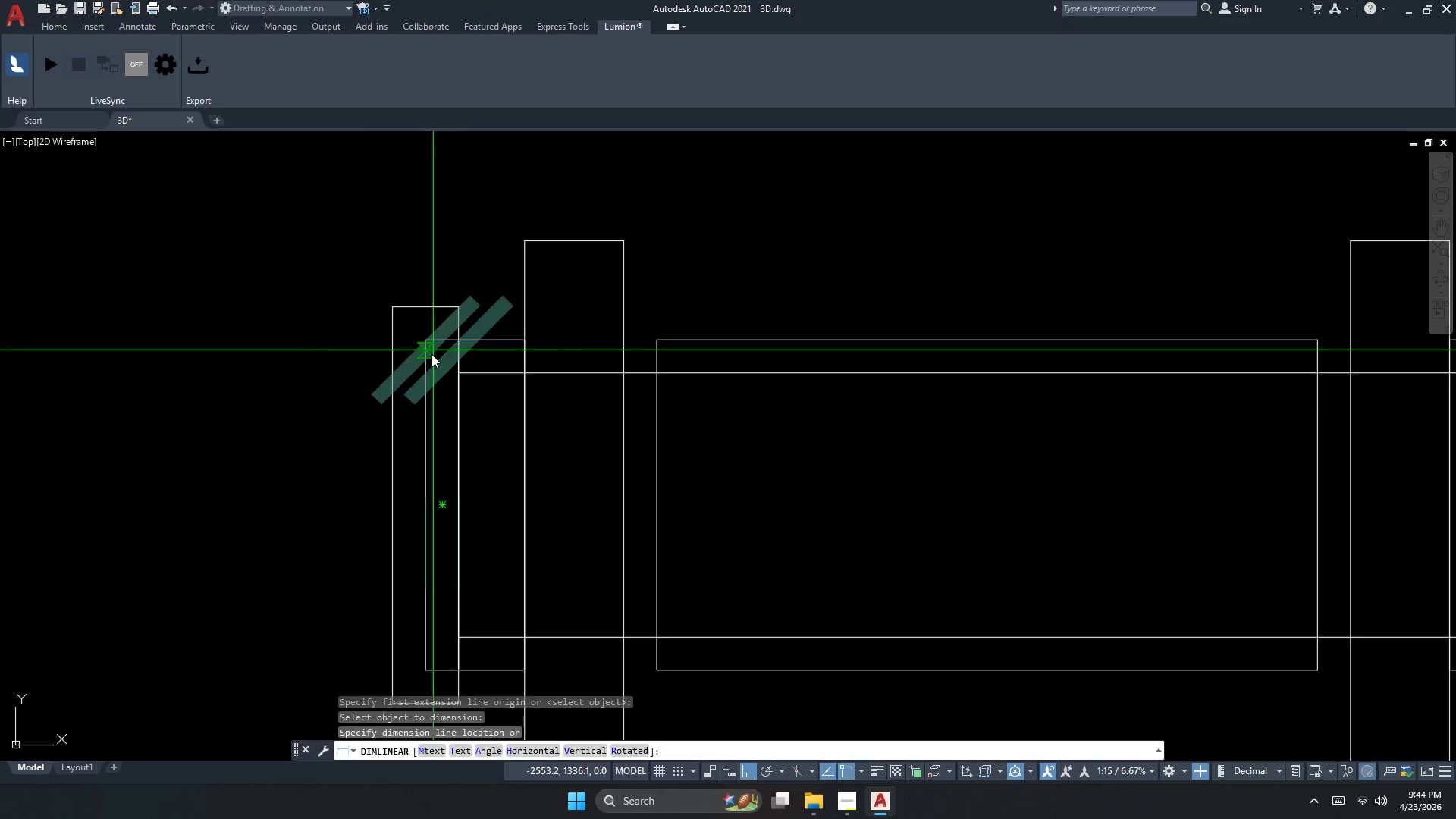 
scroll: coordinate [418, 389], scroll_direction: down, amount: 3.0
 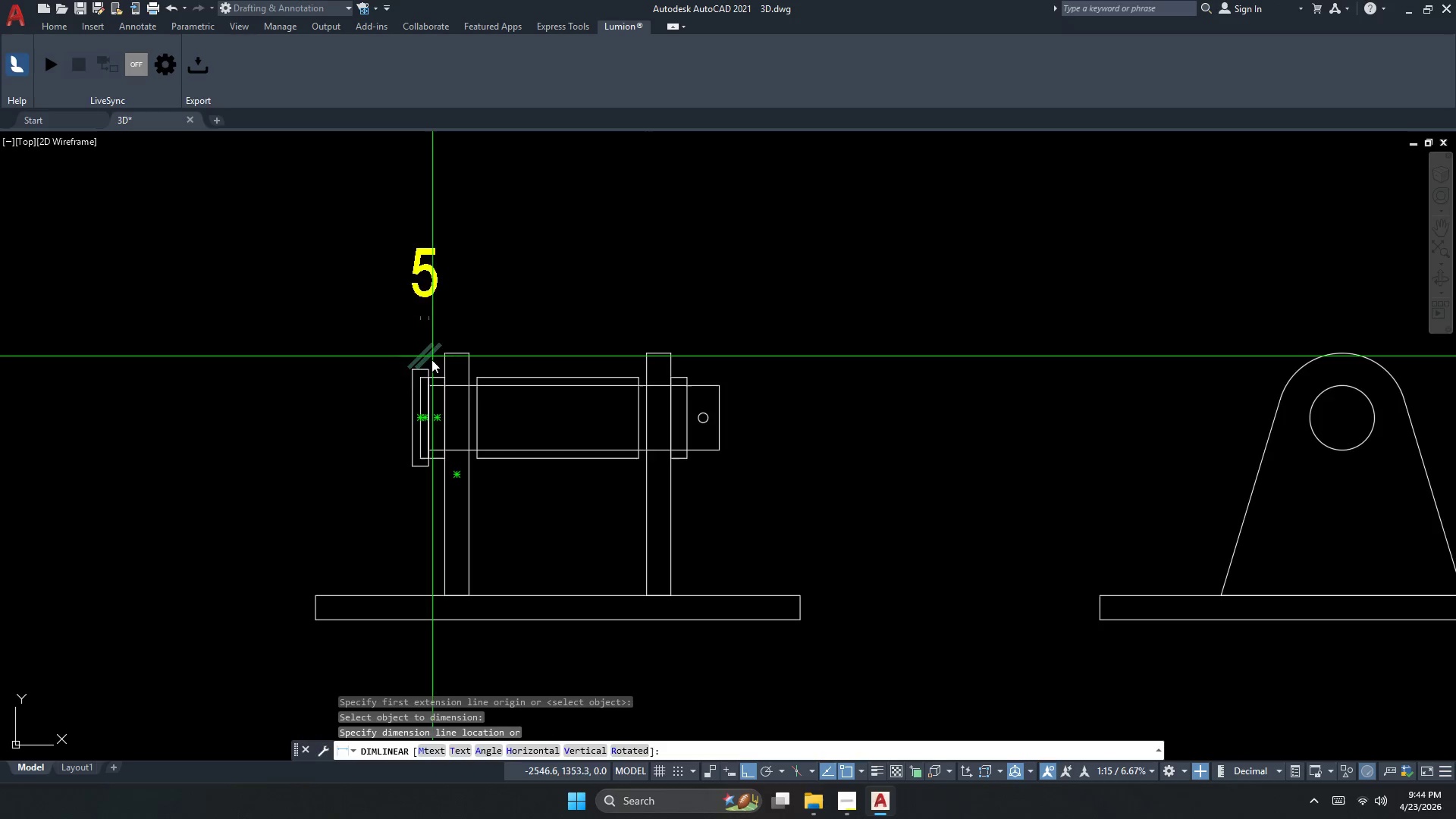 
scroll: coordinate [414, 386], scroll_direction: up, amount: 2.0
 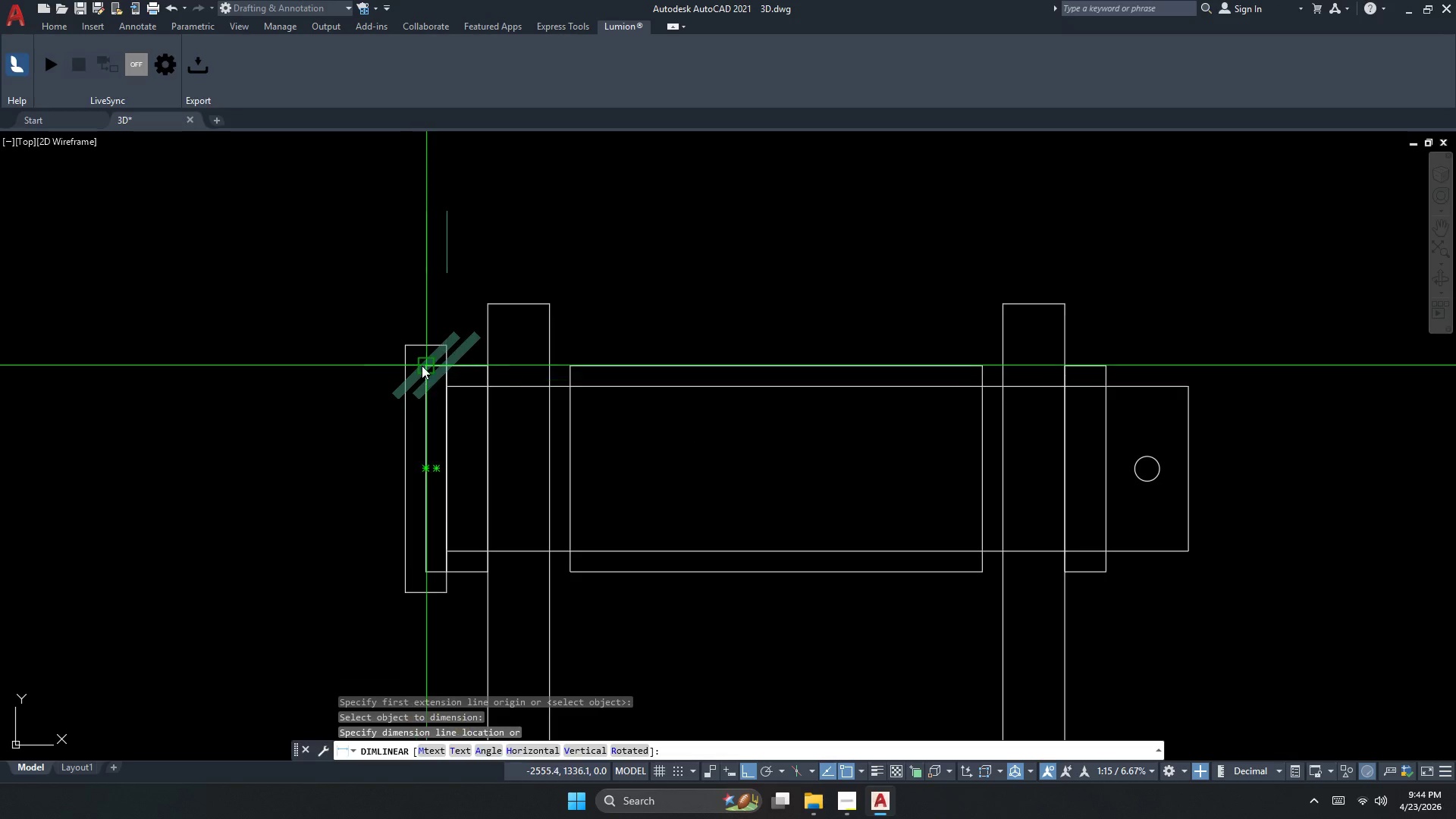 
key(Escape)
 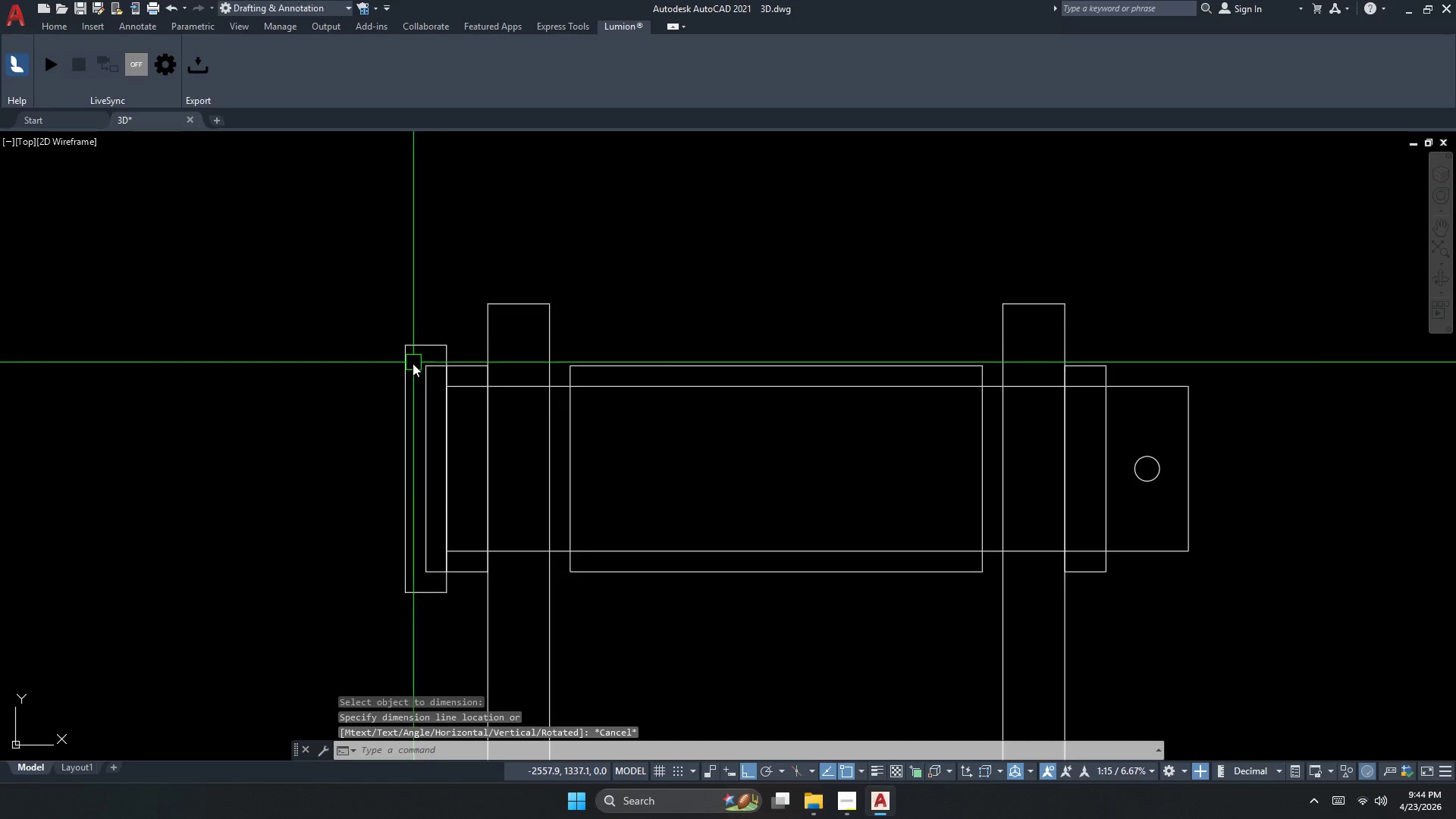 
key(Space)
 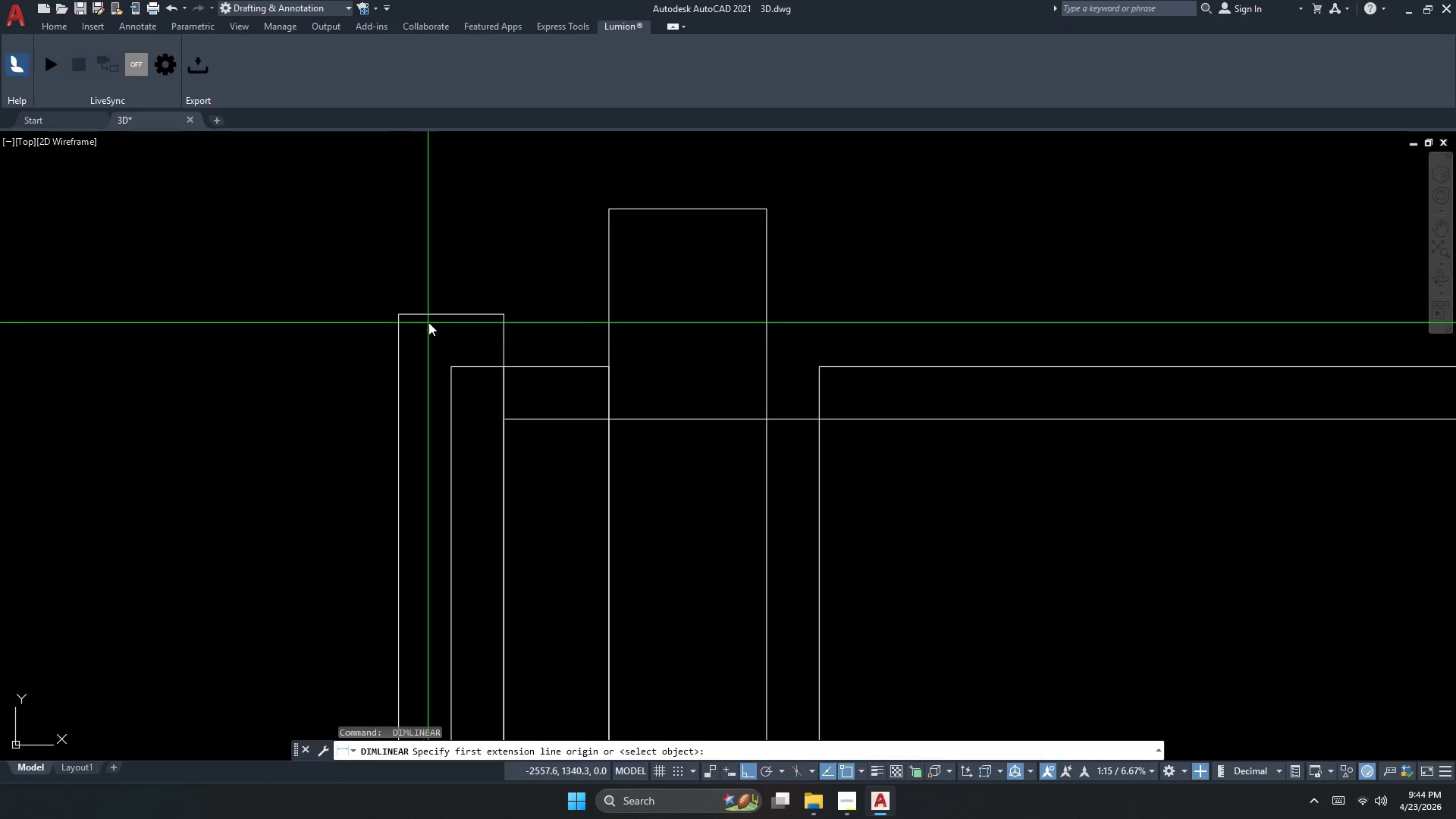 
key(Space)
 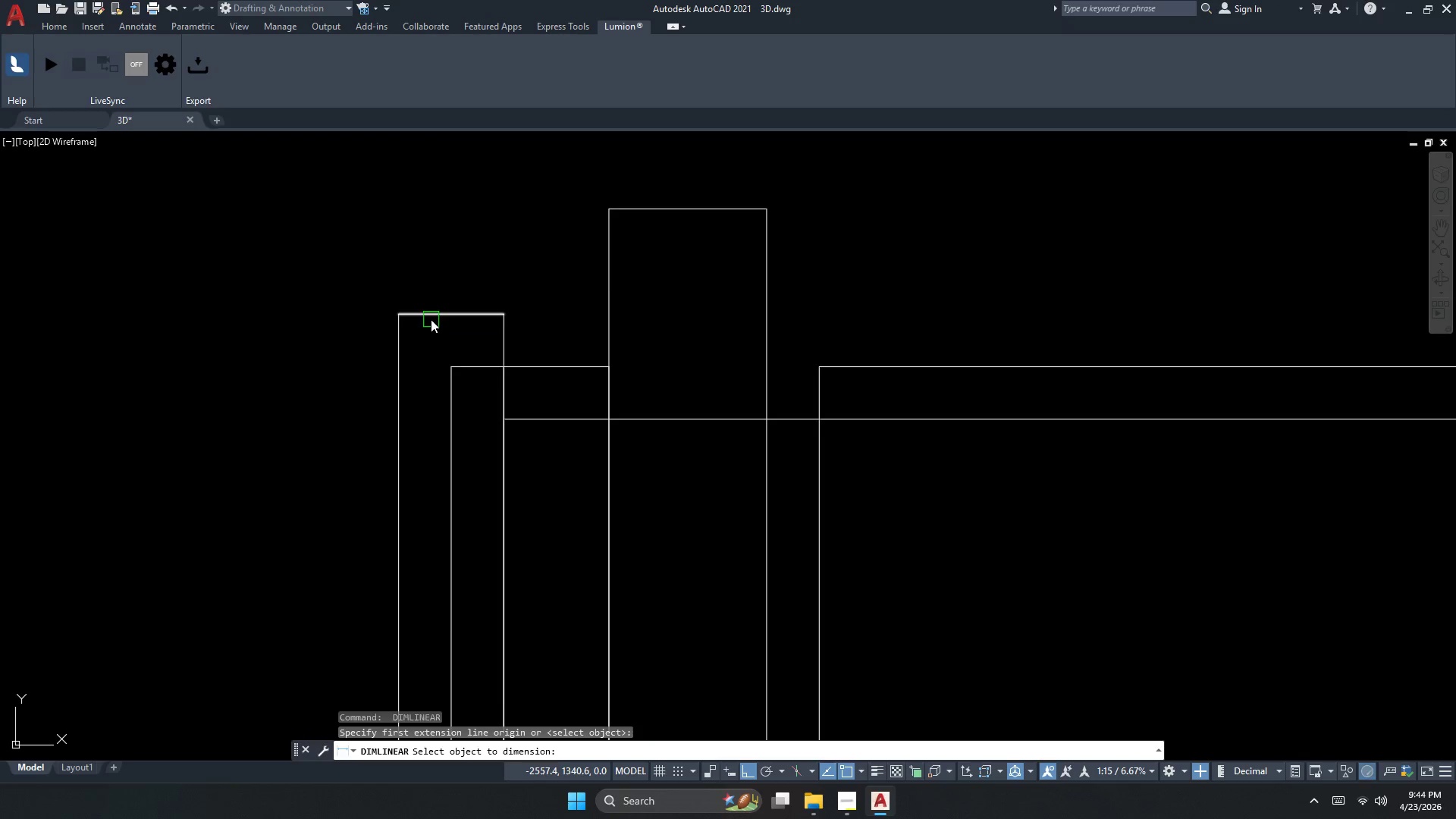 
scroll: coordinate [408, 366], scroll_direction: up, amount: 2.0
 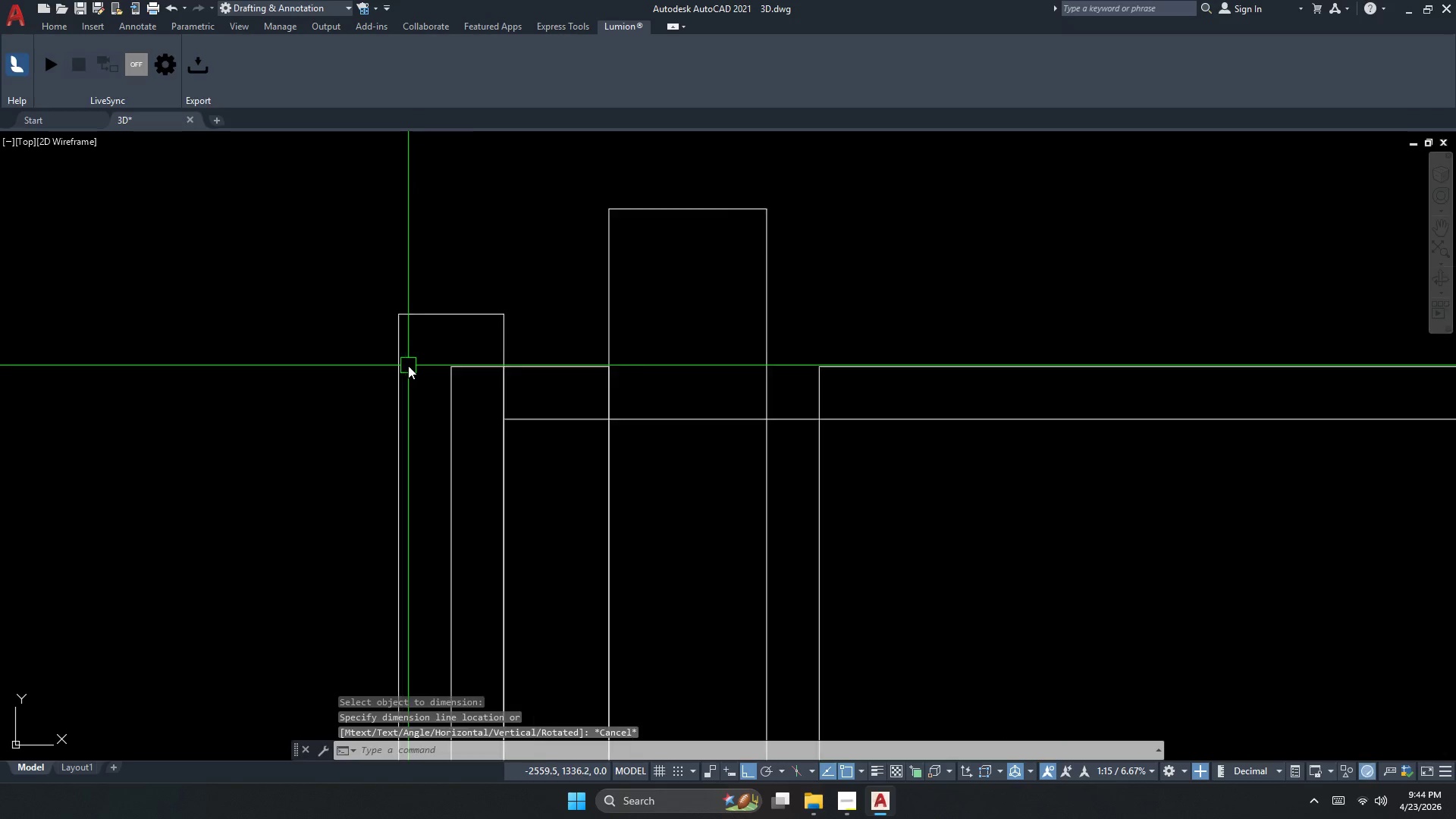 
left_click_drag(start_coordinate=[431, 319], to_coordinate=[439, 303])
 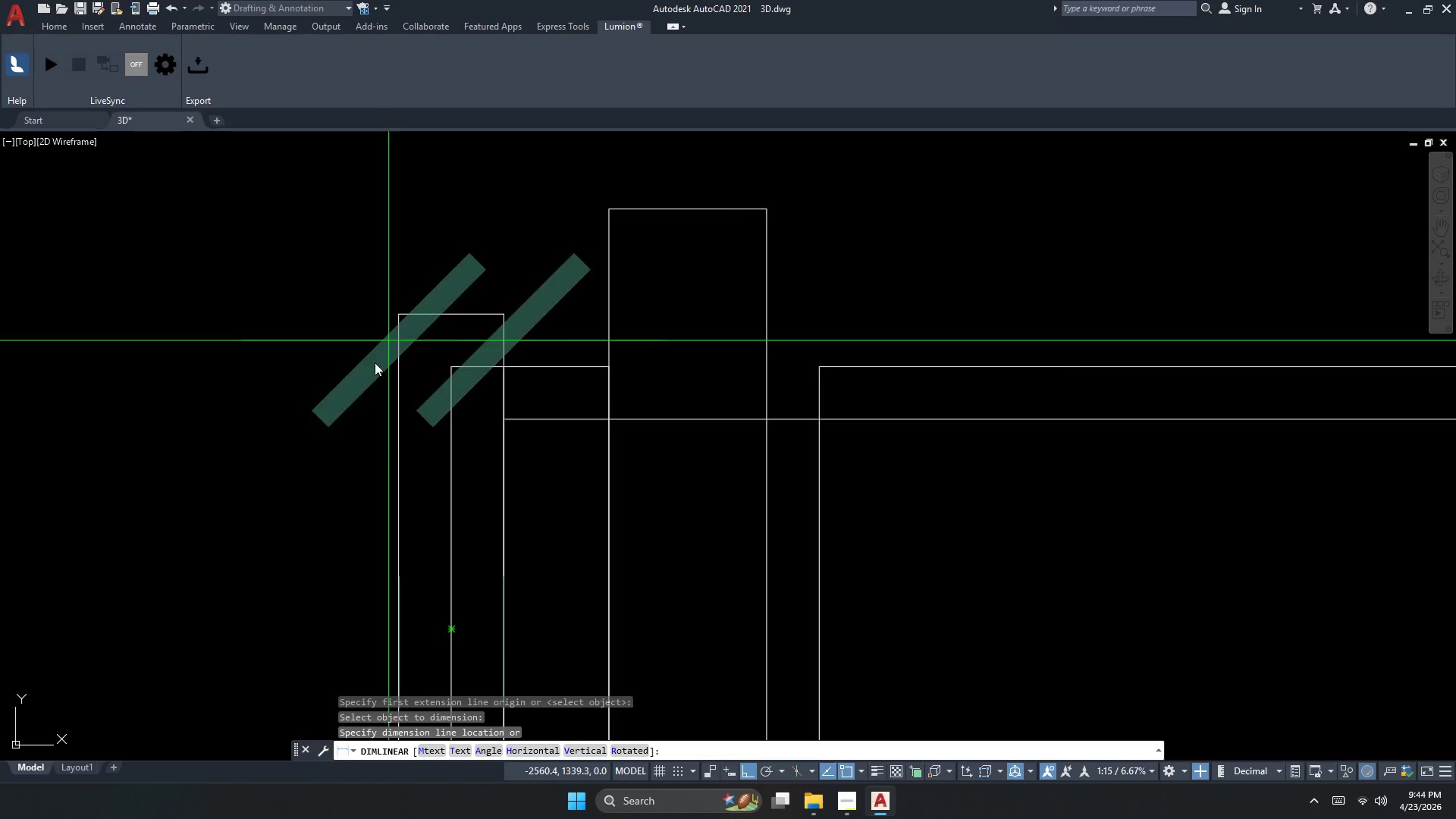 
key(Escape)
 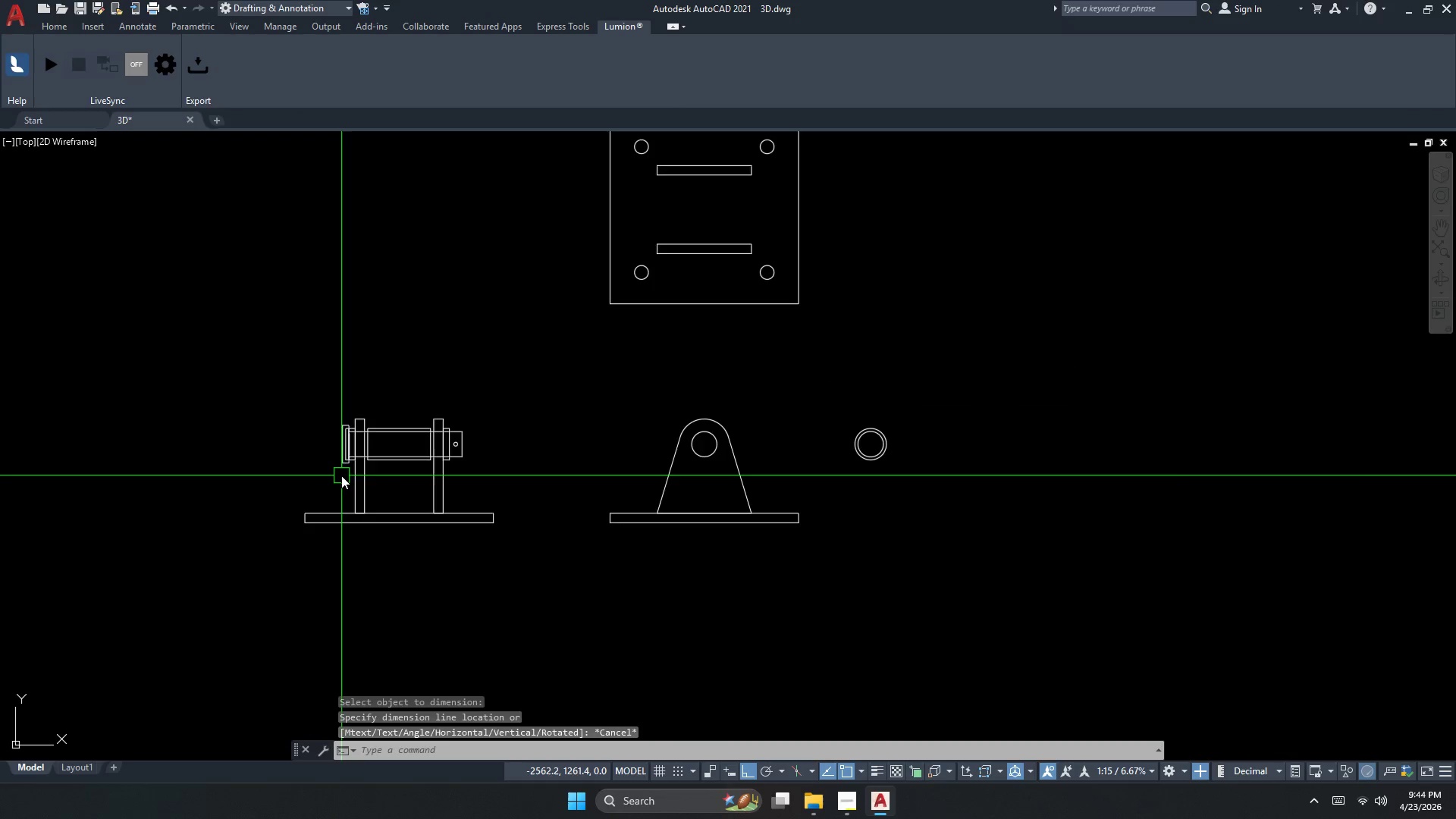 
scroll: coordinate [338, 432], scroll_direction: down, amount: 6.0
 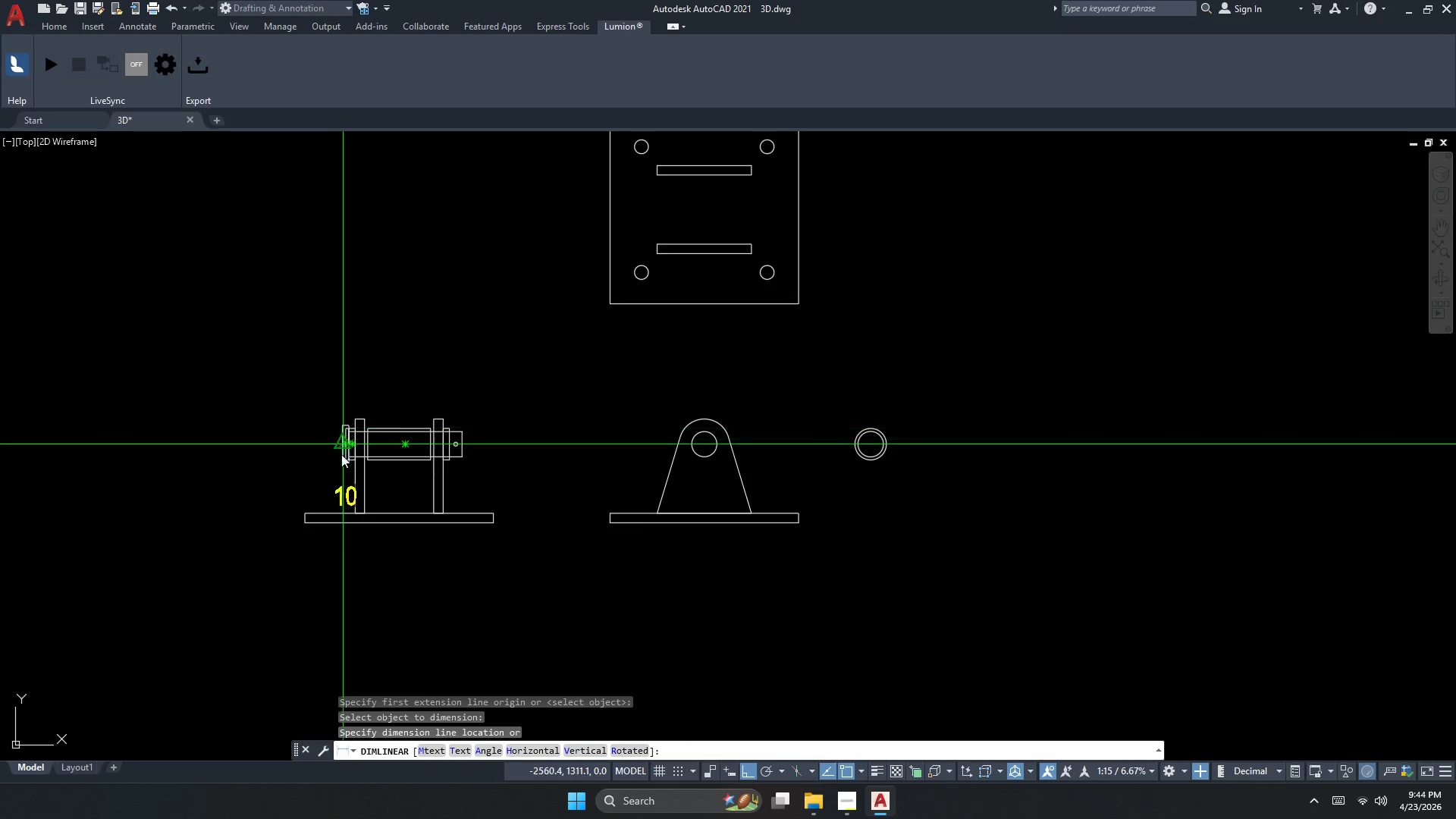 
scroll: coordinate [346, 394], scroll_direction: up, amount: 4.0
 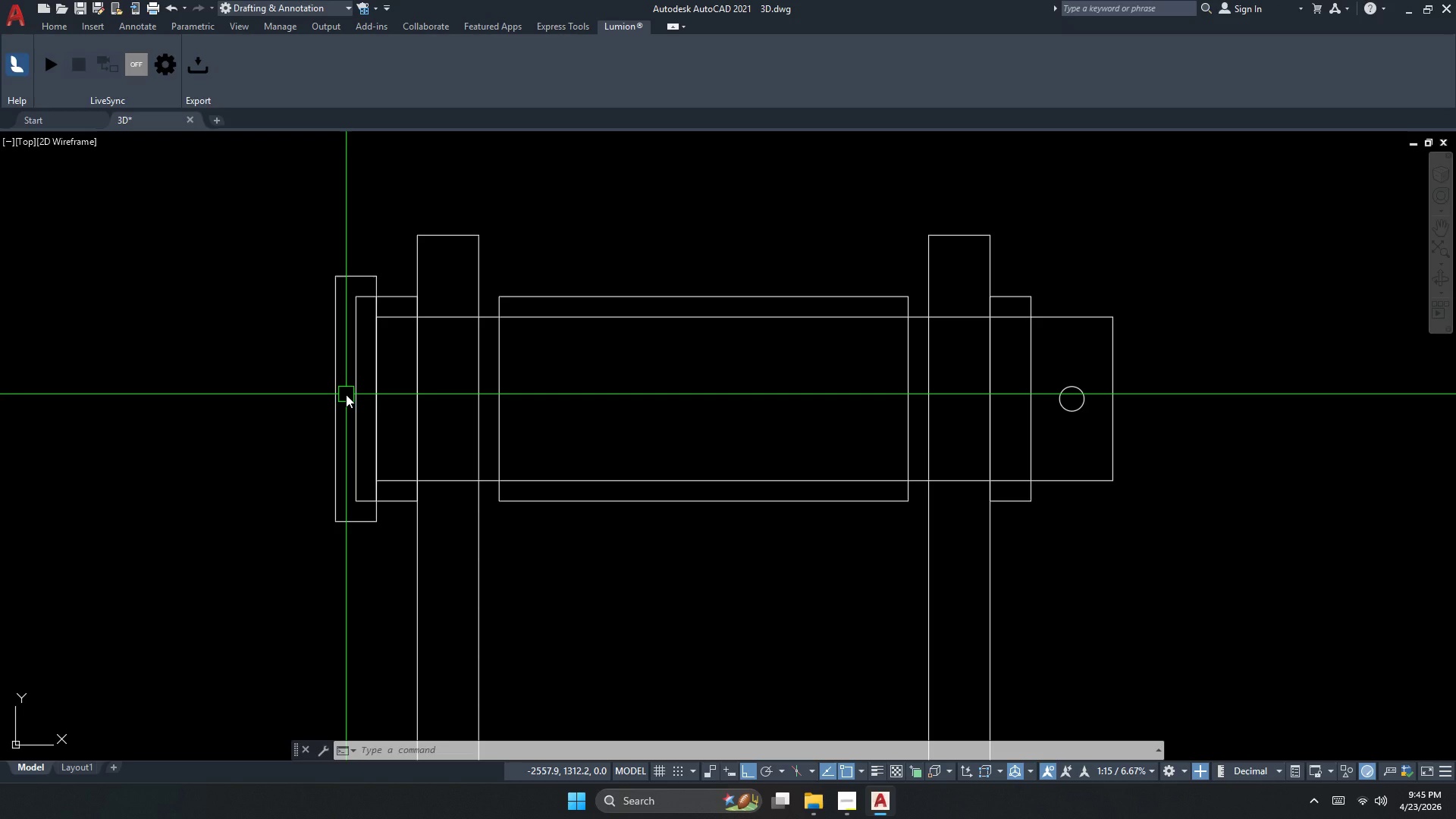 
wait(42.52)
 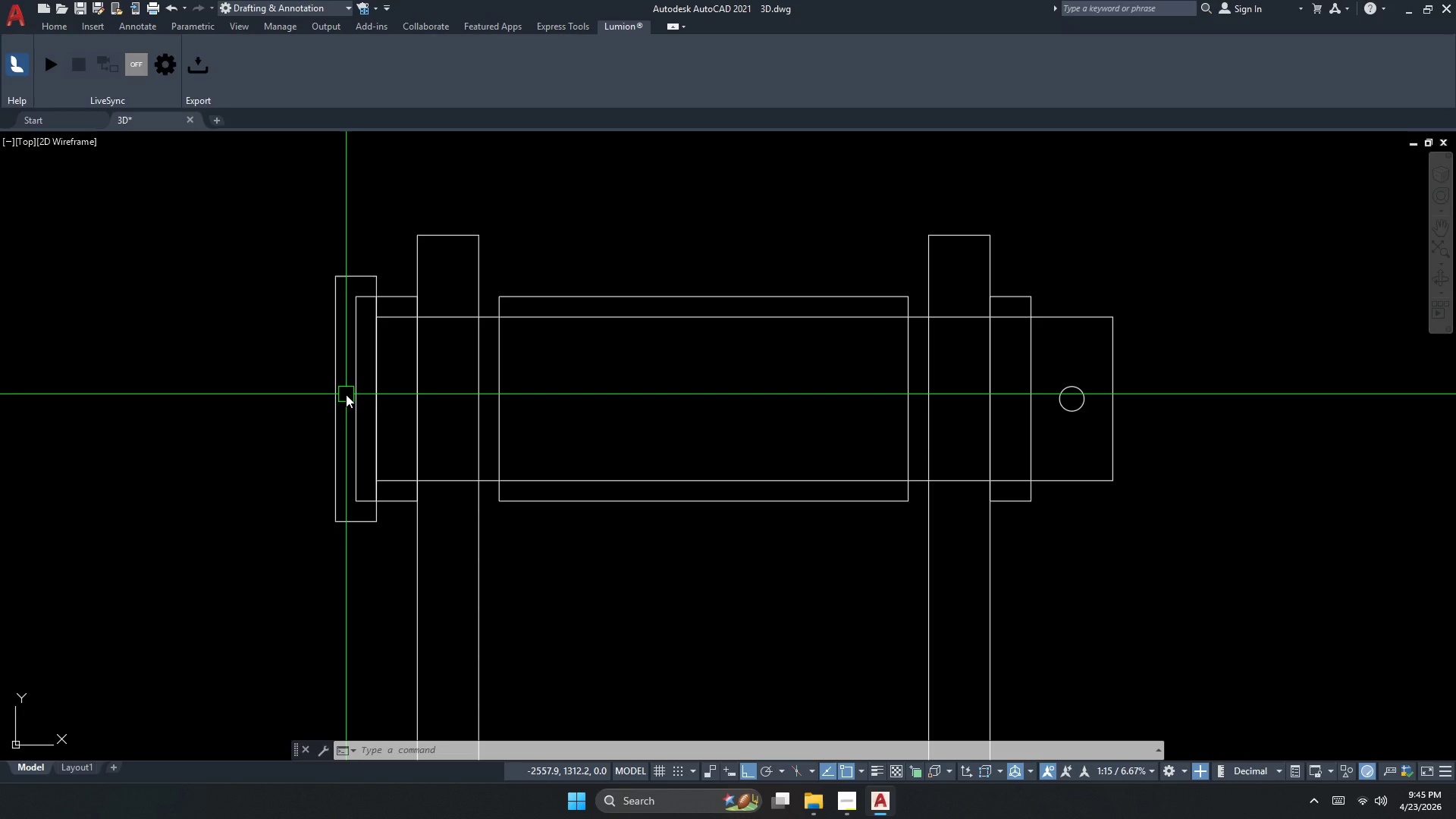 
scroll: coordinate [468, 400], scroll_direction: down, amount: 1.0
 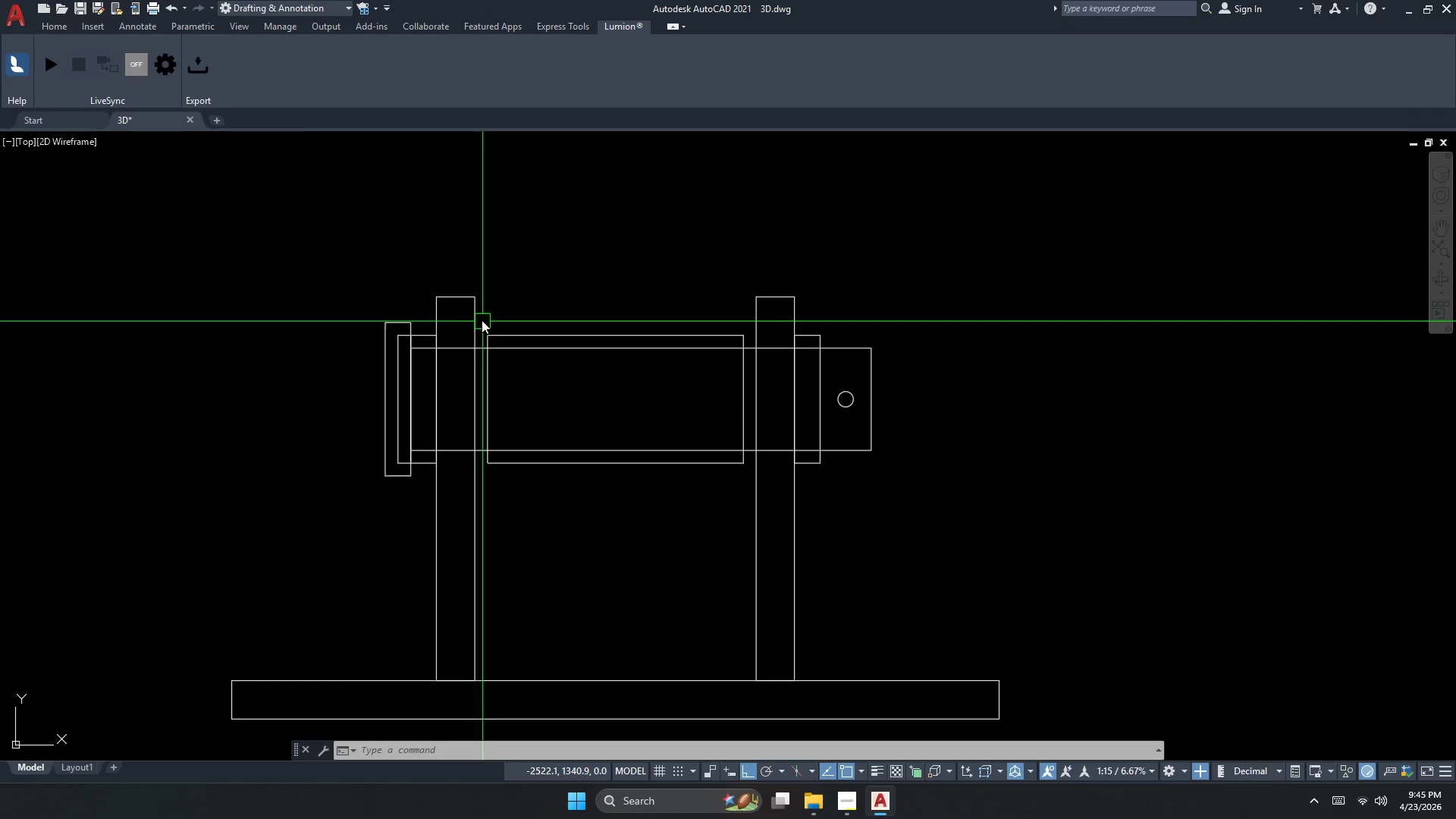 
key(Escape)
 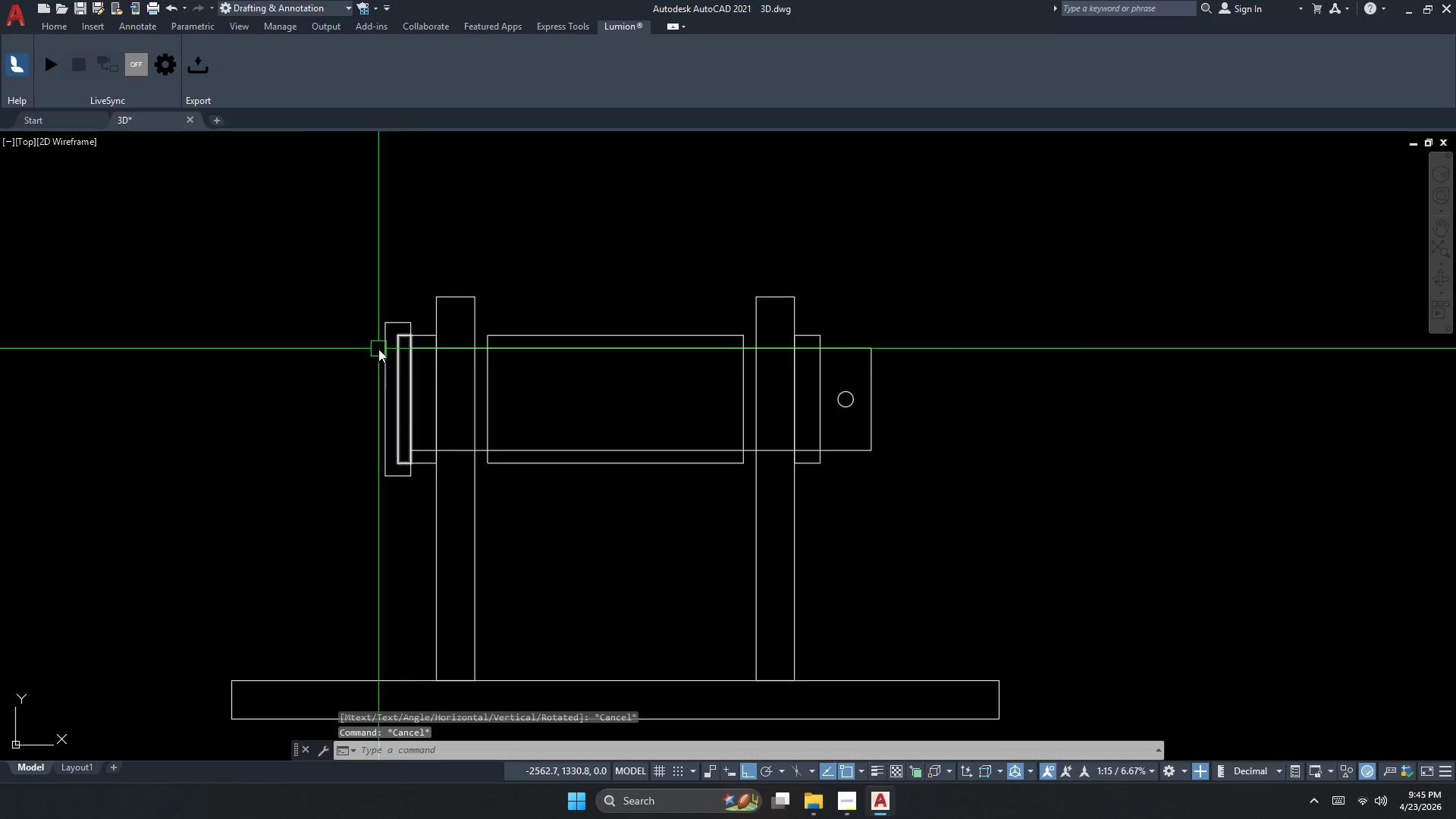 
scroll: coordinate [372, 340], scroll_direction: up, amount: 2.0
 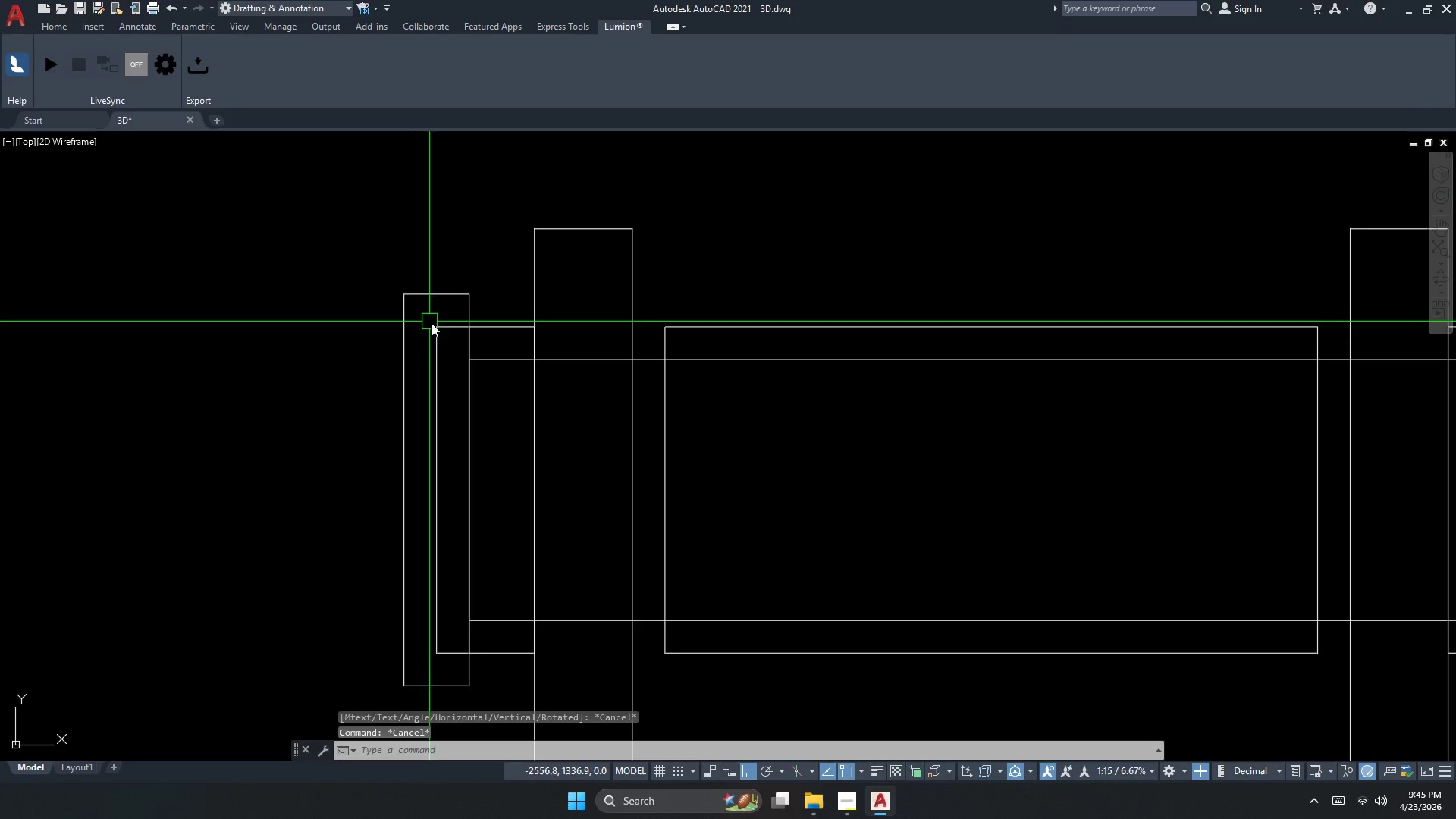 
left_click([438, 334])
 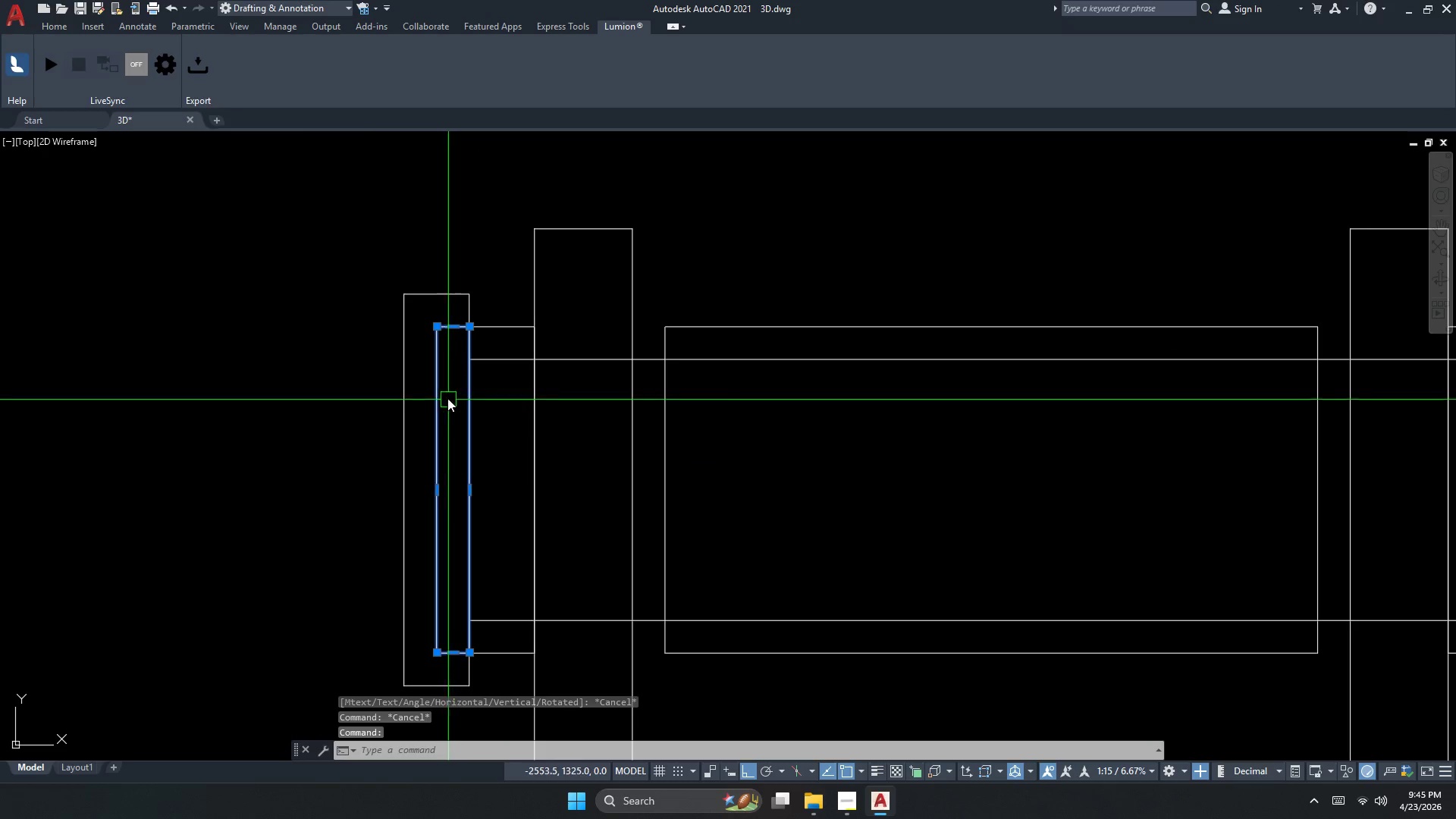 
key(Escape)
 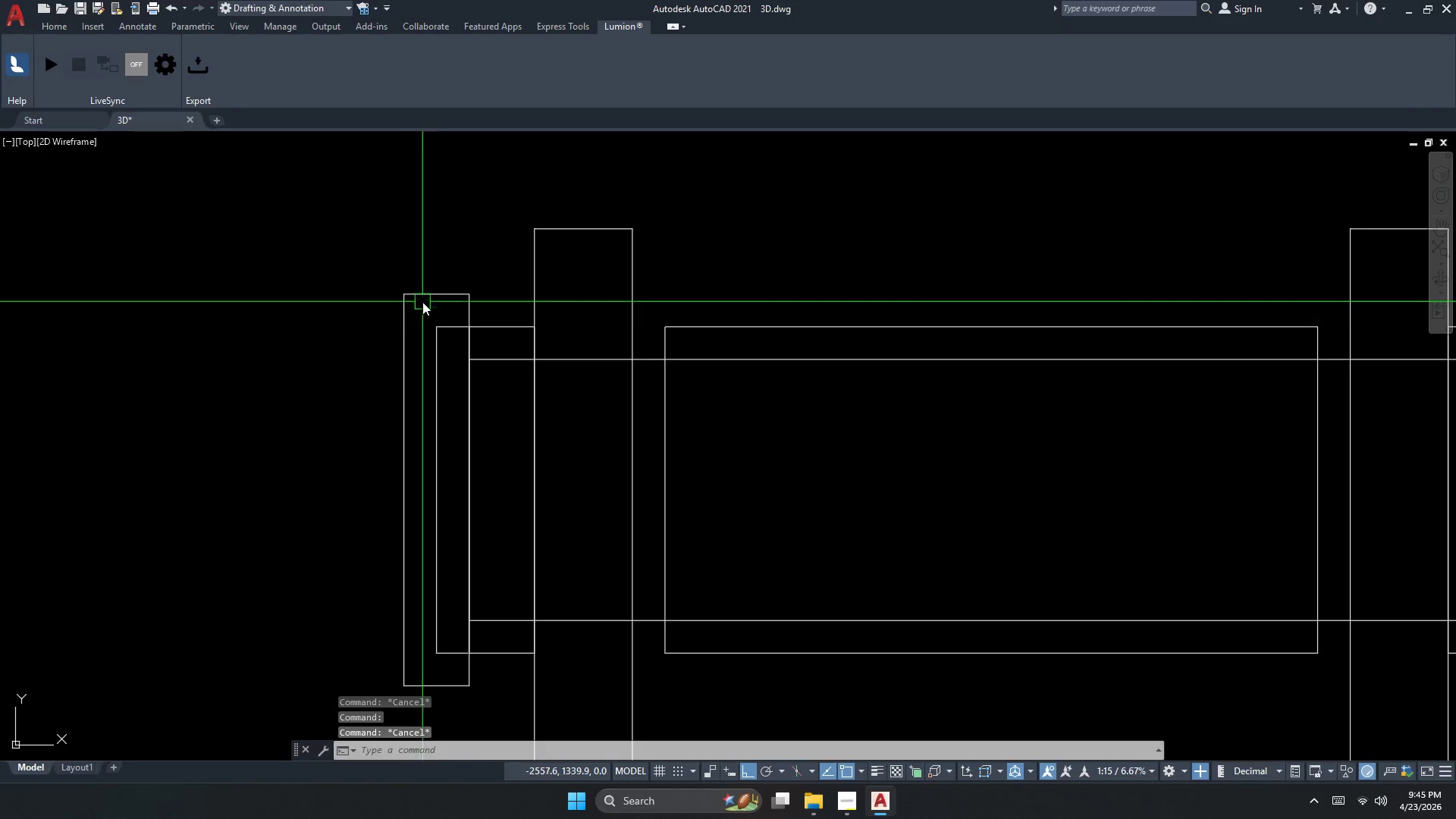 
left_click([422, 302])
 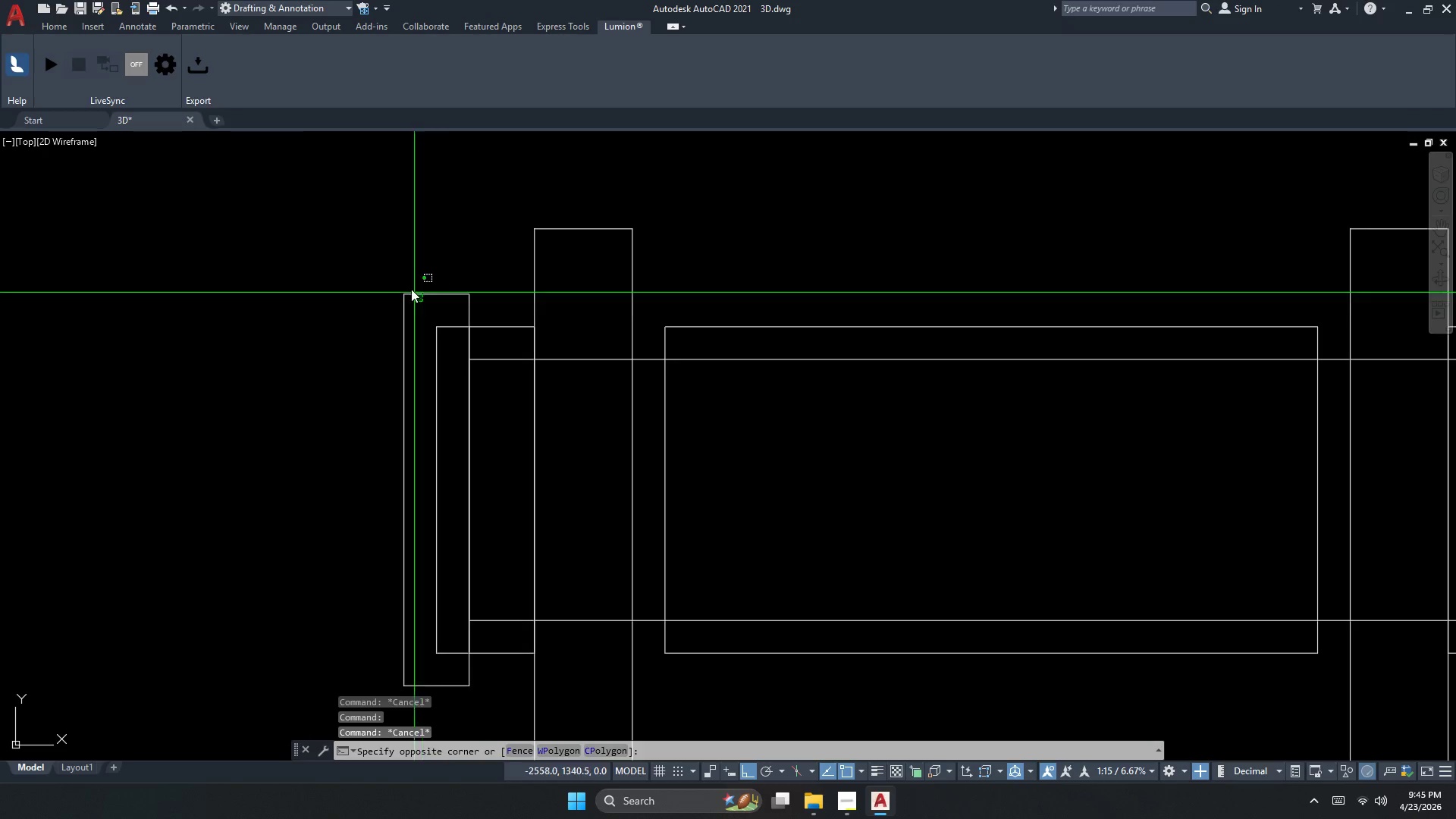 
double_click([406, 284])
 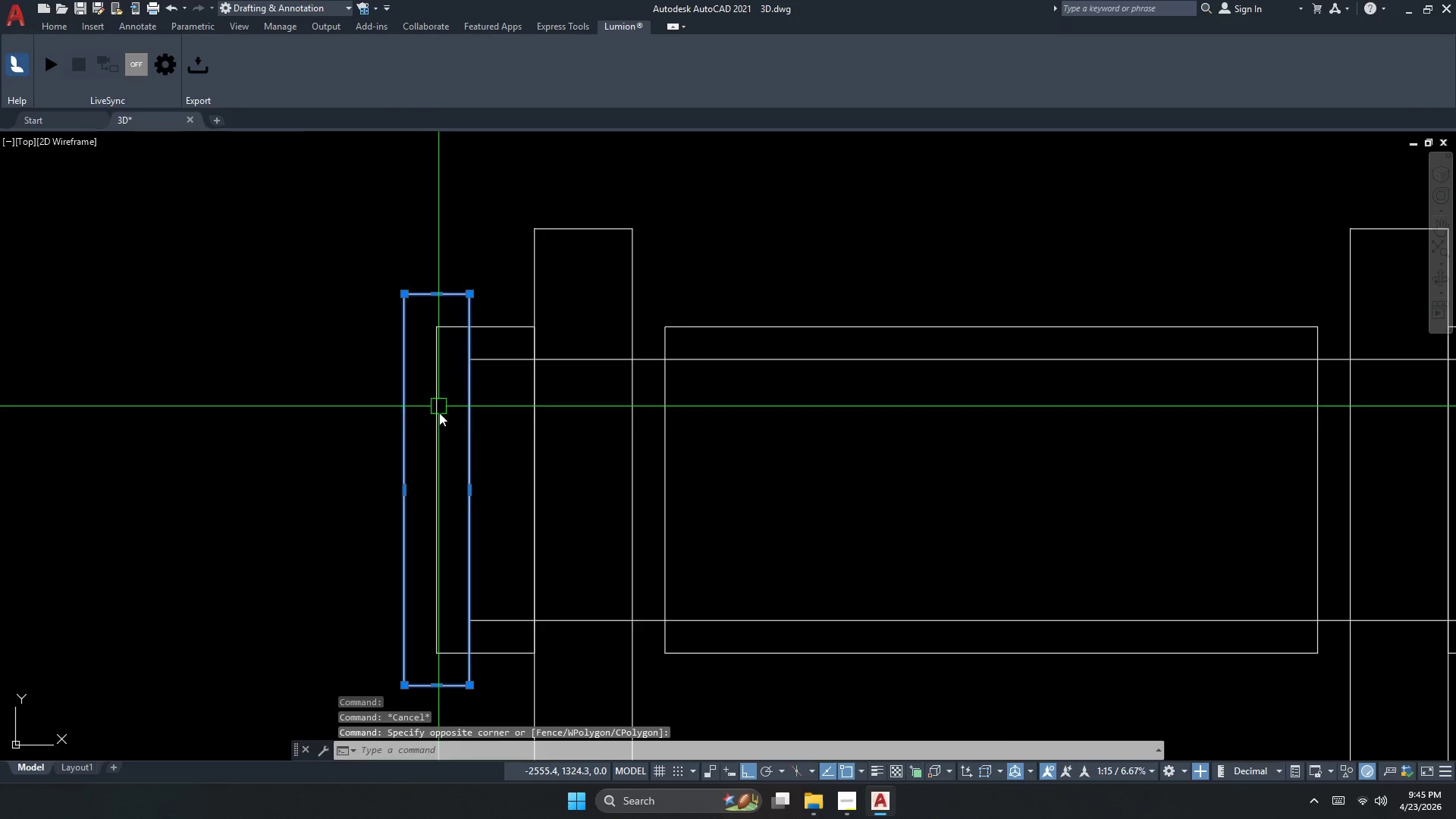 
scroll: coordinate [431, 438], scroll_direction: down, amount: 1.0
 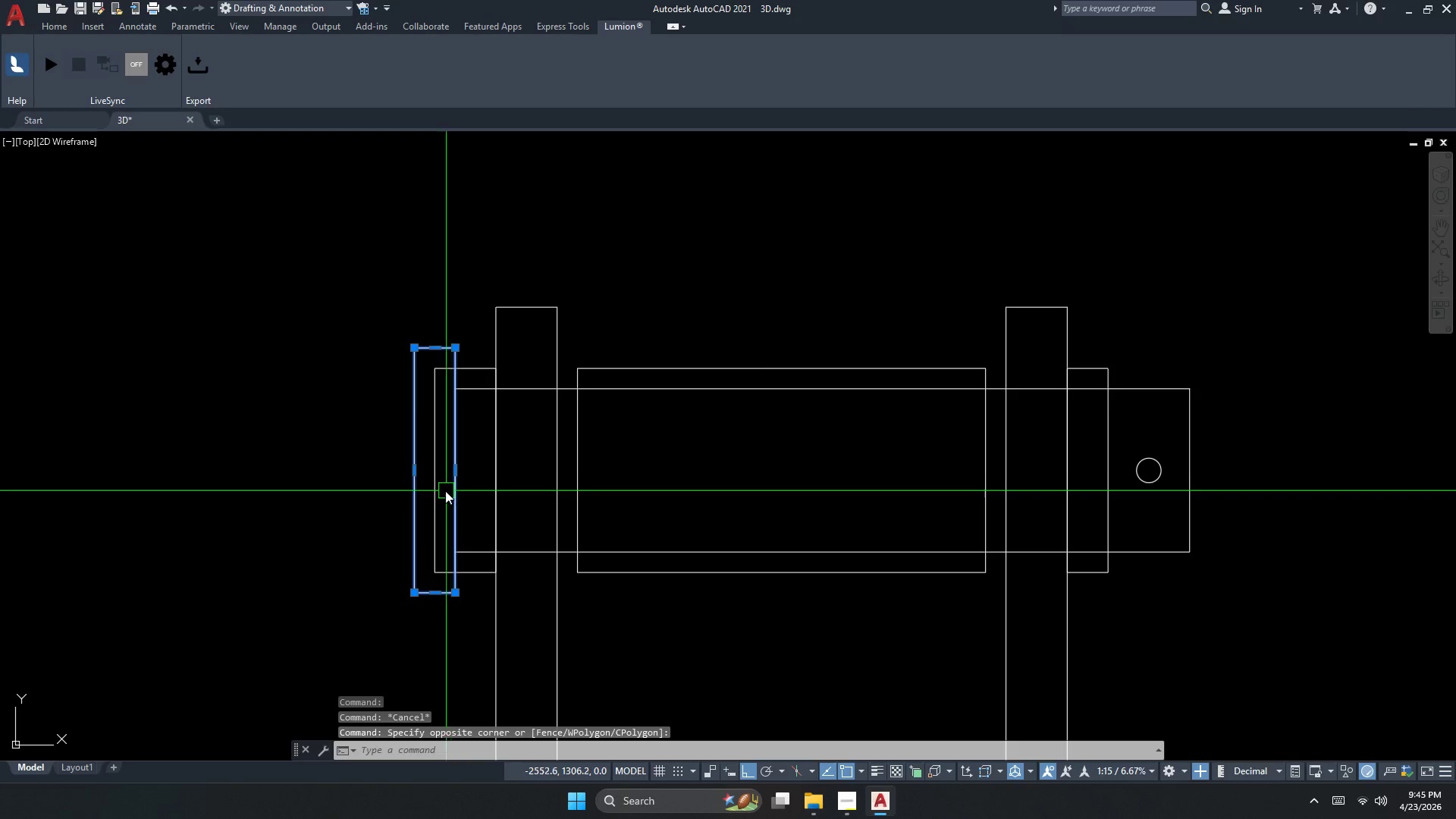 
key(Escape)
key(Escape)
type(dli)
key(Escape)
 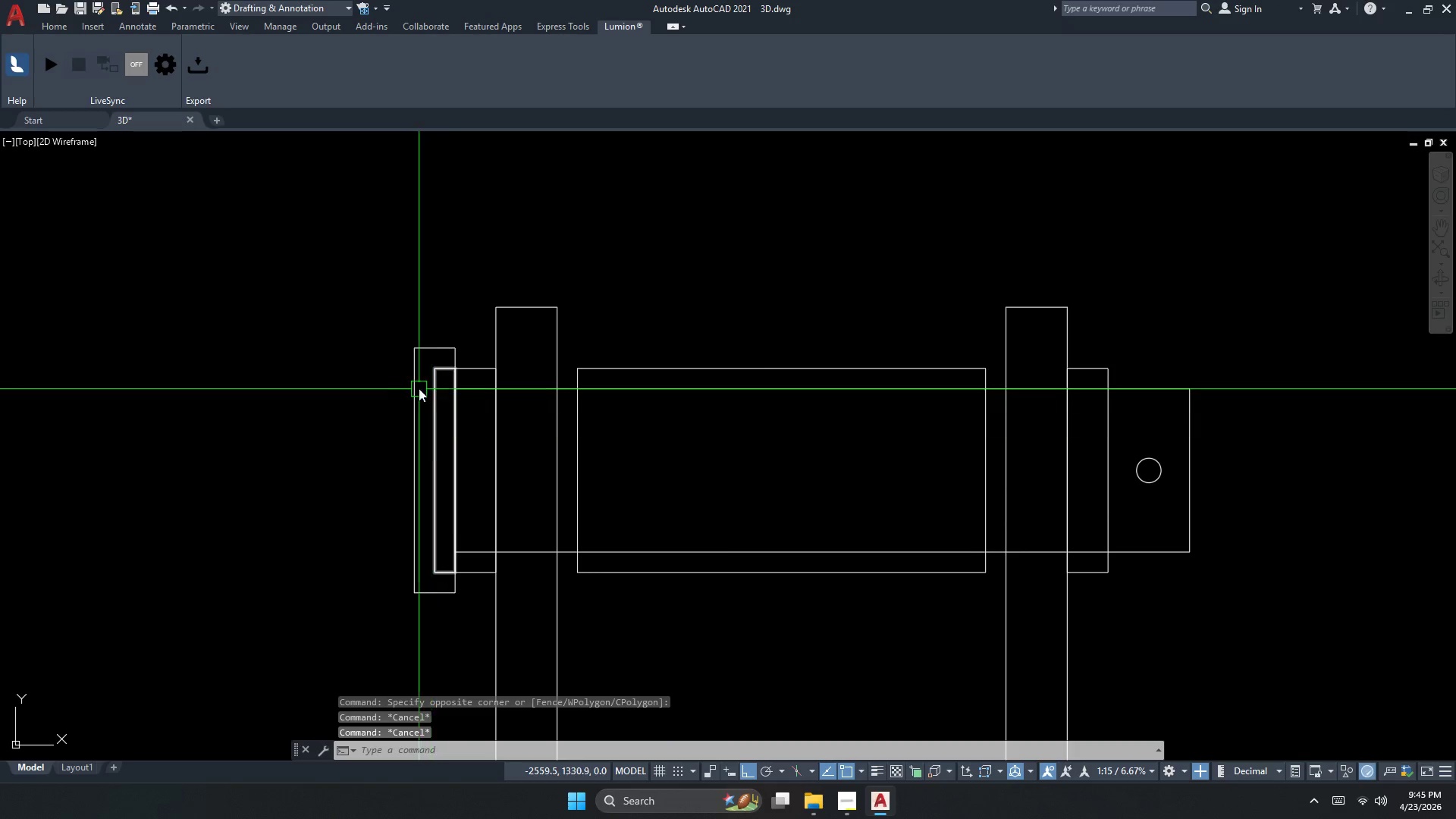 
key(Escape)
 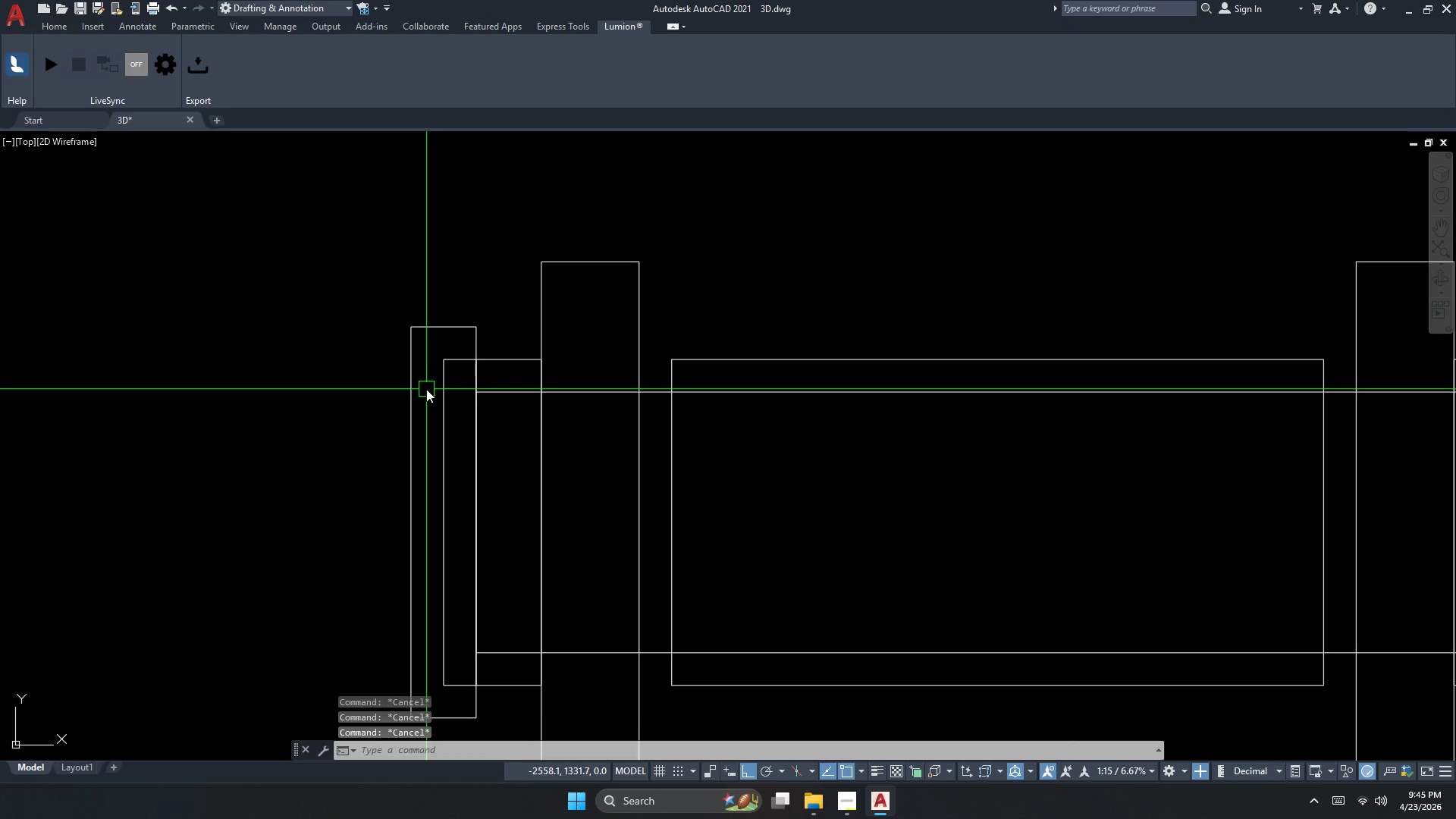 
scroll: coordinate [419, 384], scroll_direction: up, amount: 1.0
 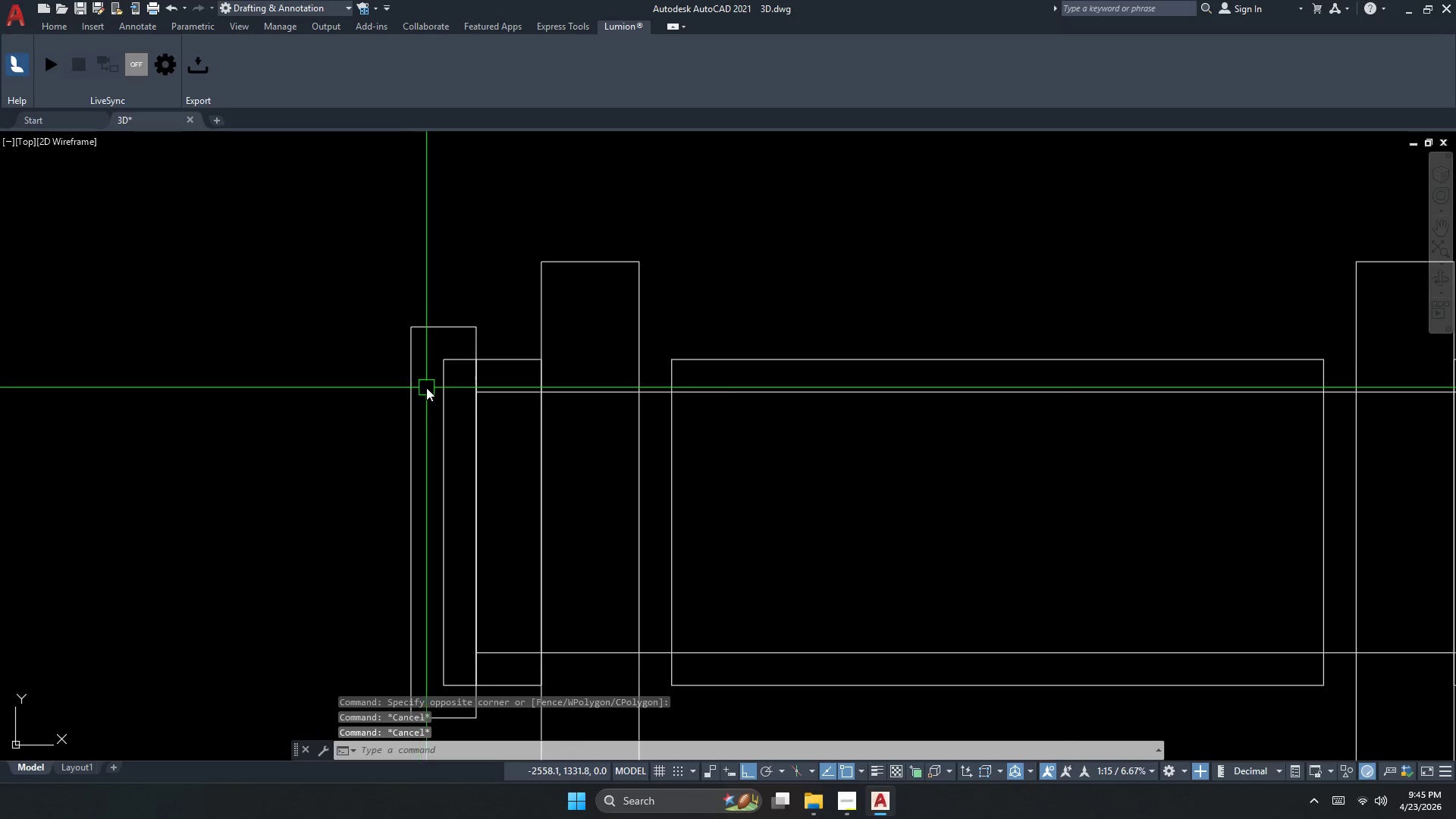 
type(dli)
 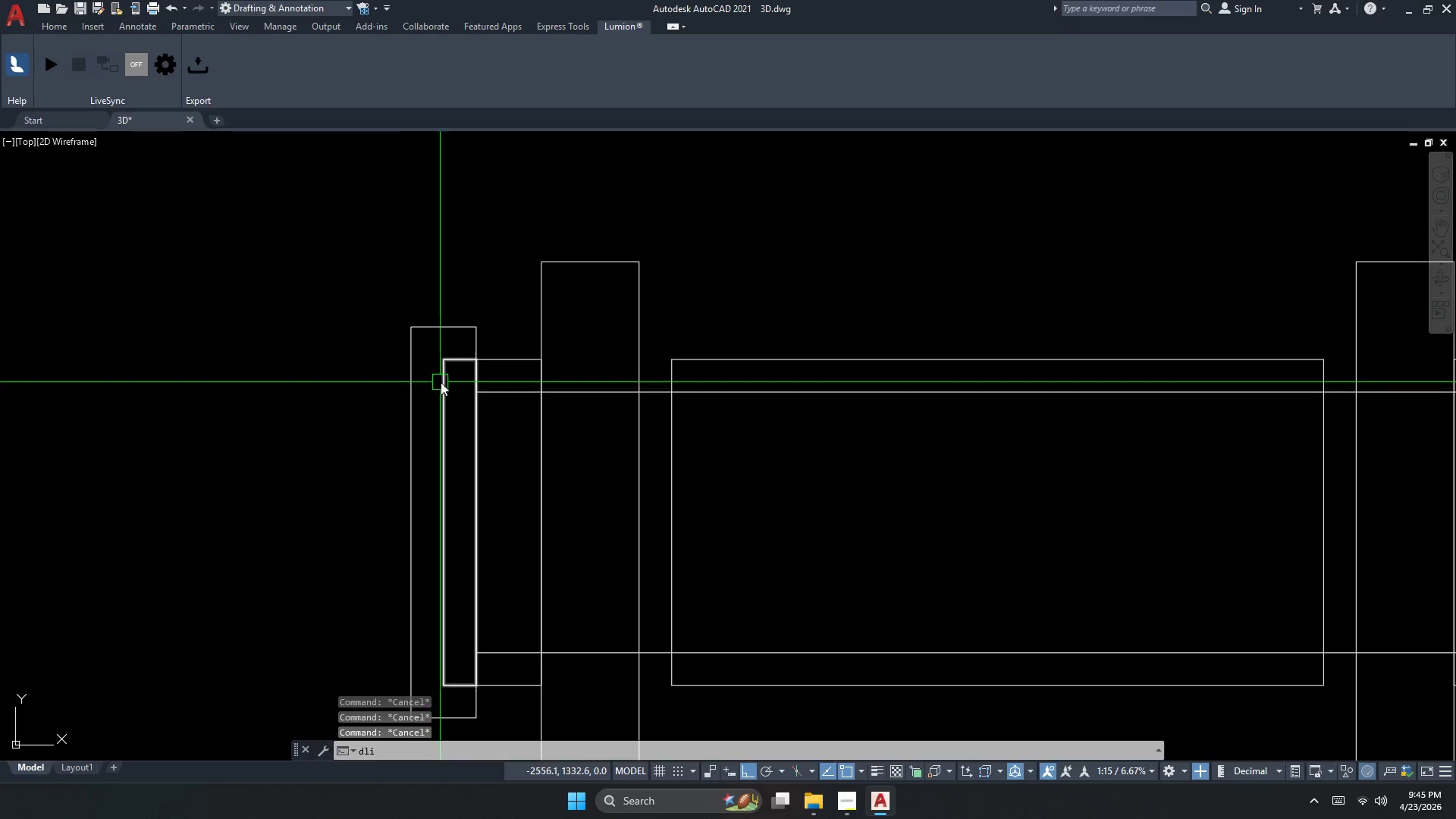 
key(Space)
 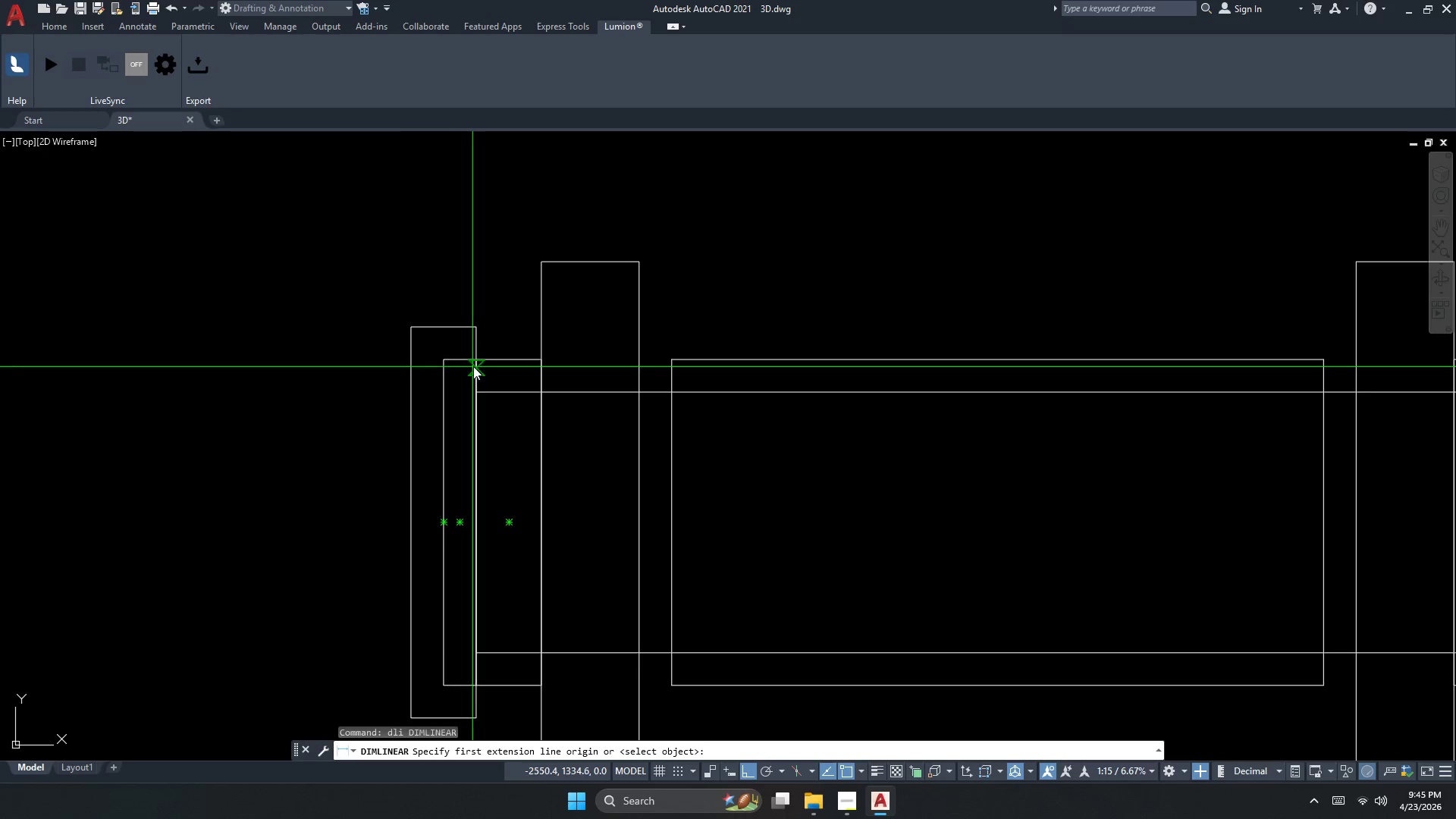 
left_click_drag(start_coordinate=[475, 362], to_coordinate=[475, 367])
 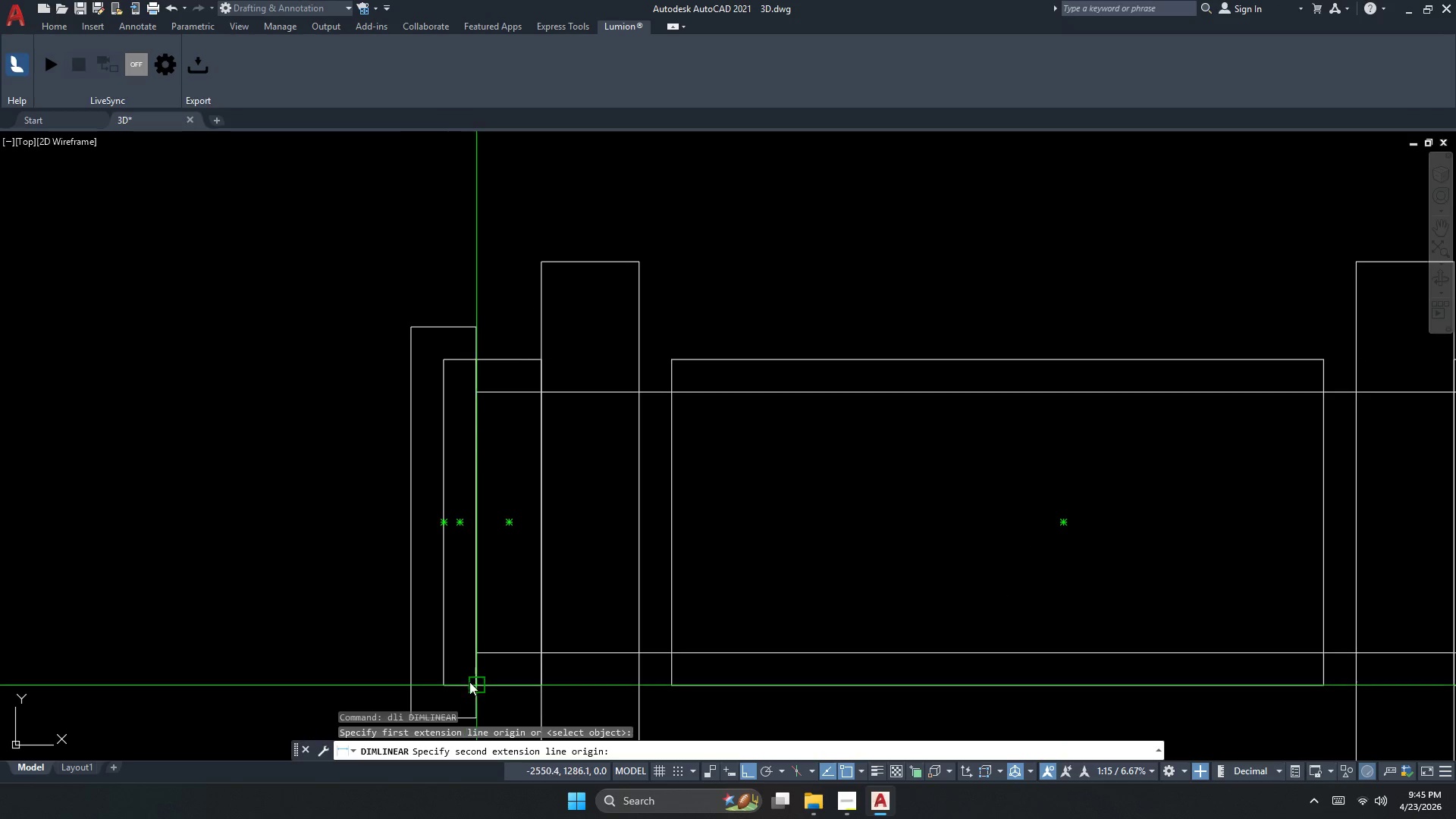 
left_click_drag(start_coordinate=[473, 684], to_coordinate=[474, 680])
 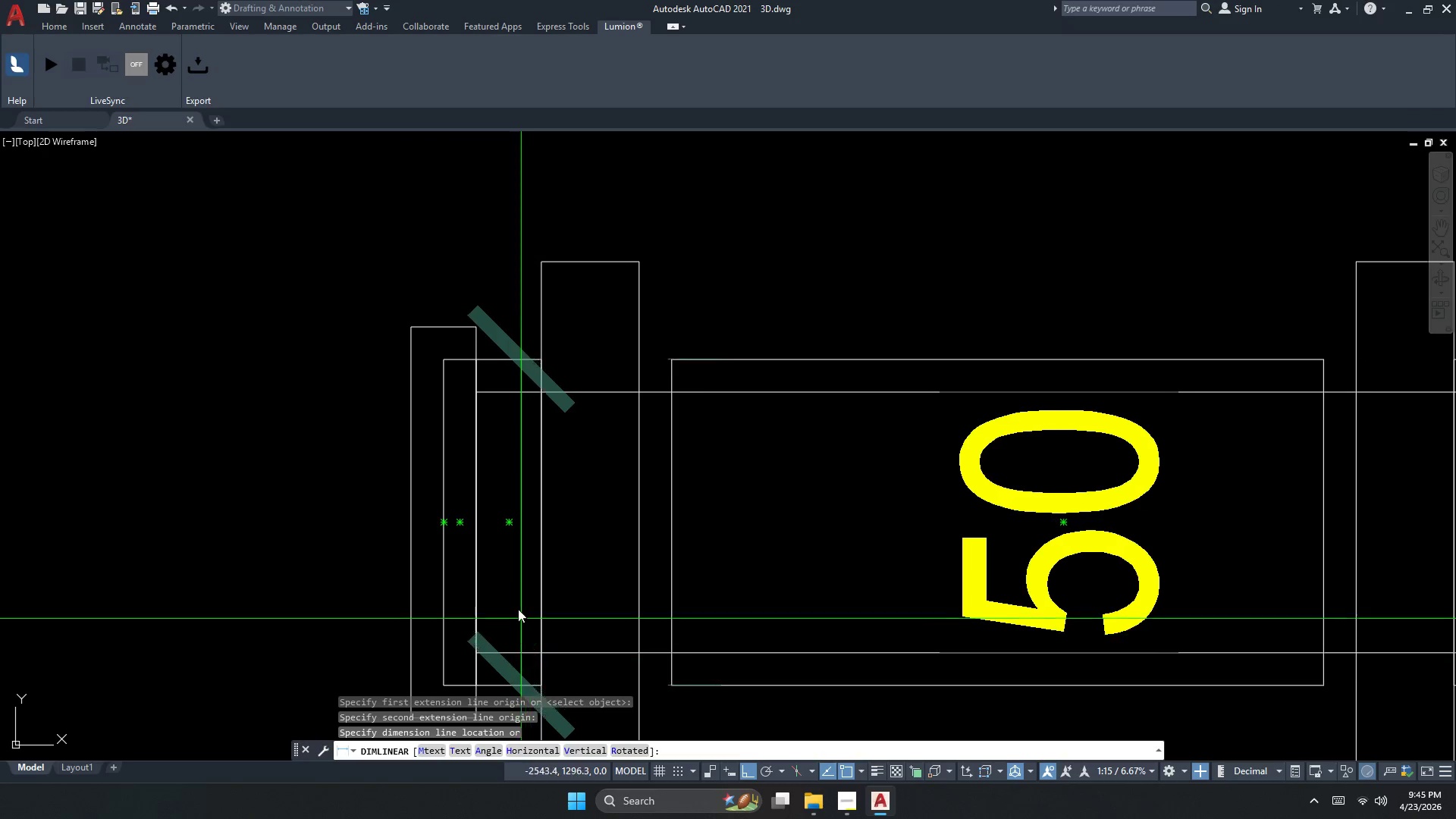 
key(Escape)
 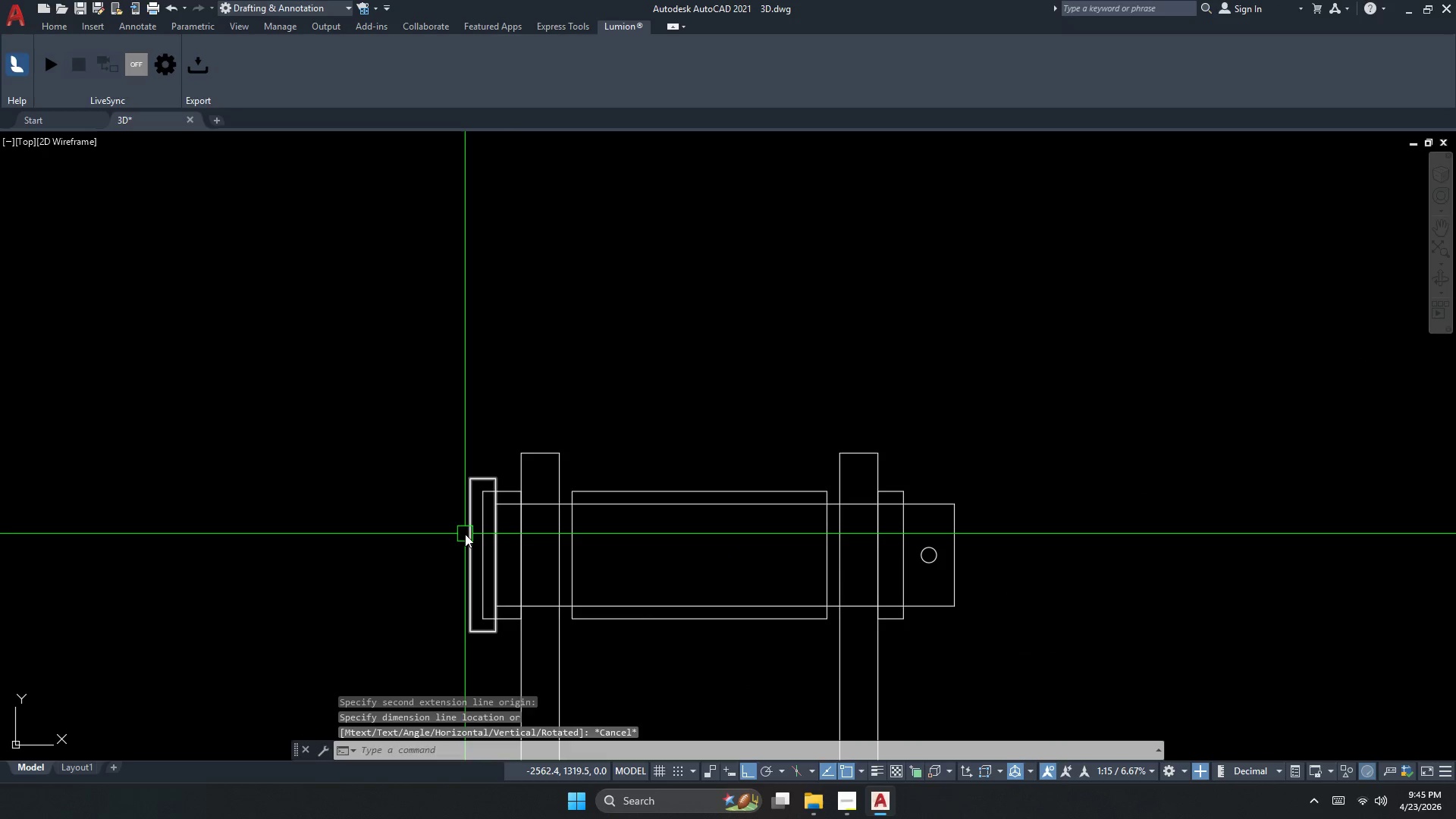 
scroll: coordinate [506, 568], scroll_direction: down, amount: 2.0
 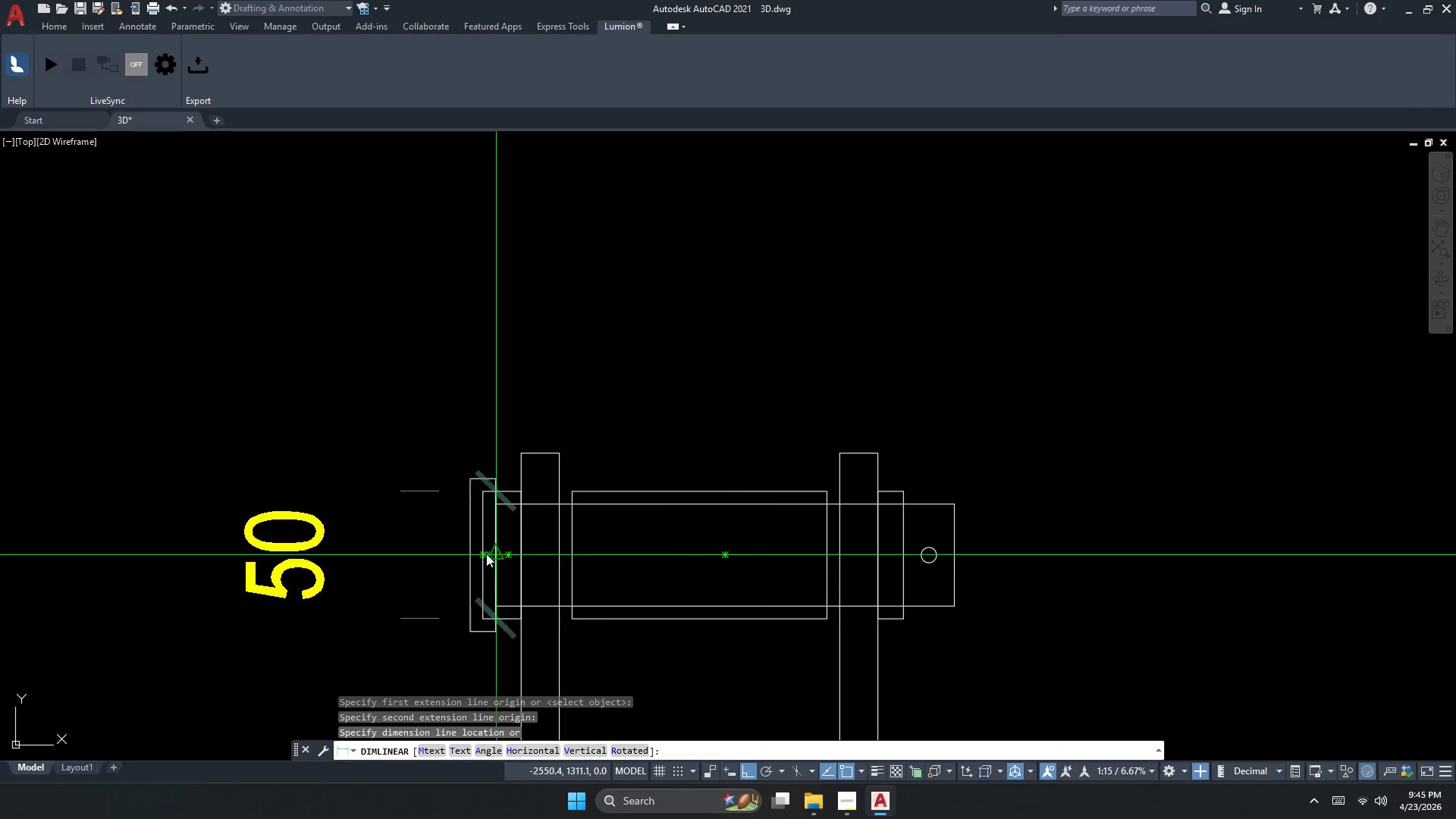 
key(Space)
 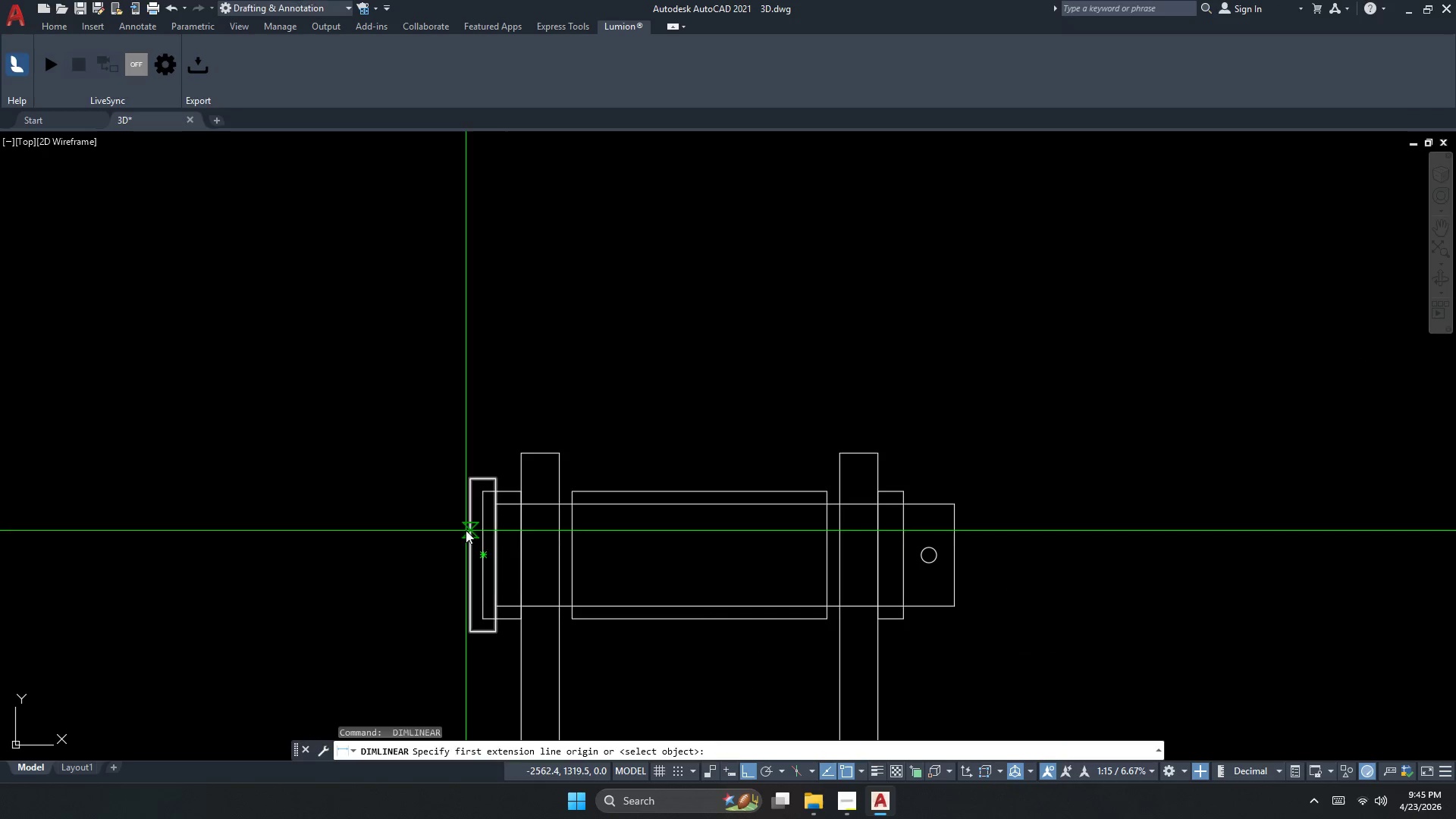 
key(Space)
 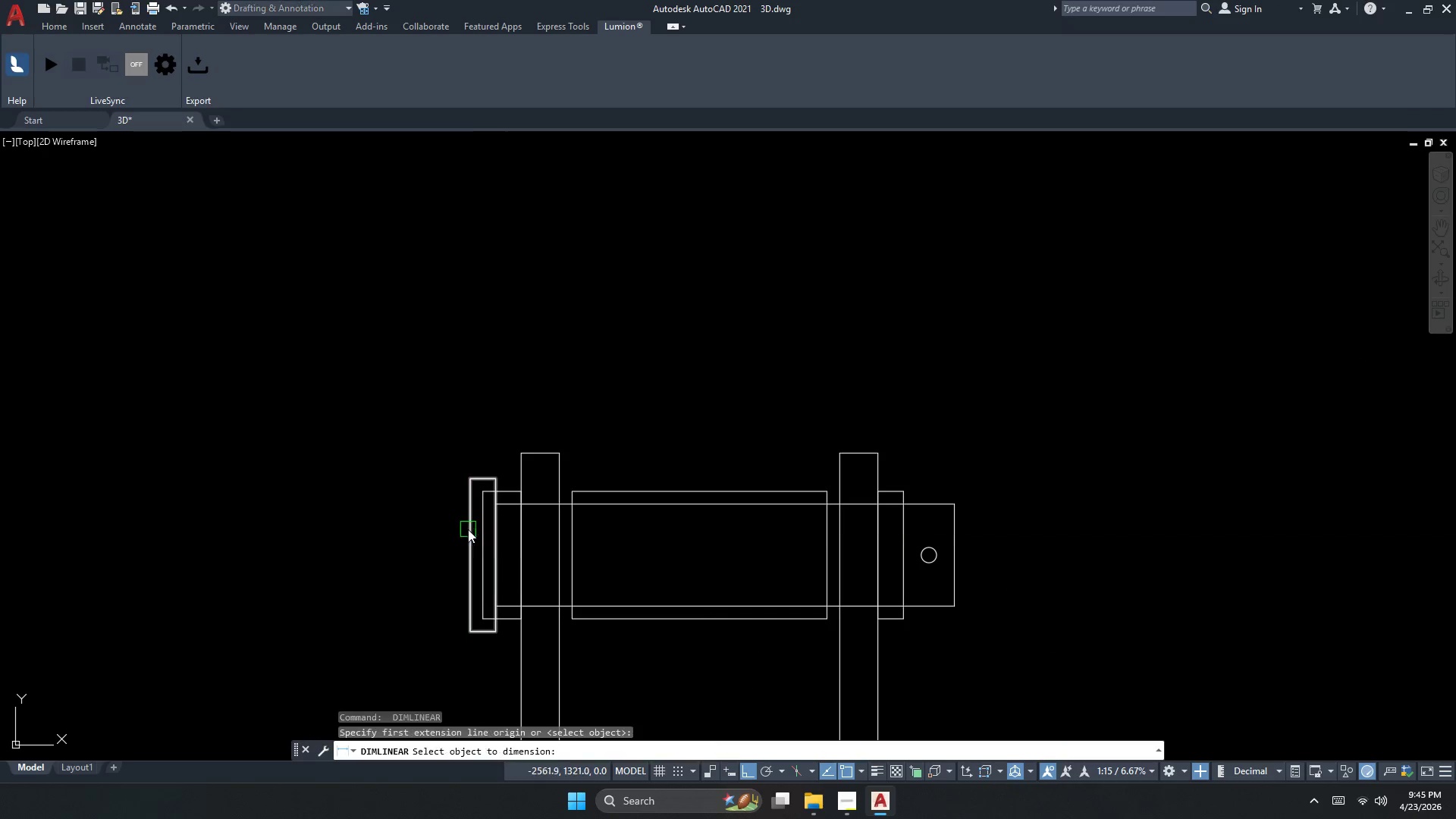 
left_click([466, 529])
 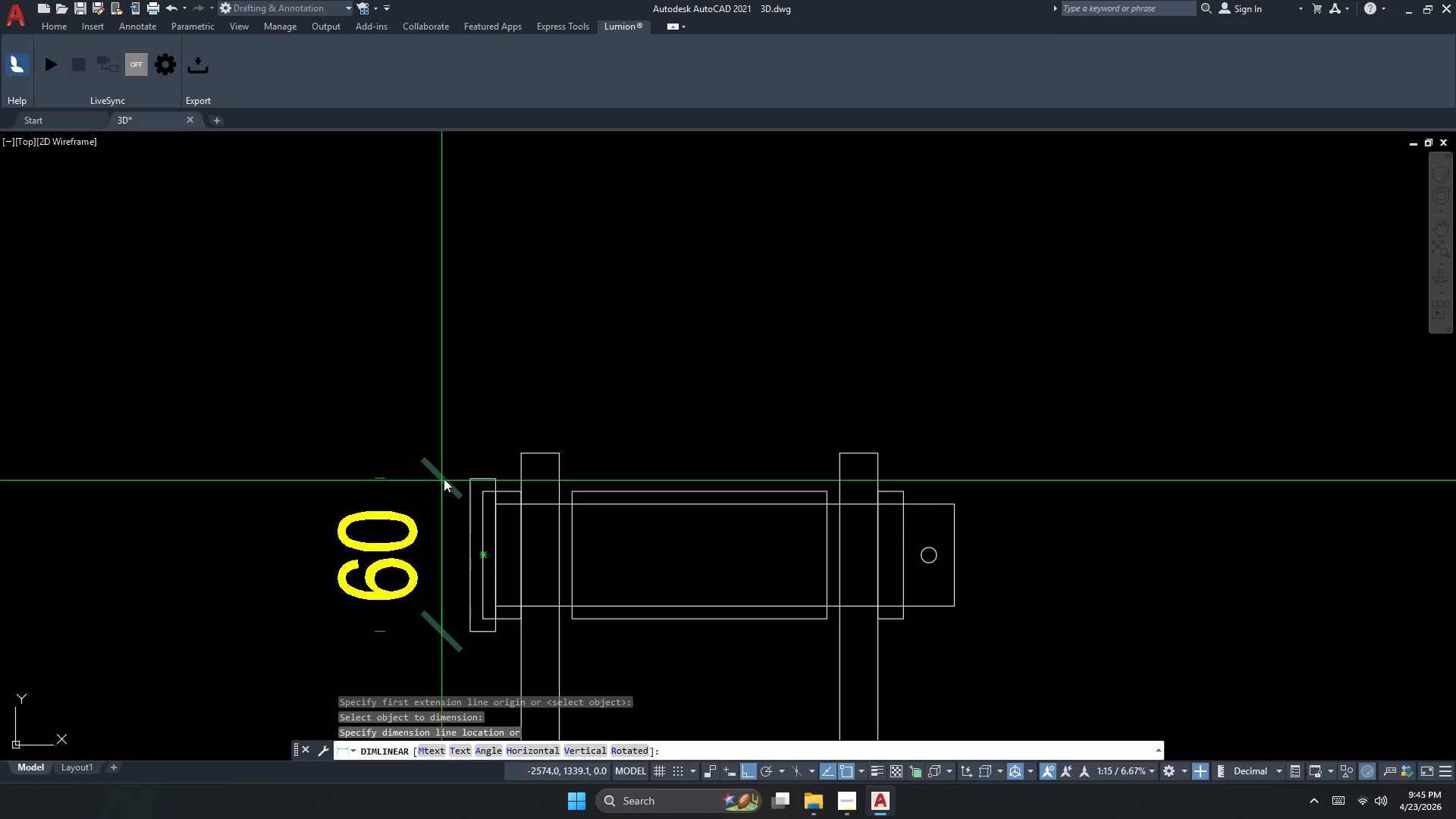 
key(Escape)
 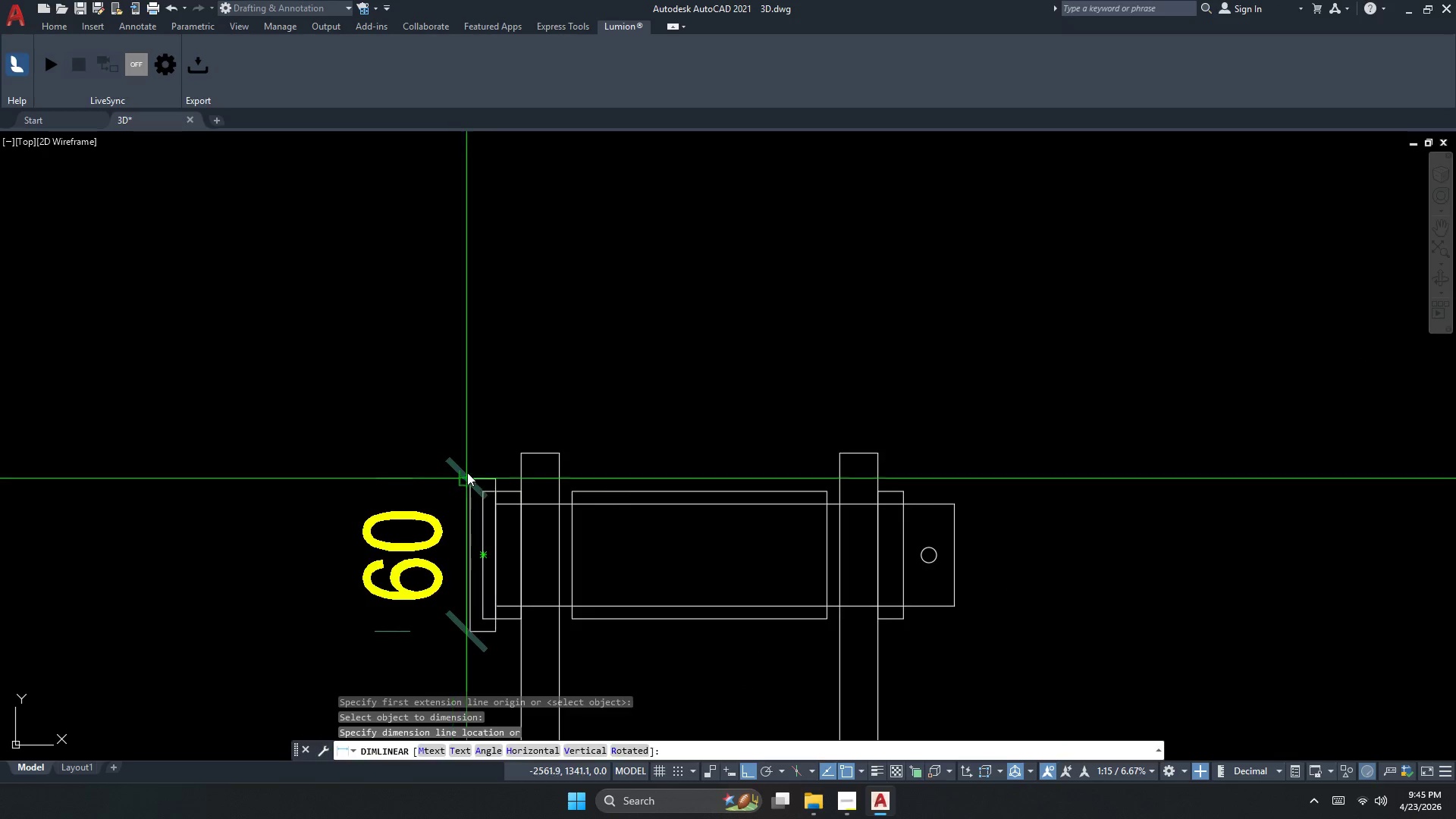 
key(Space)
 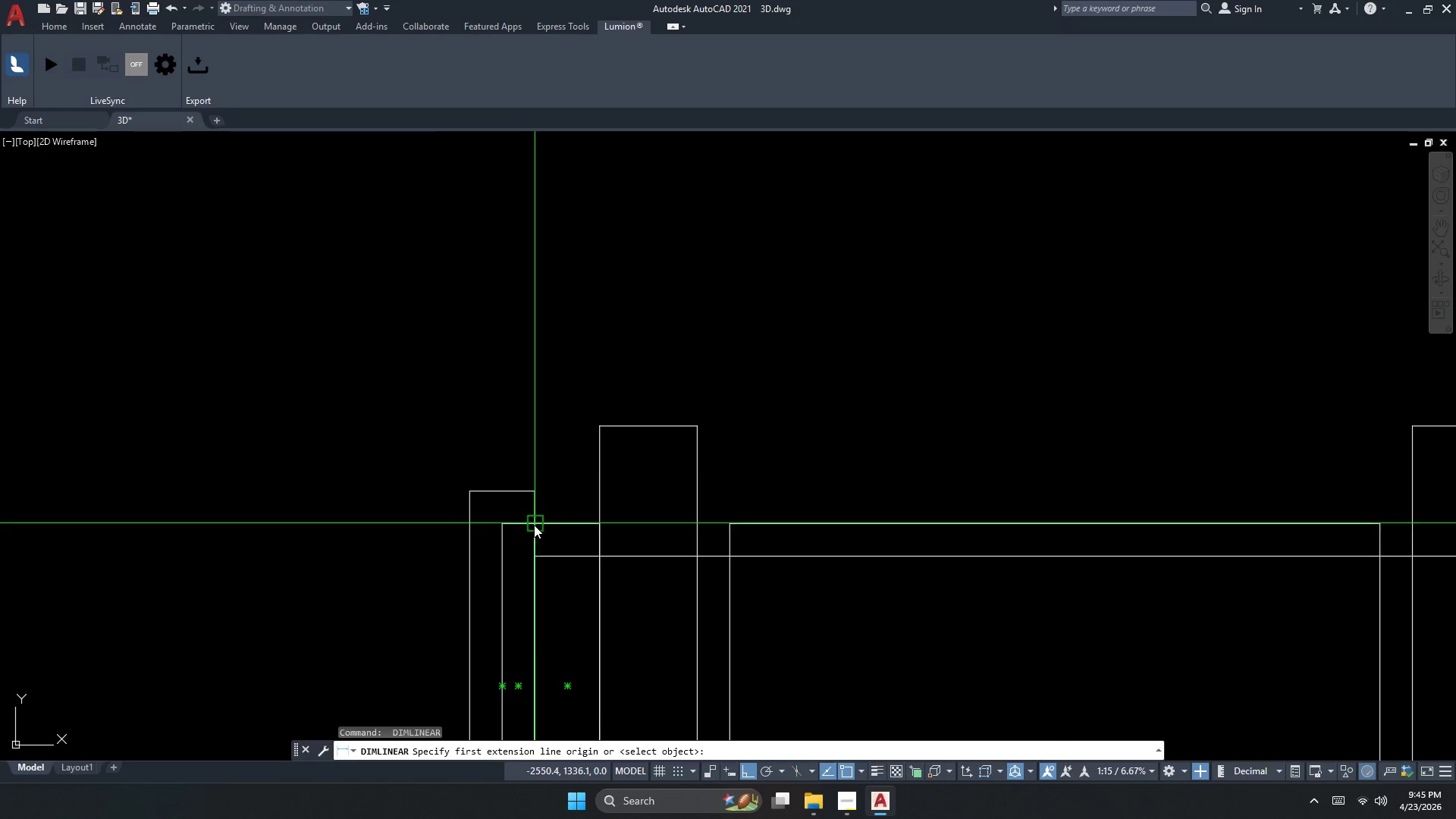 
scroll: coordinate [469, 472], scroll_direction: up, amount: 2.0
 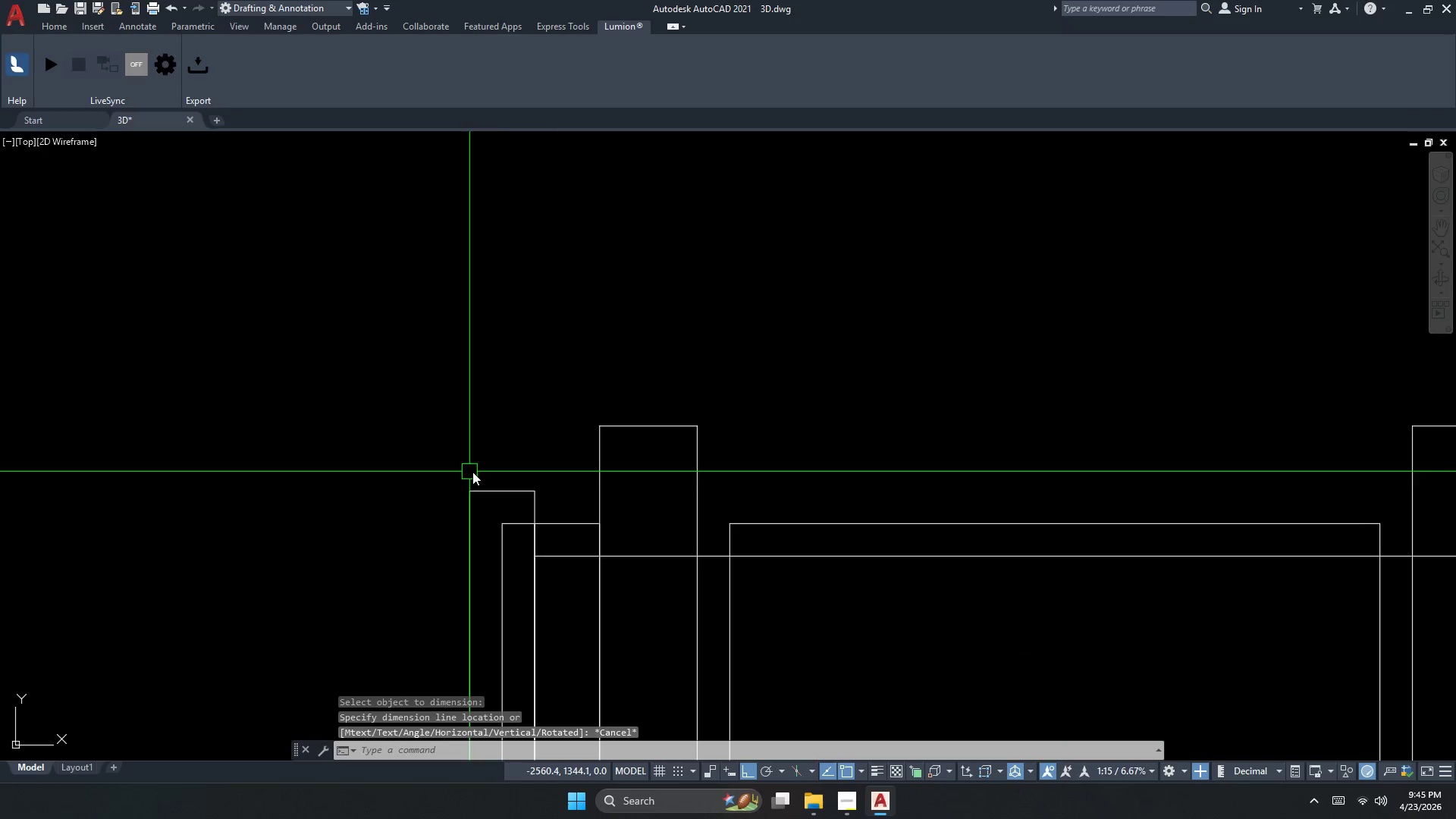 
left_click([533, 524])
 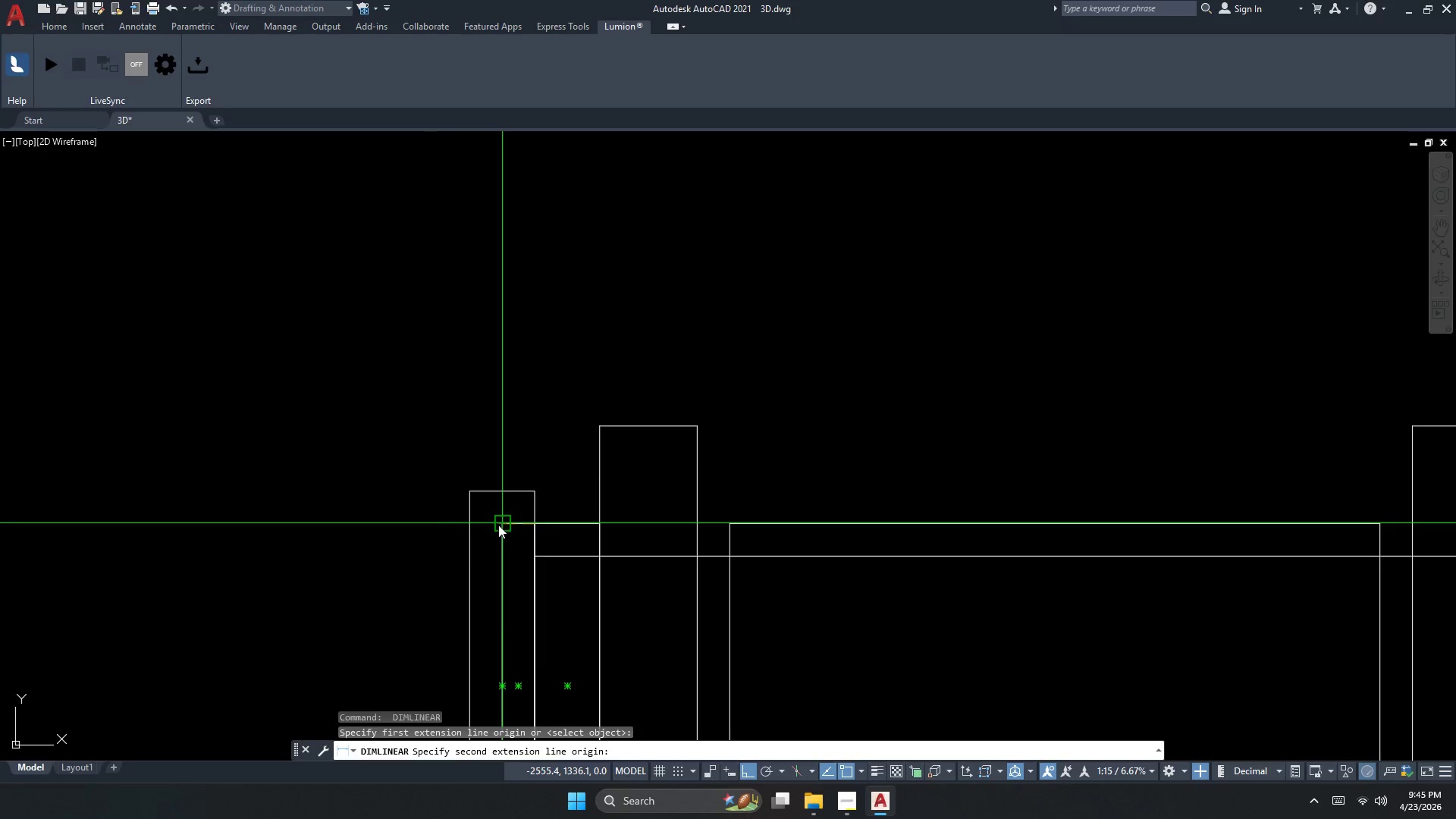 
left_click_drag(start_coordinate=[498, 525], to_coordinate=[500, 510])
 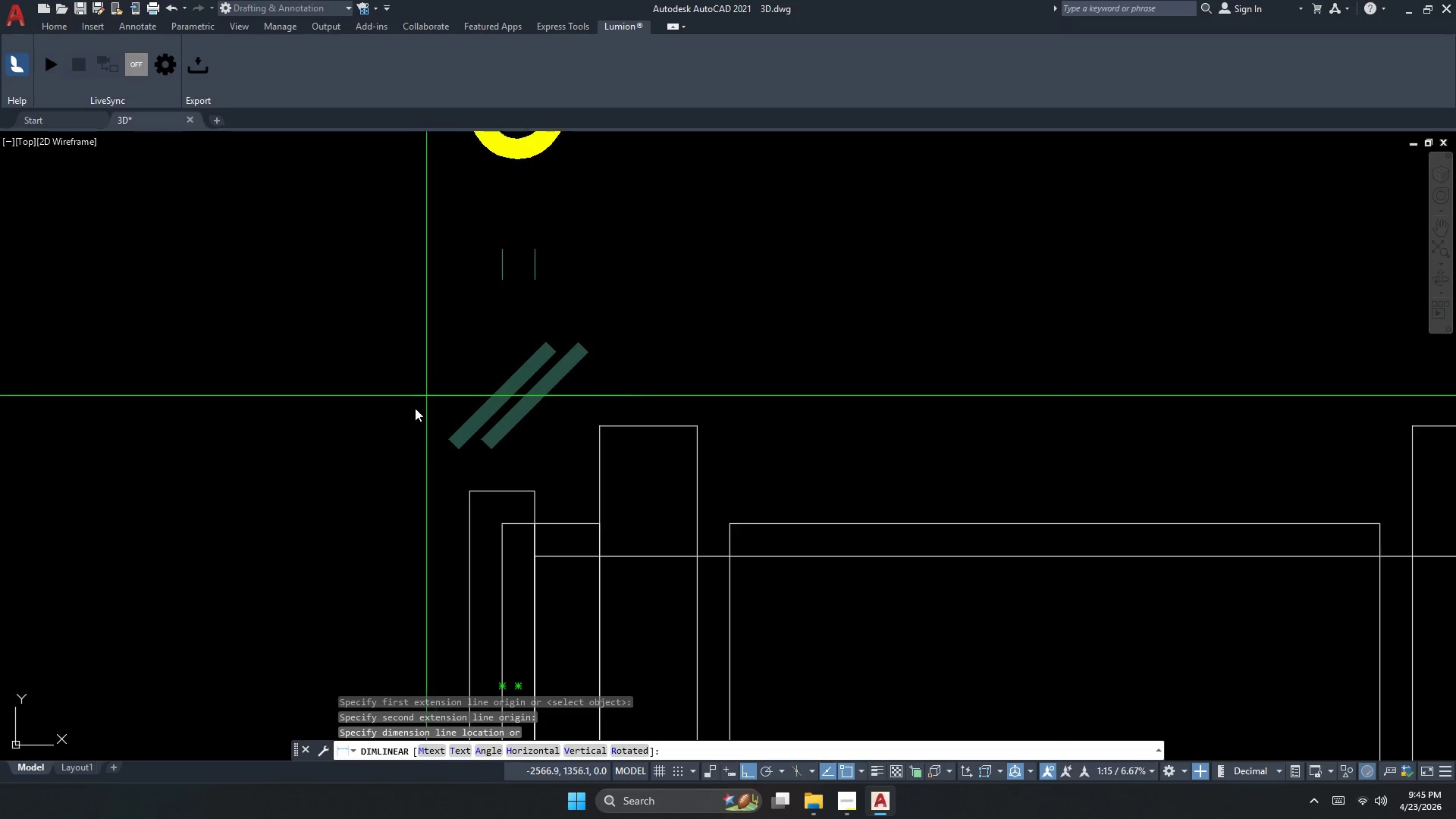 
scroll: coordinate [403, 420], scroll_direction: down, amount: 2.0
 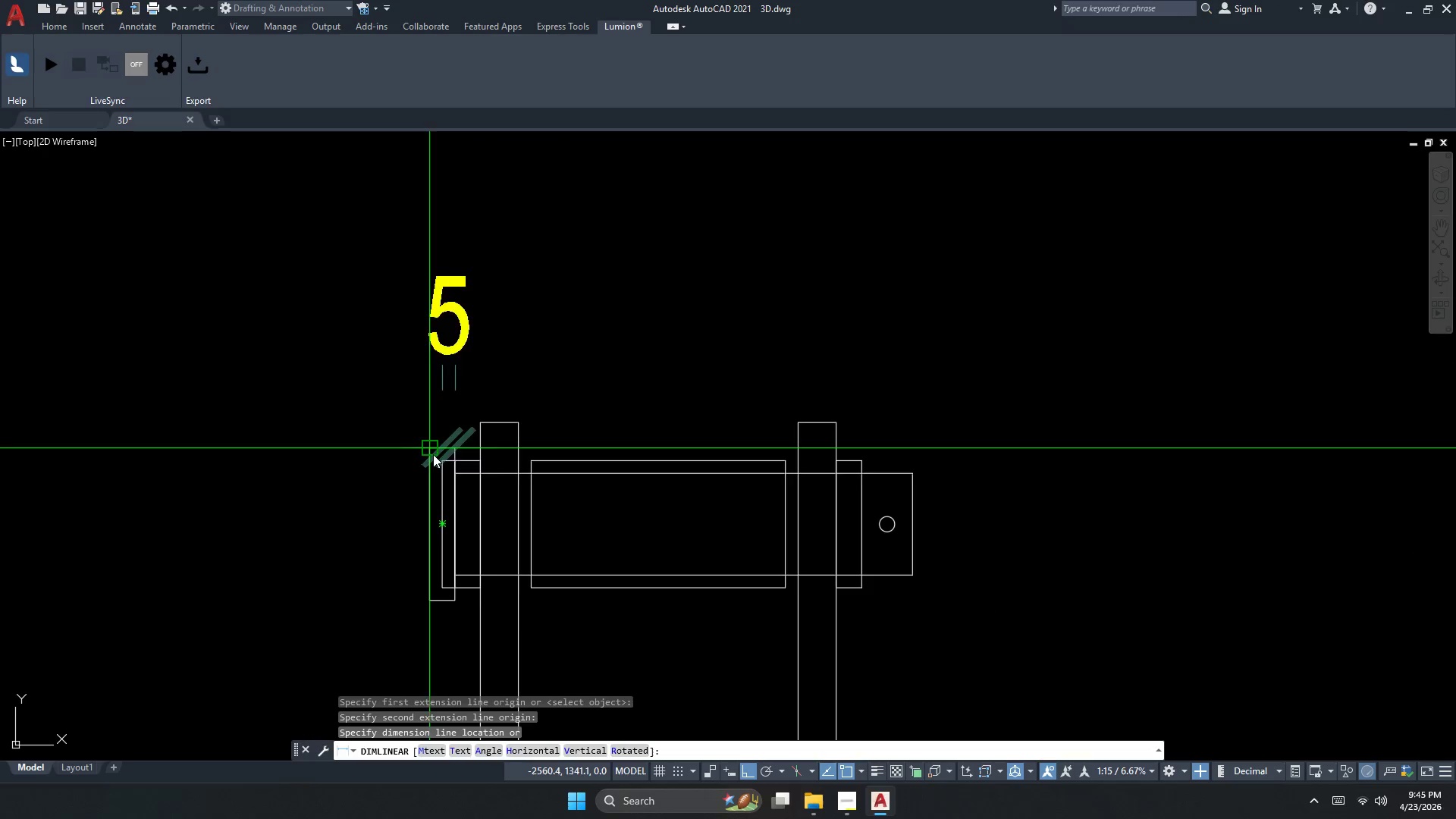 
key(Escape)
 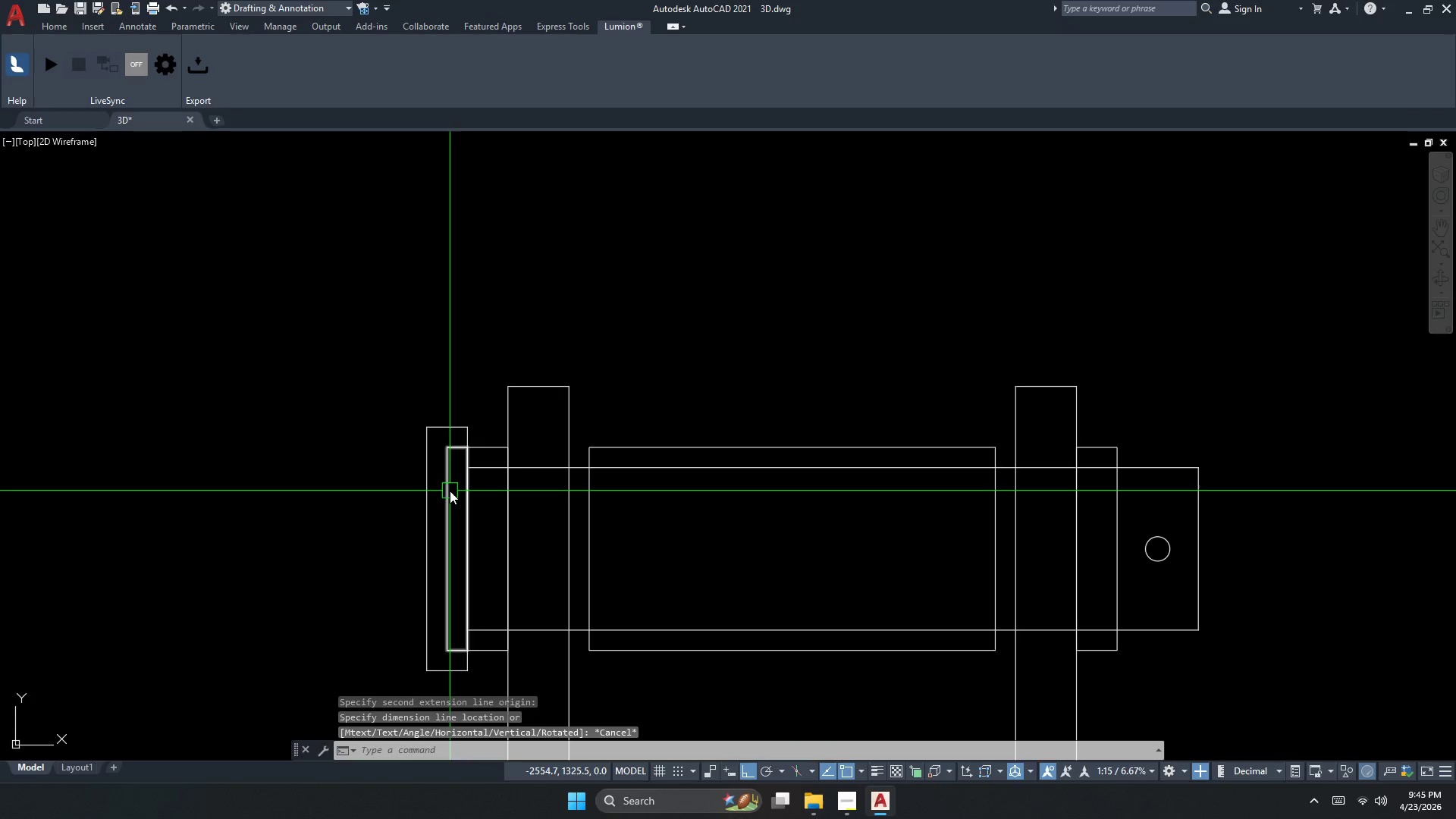 
scroll: coordinate [432, 484], scroll_direction: up, amount: 1.0
 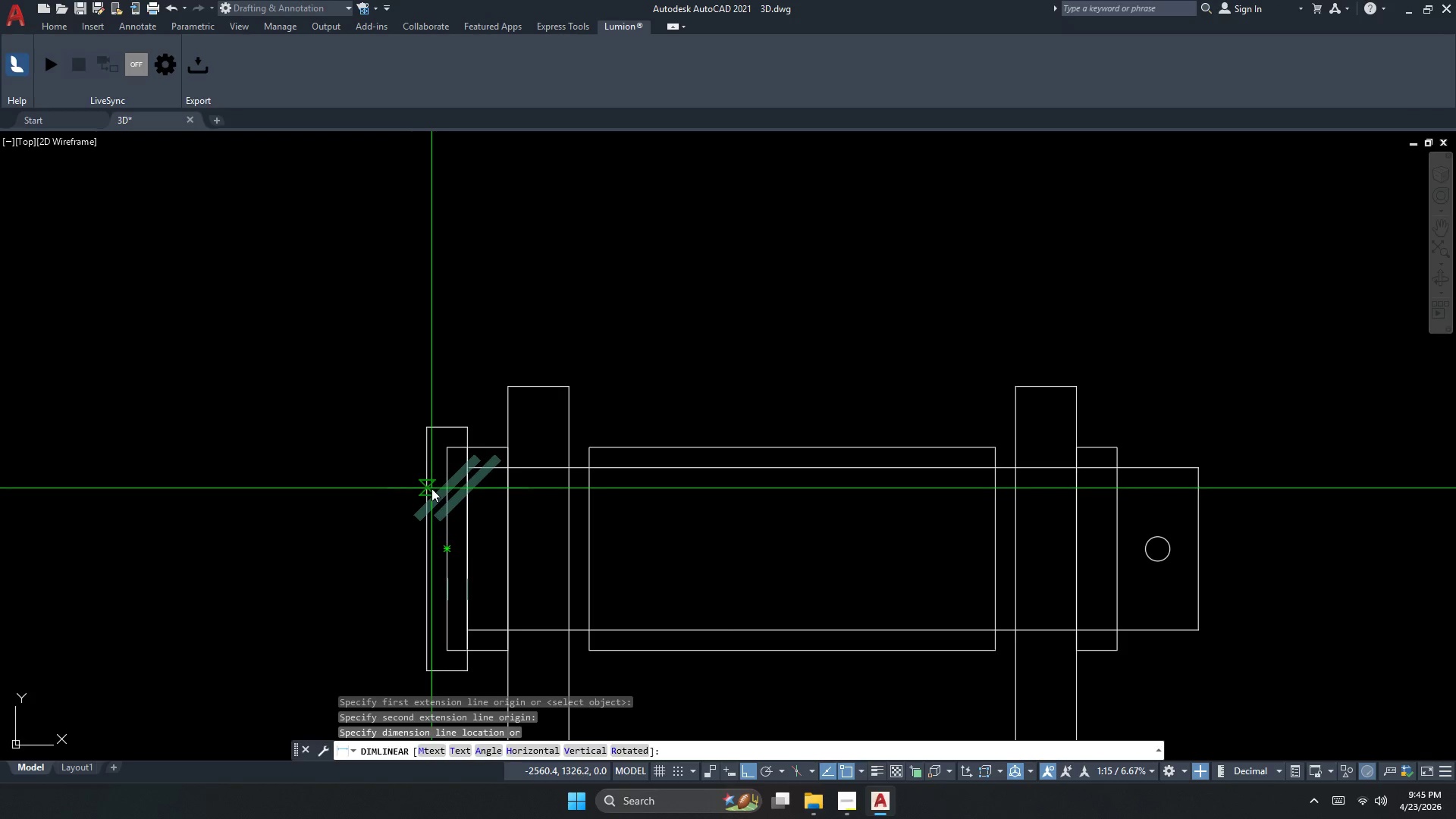 
left_click([451, 490])
 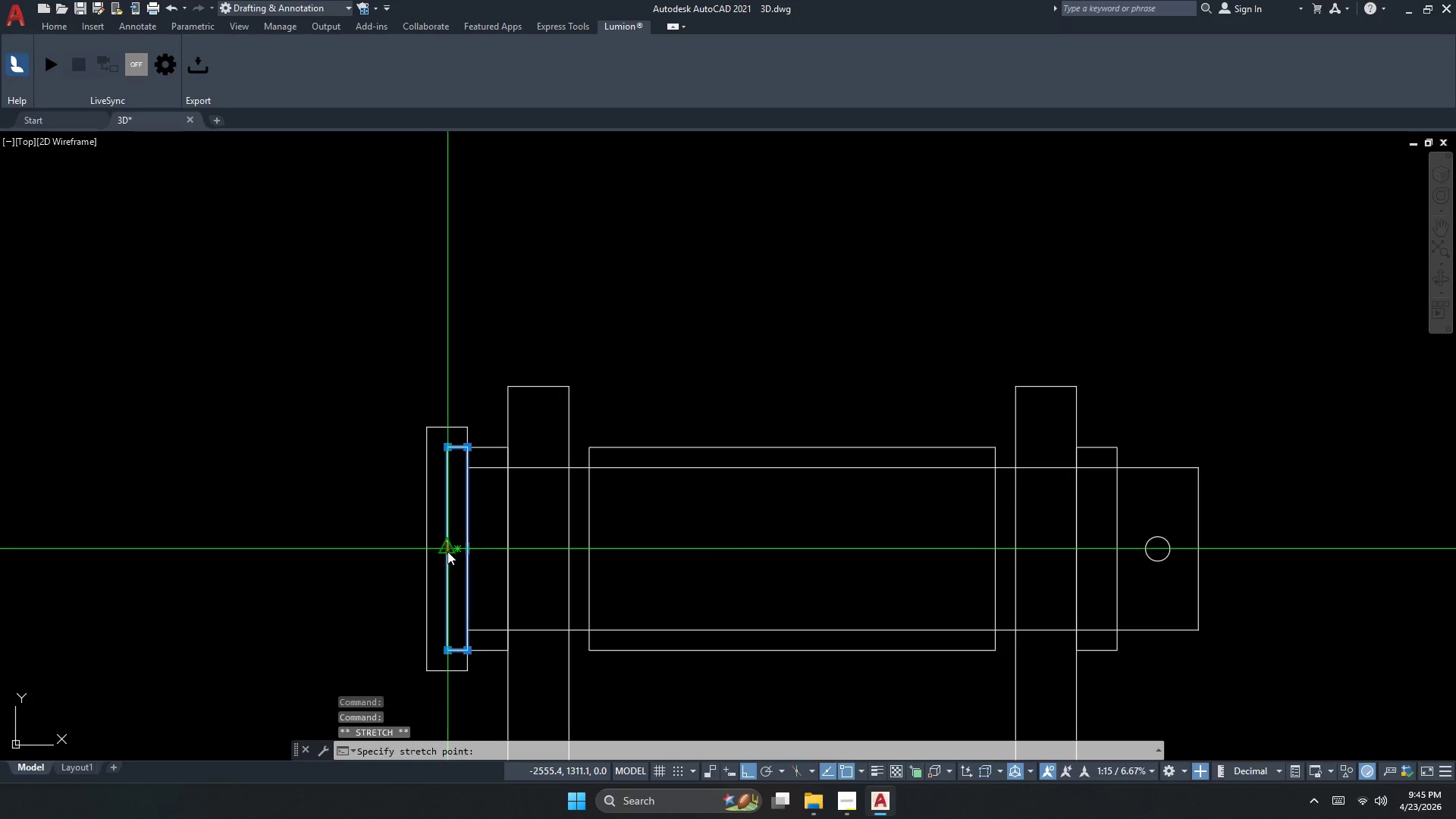 
scroll: coordinate [466, 560], scroll_direction: up, amount: 1.0
 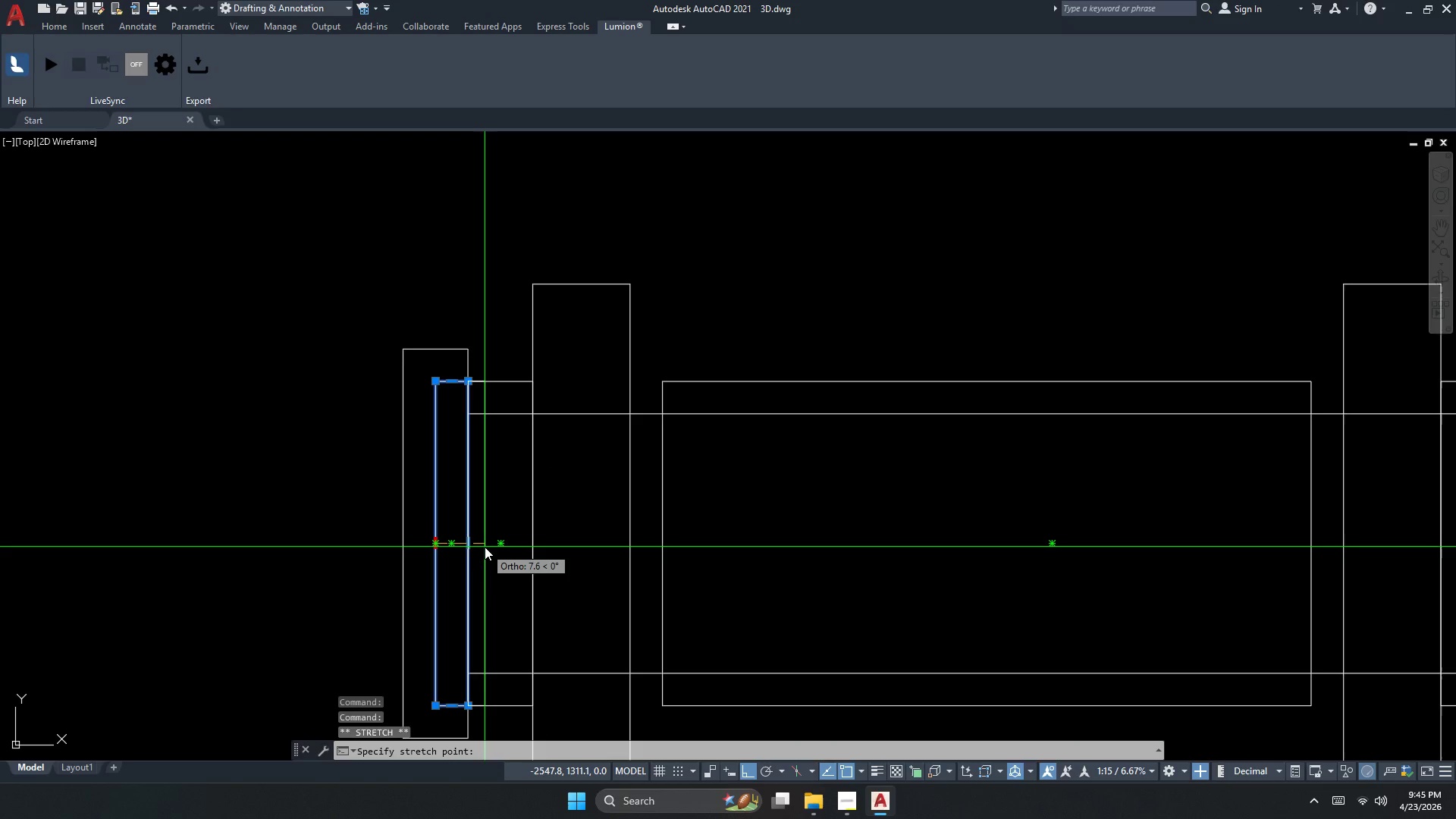 
key(Numpad3)
 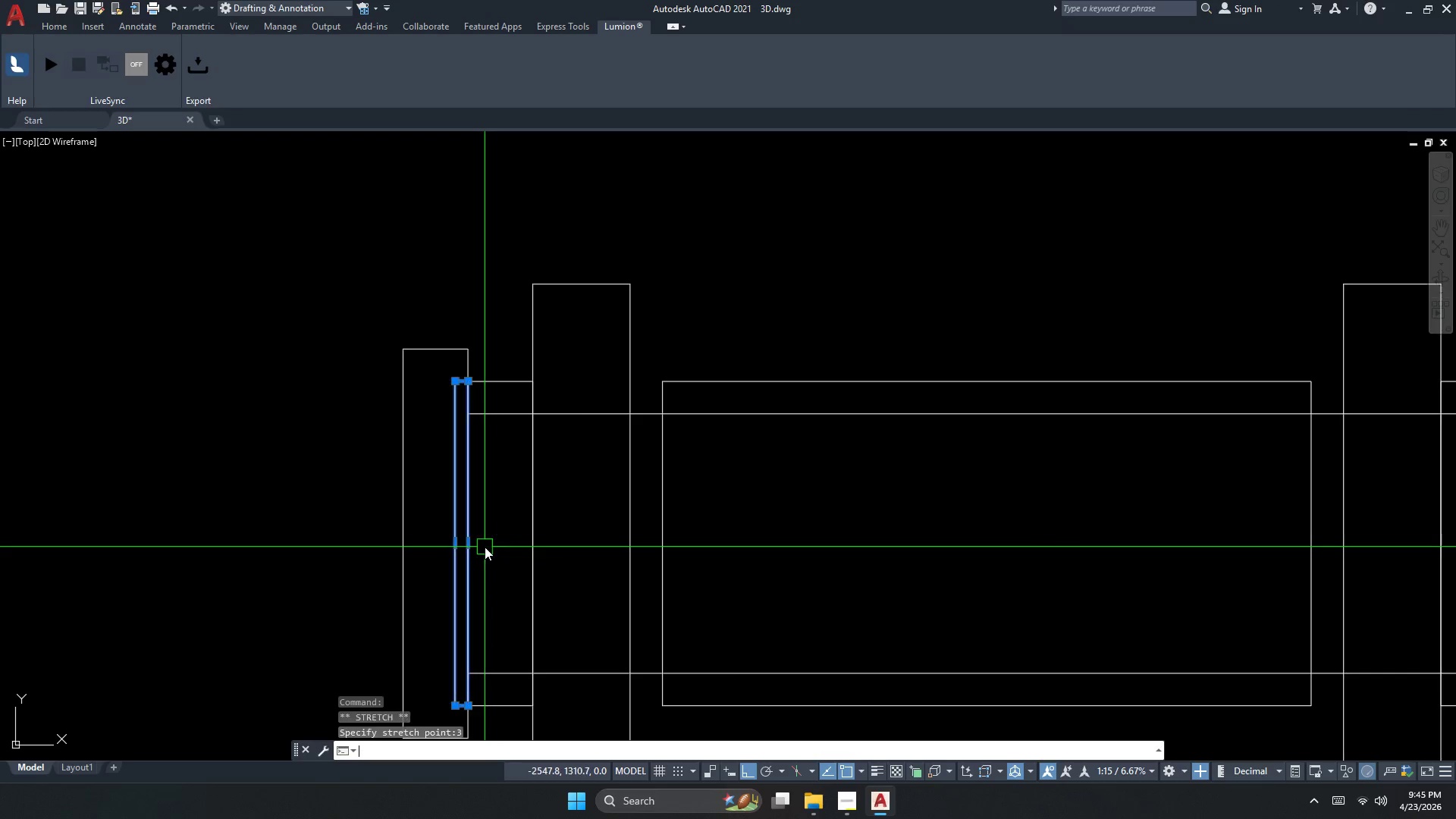 
key(NumpadEnter)
 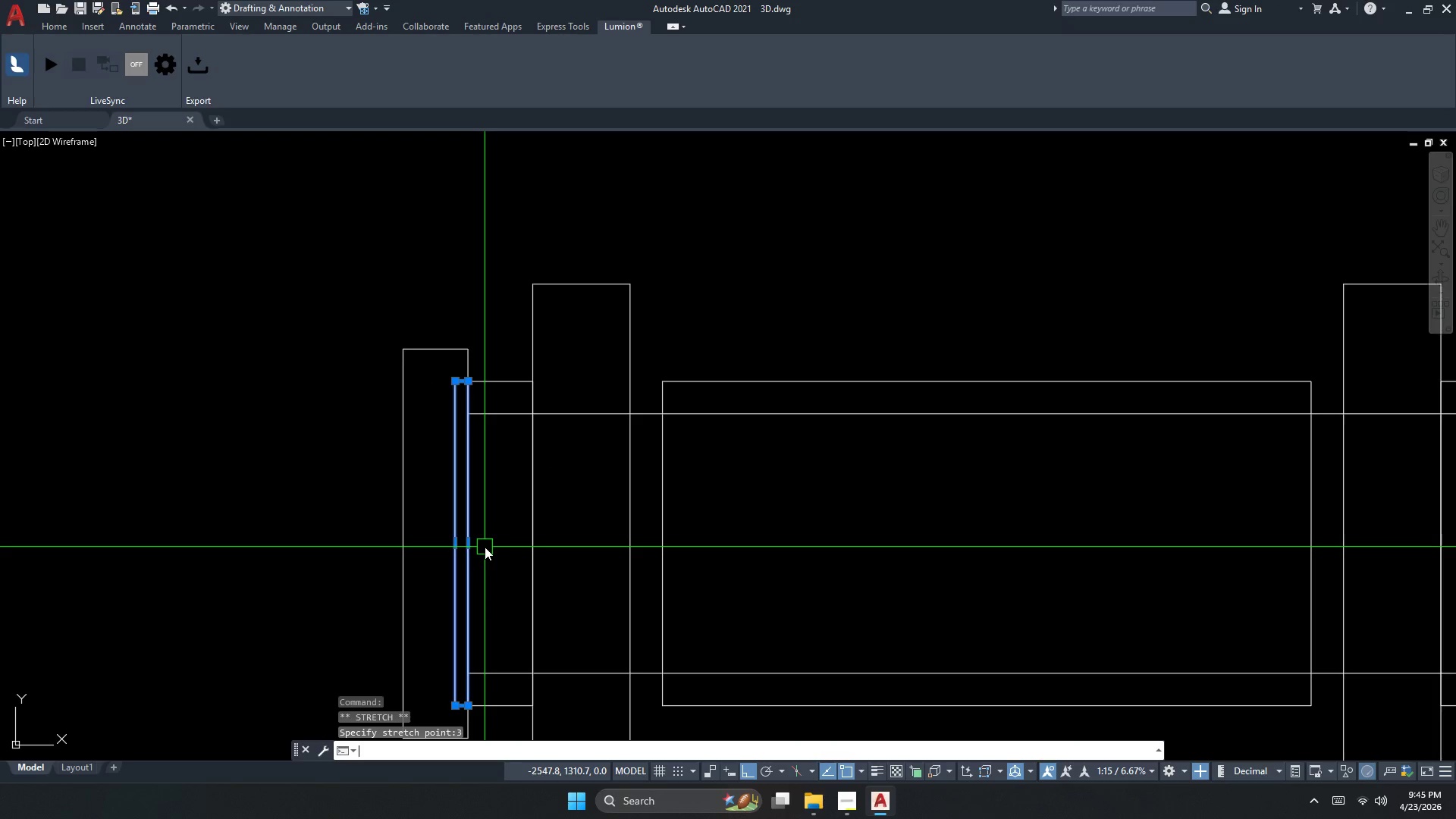 
key(Escape)
 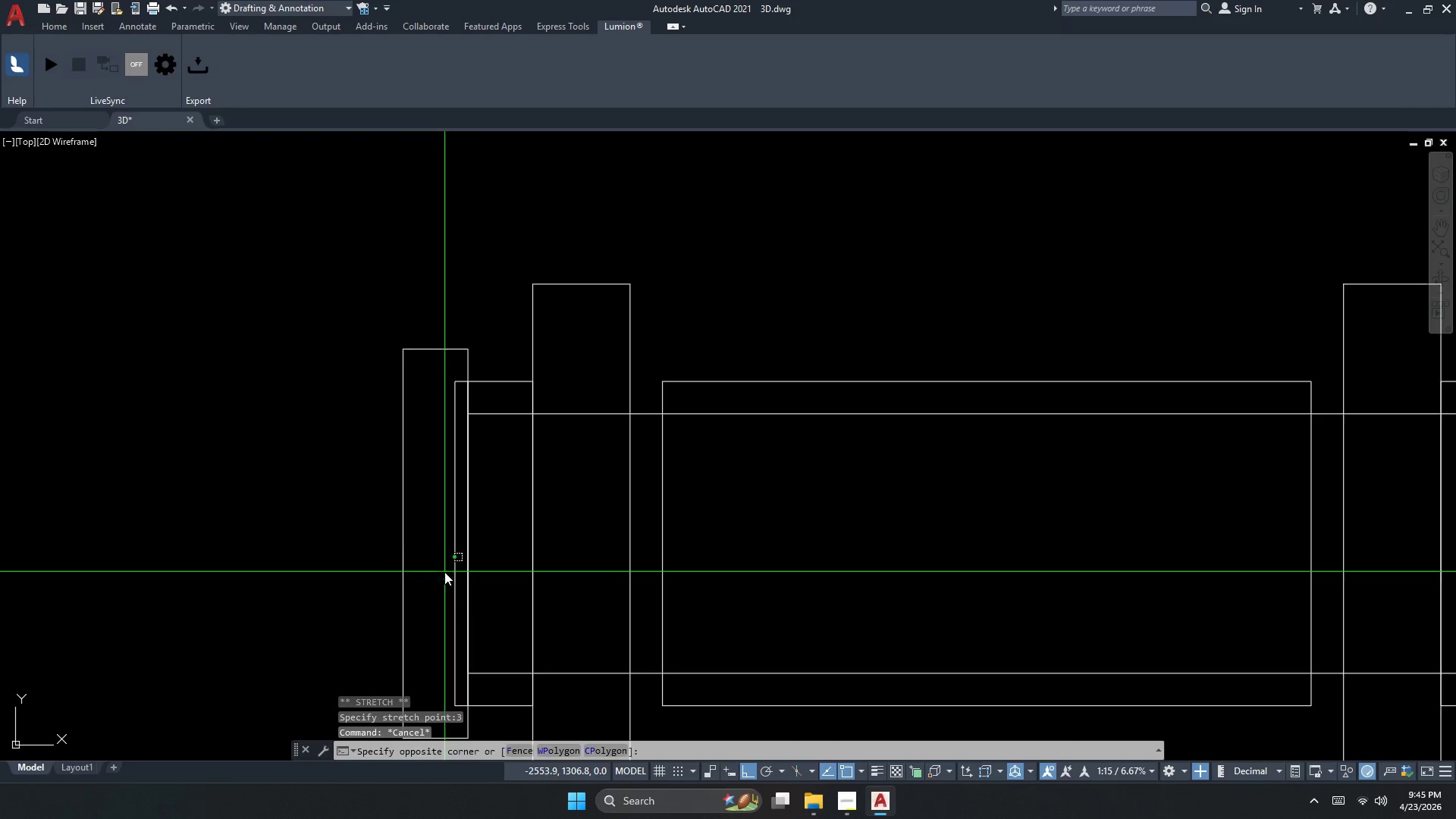 
double_click([412, 576])
 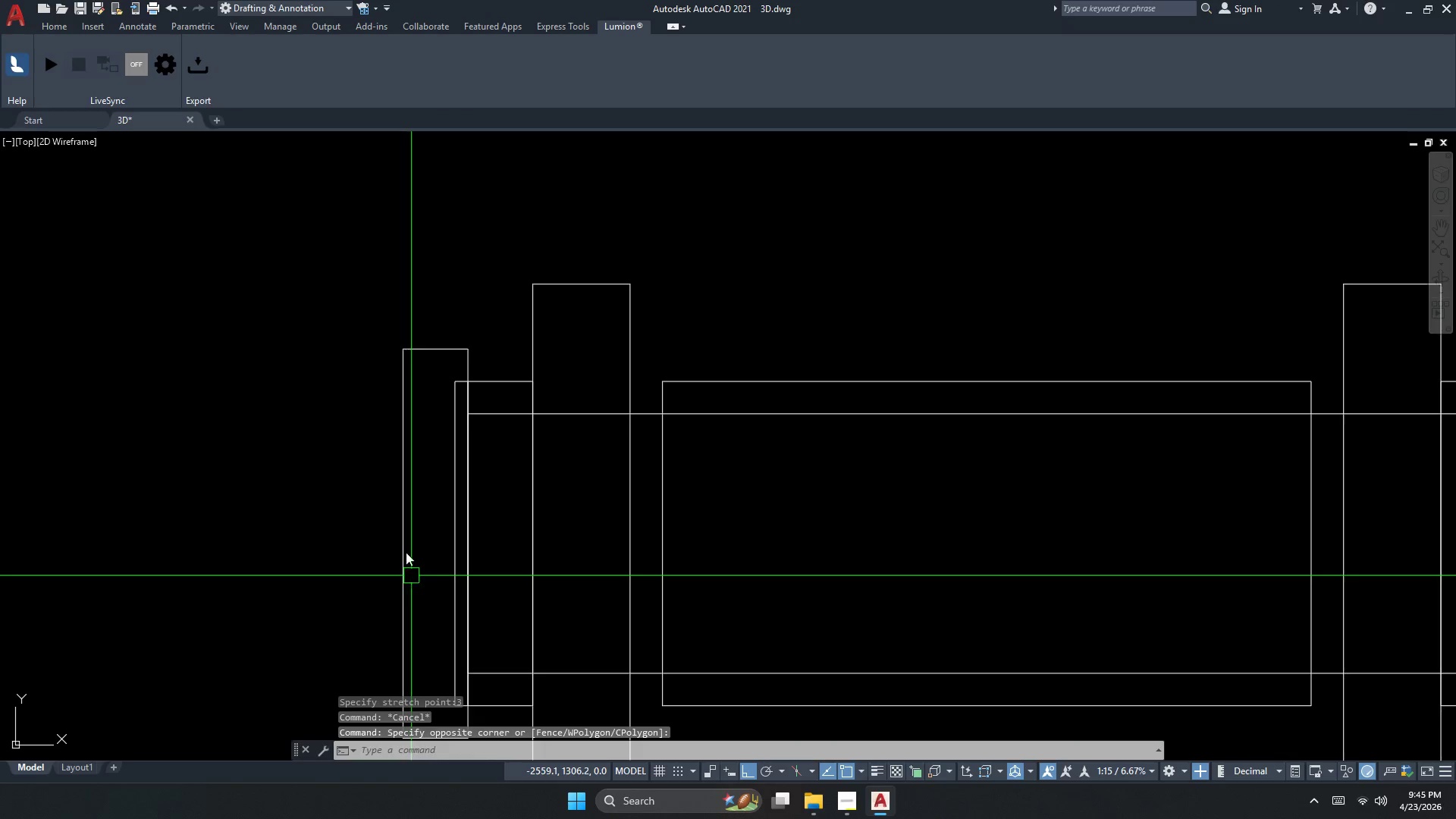 
triple_click([405, 551])
 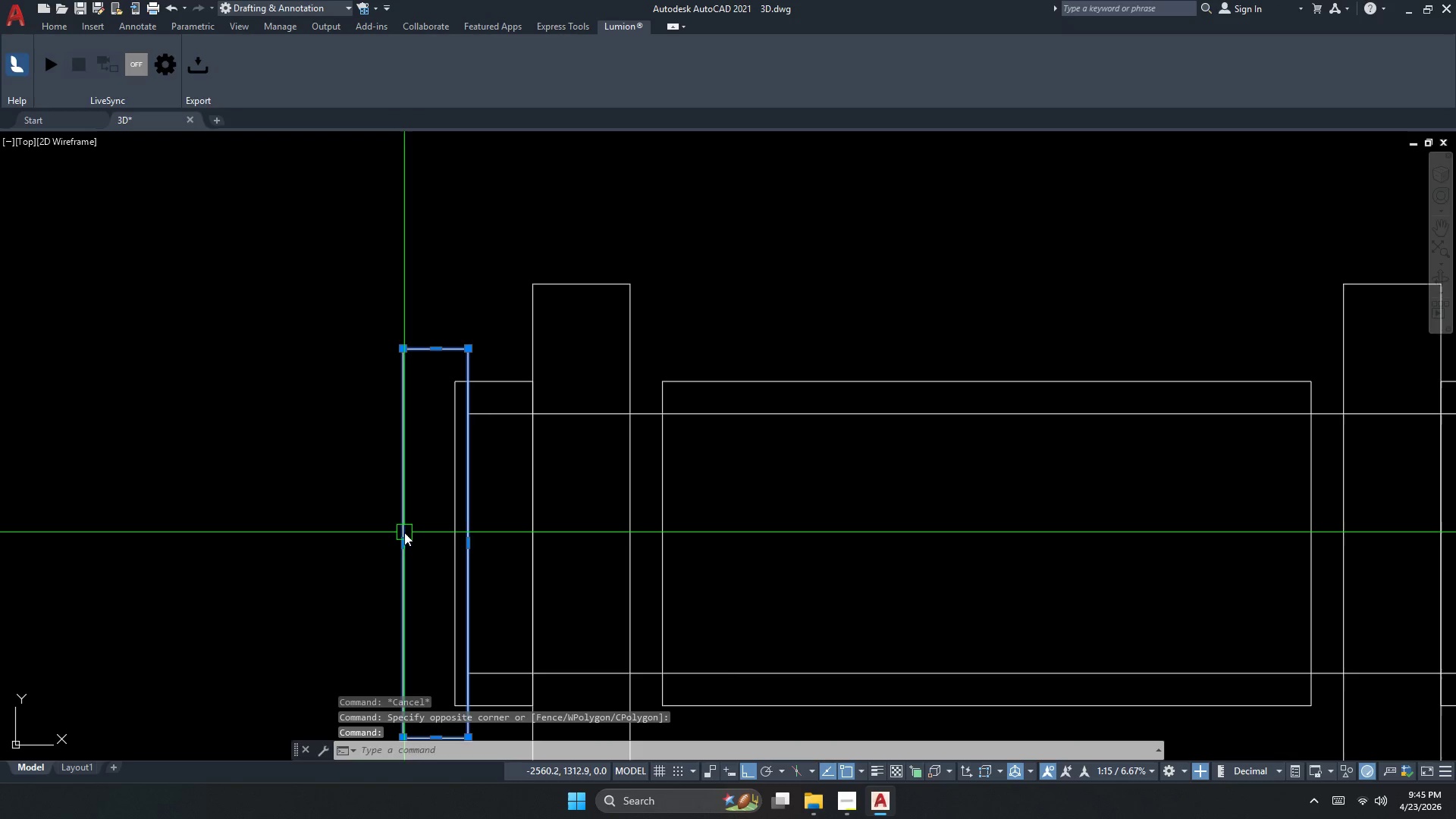 
left_click([403, 543])
 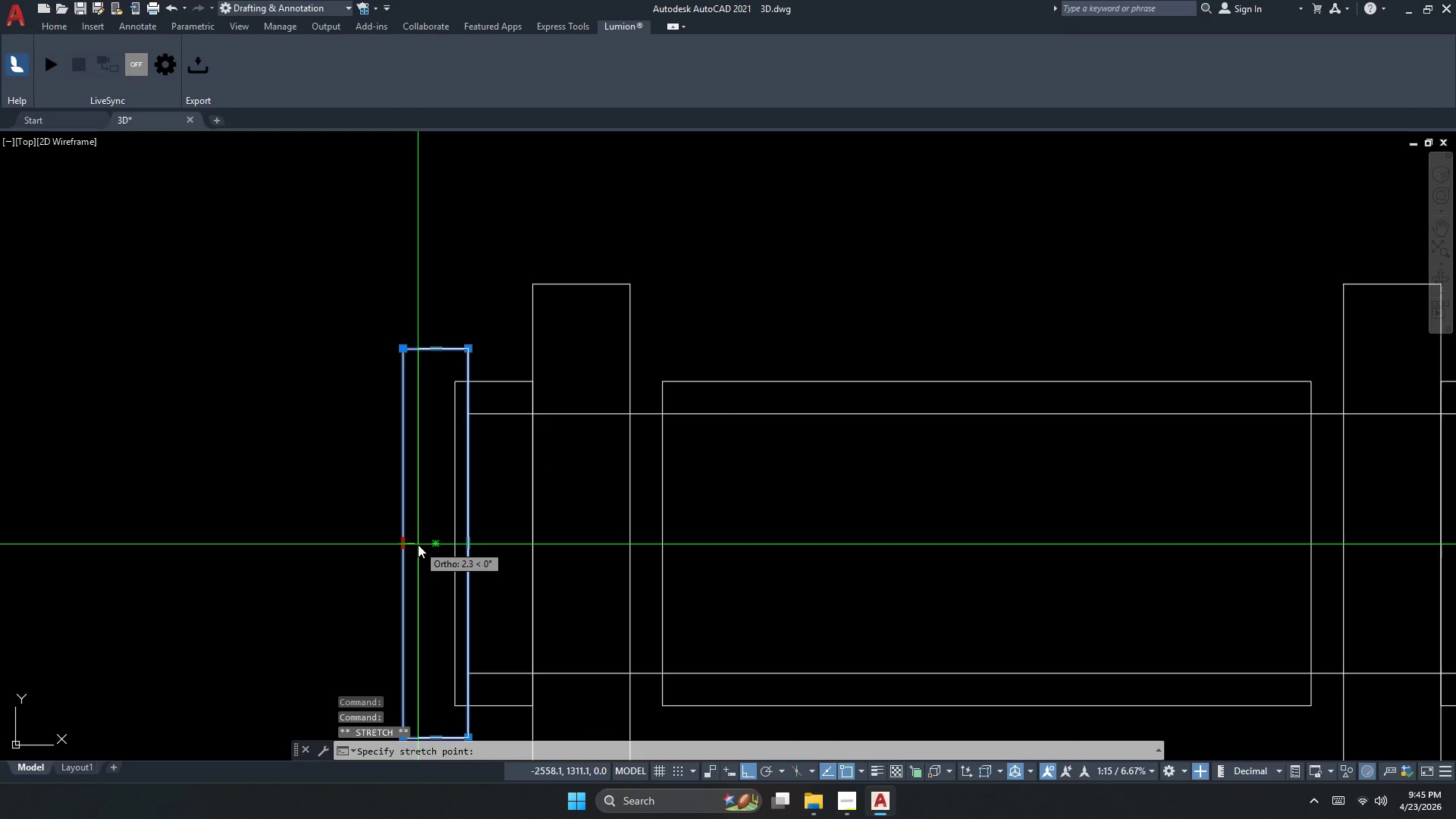 
key(Numpad5)
 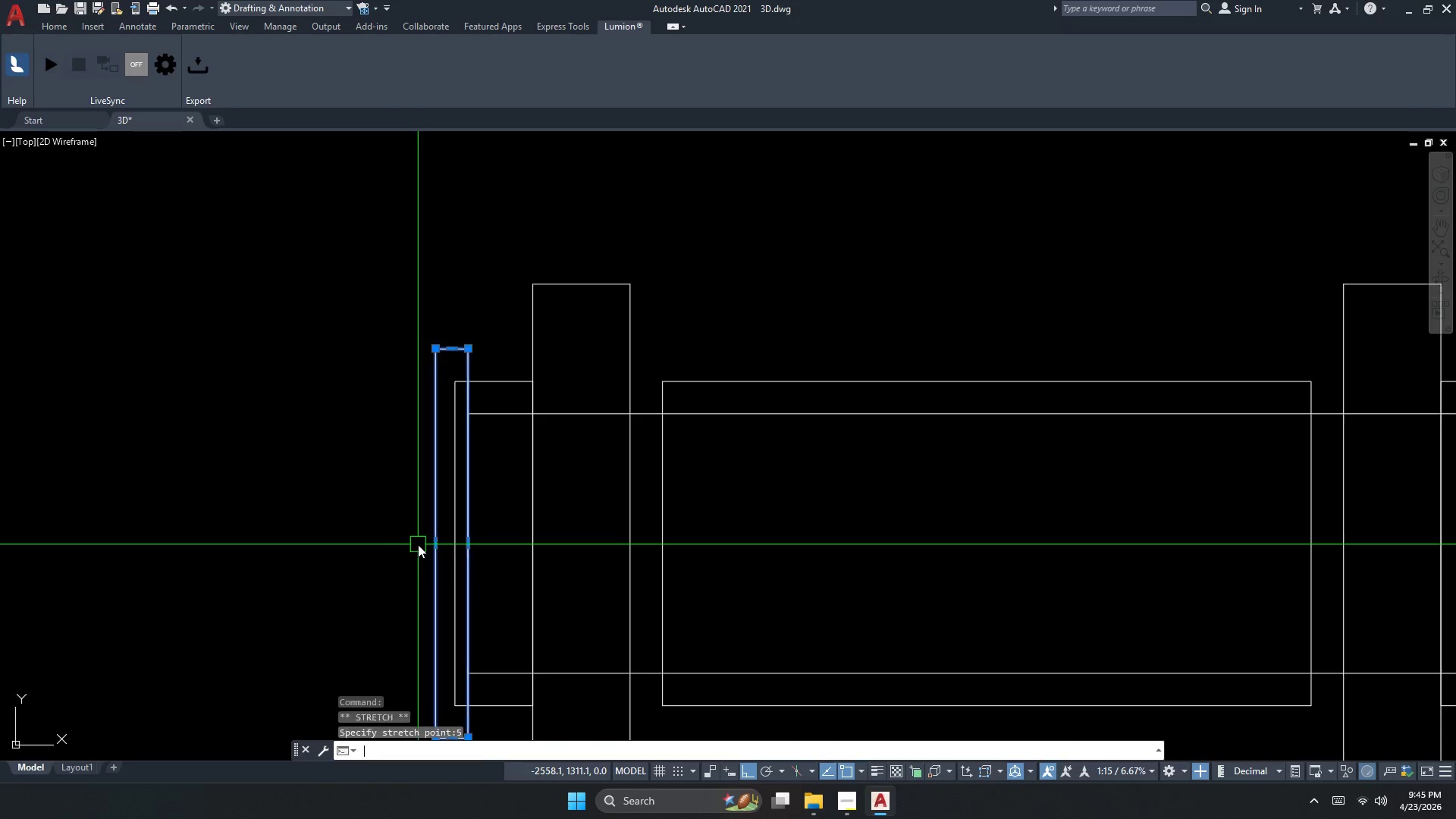 
key(NumpadEnter)
 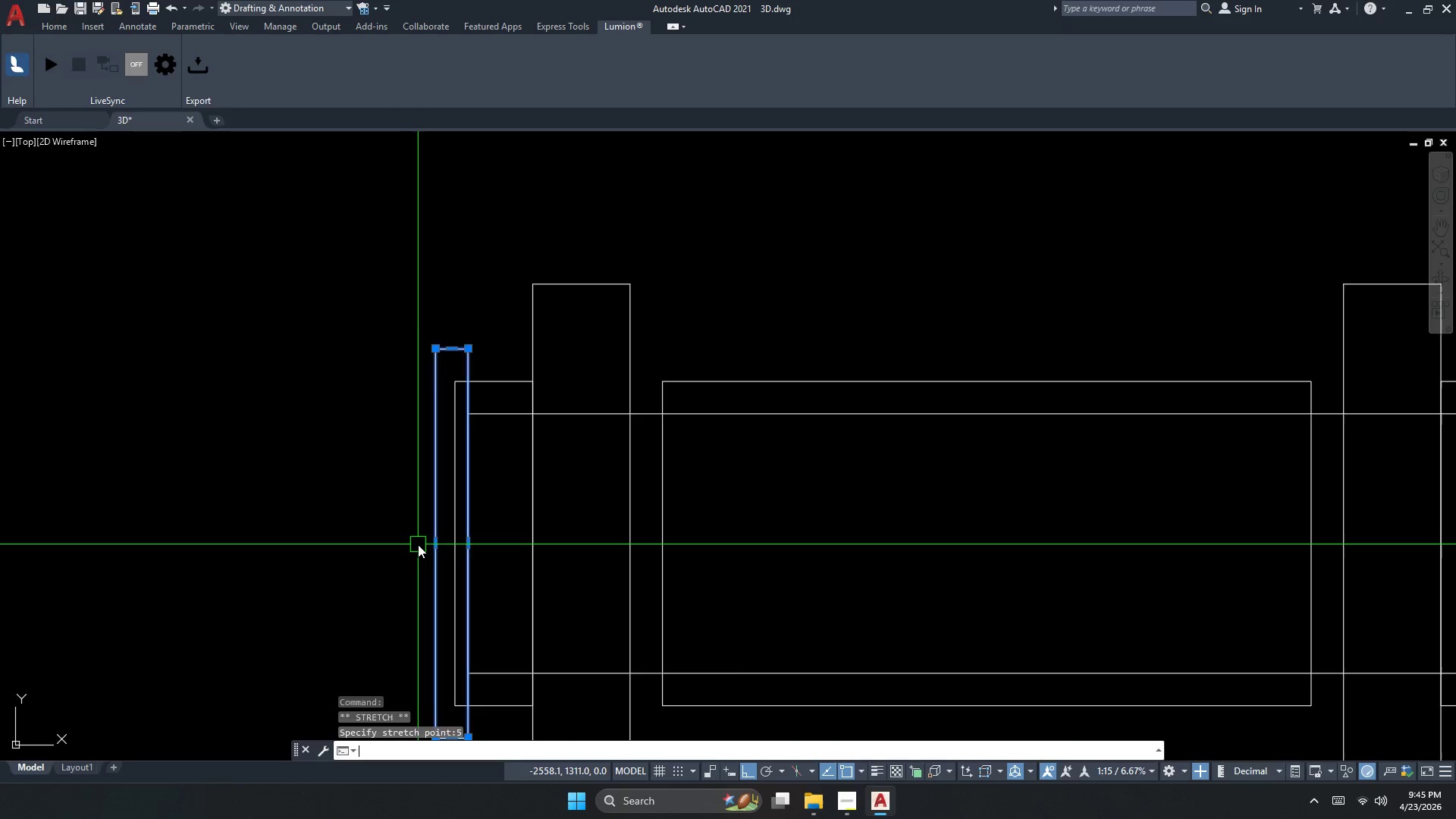 
key(Escape)
 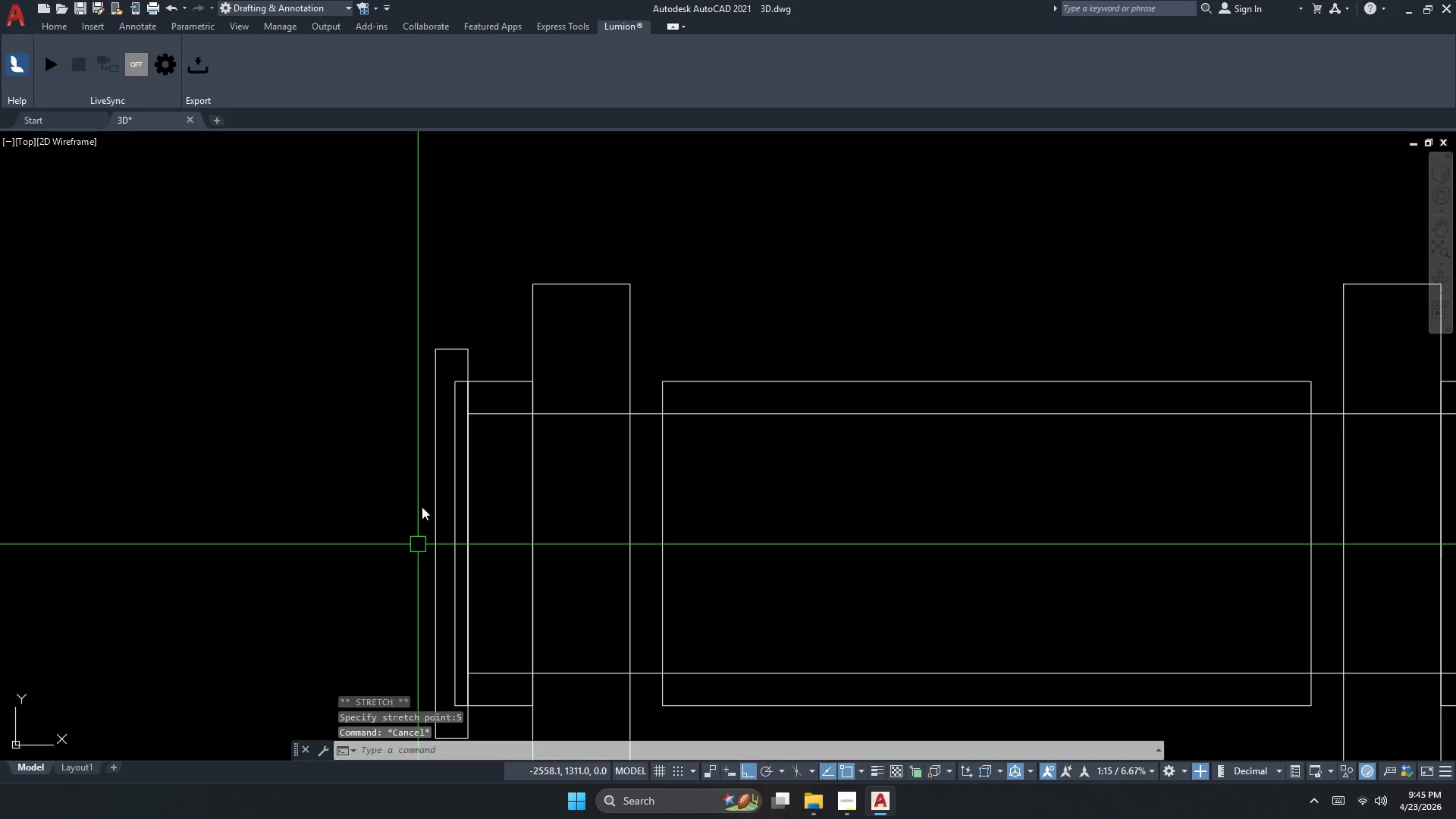 
scroll: coordinate [421, 520], scroll_direction: down, amount: 1.0
 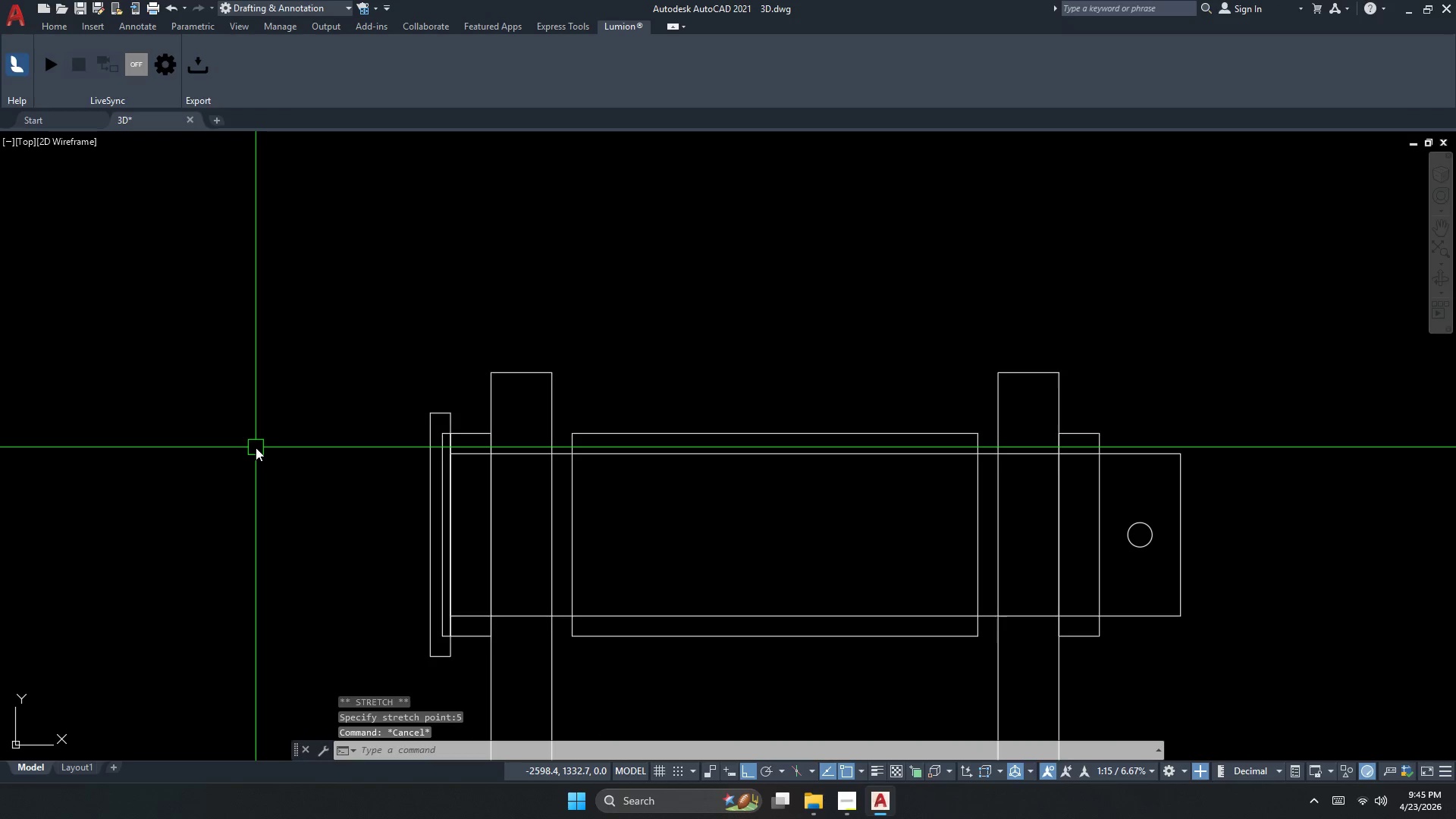 
key(Escape)
type(ed)
 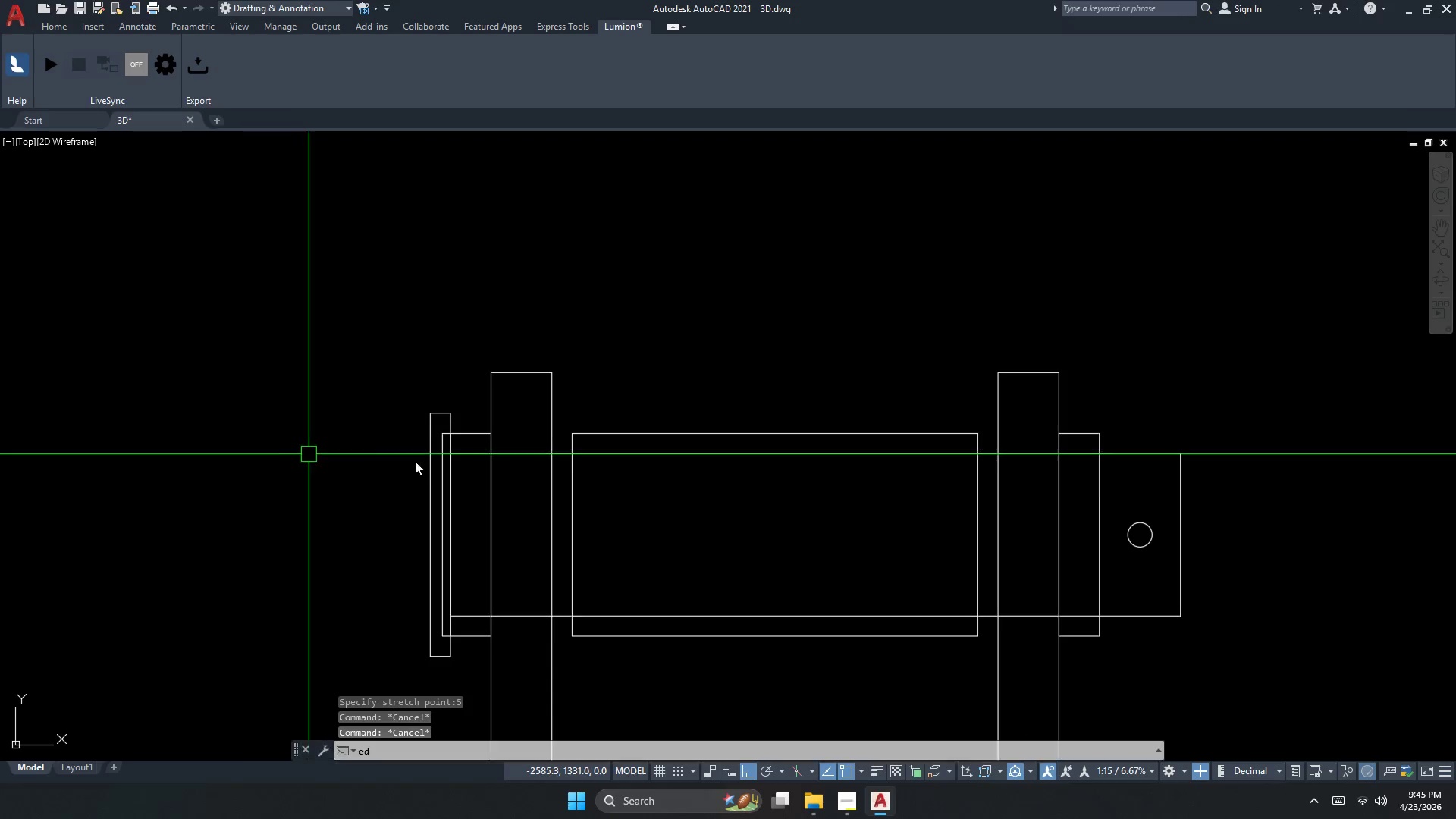 
key(Escape)
 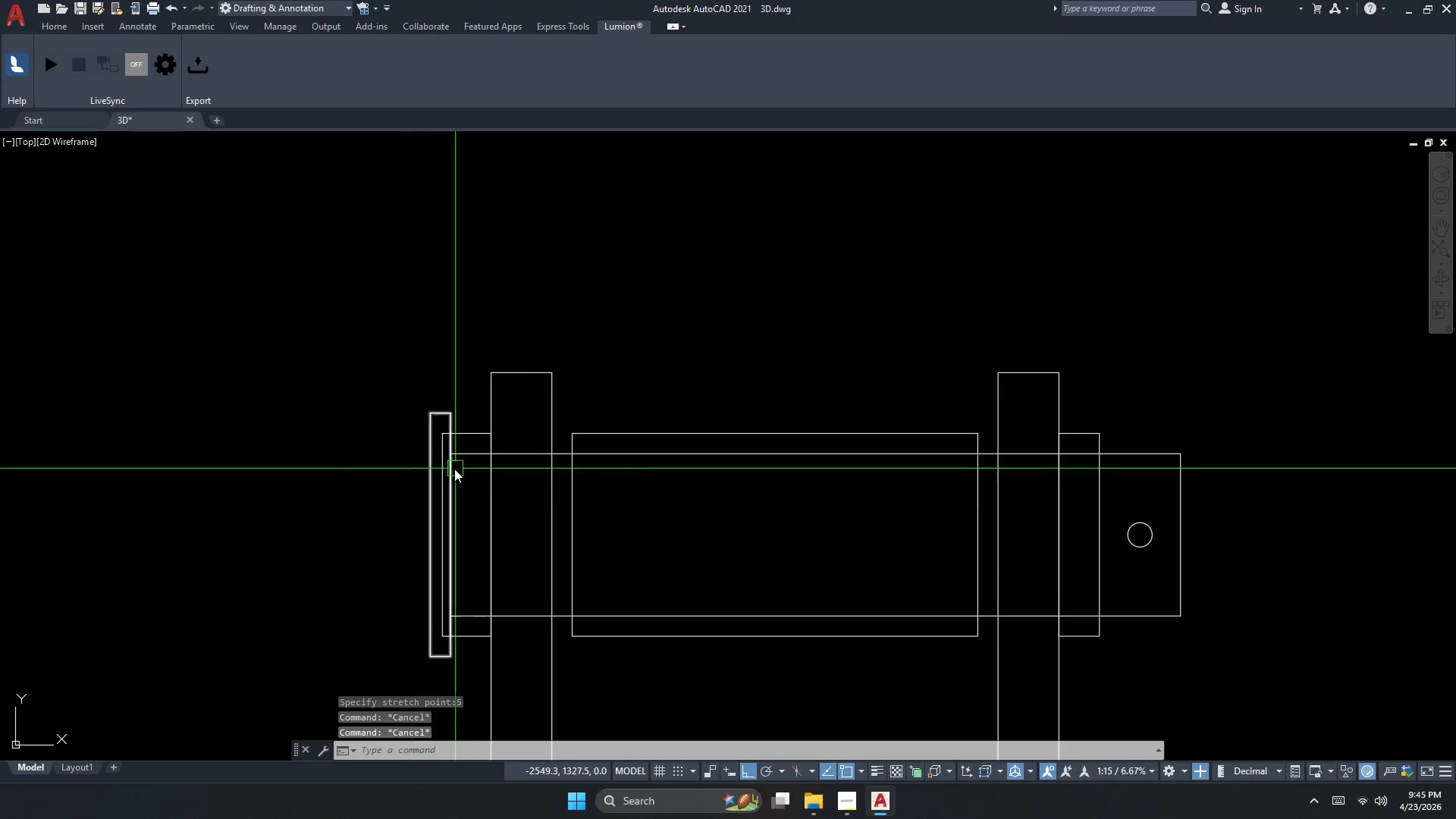 
left_click([425, 502])
 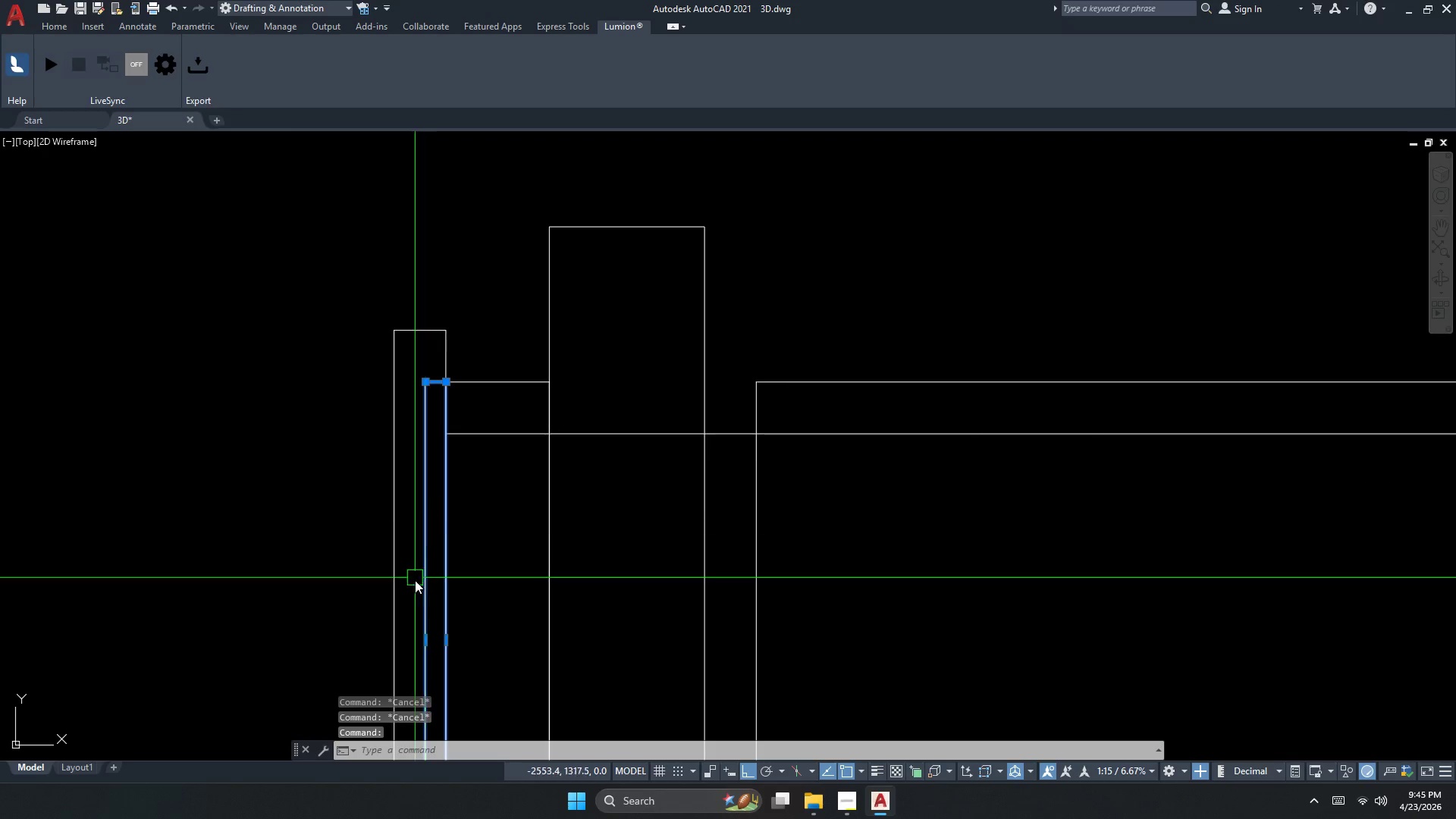 
scroll: coordinate [452, 467], scroll_direction: up, amount: 2.0
 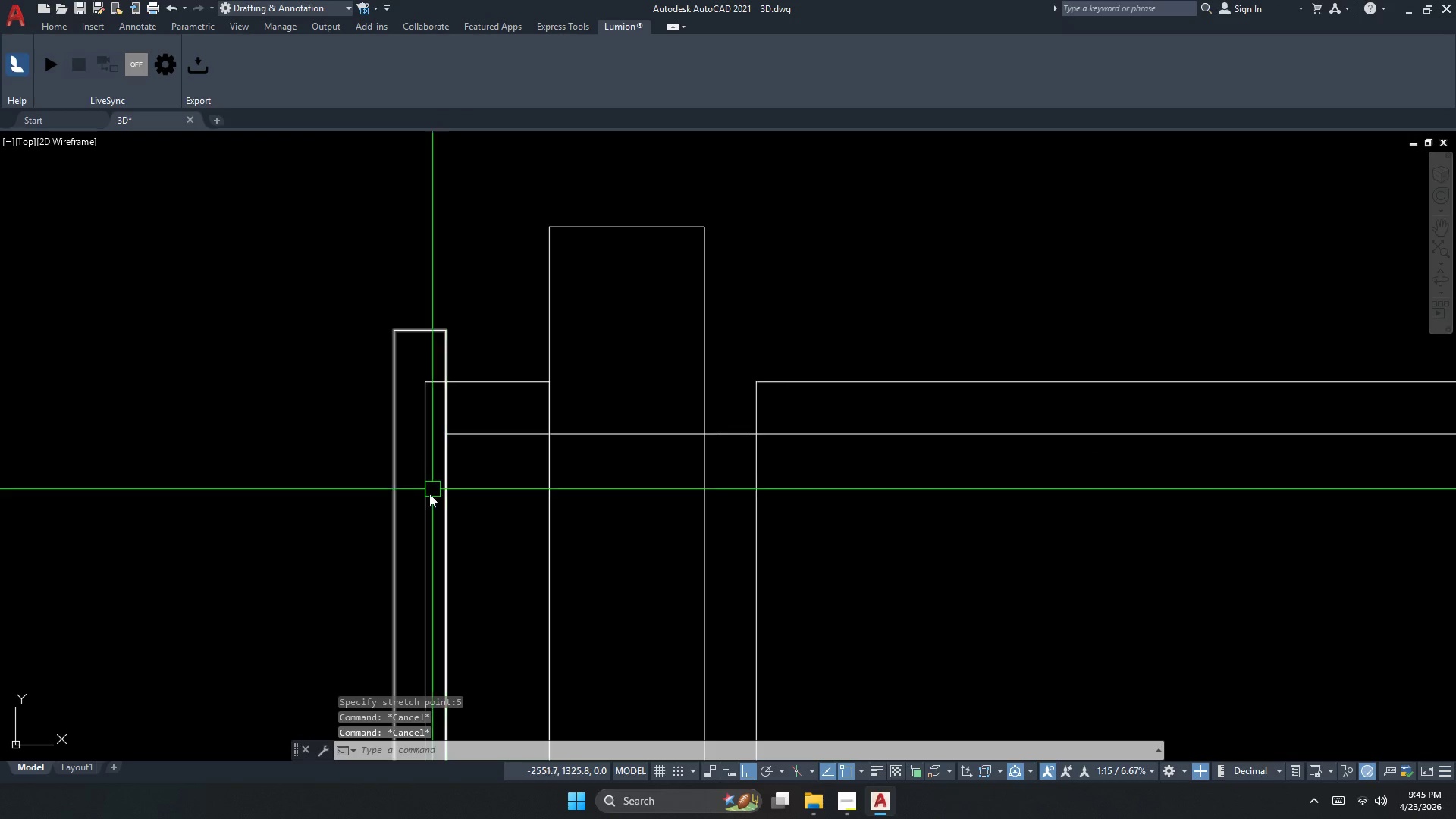 
scroll: coordinate [415, 592], scroll_direction: down, amount: 1.0
 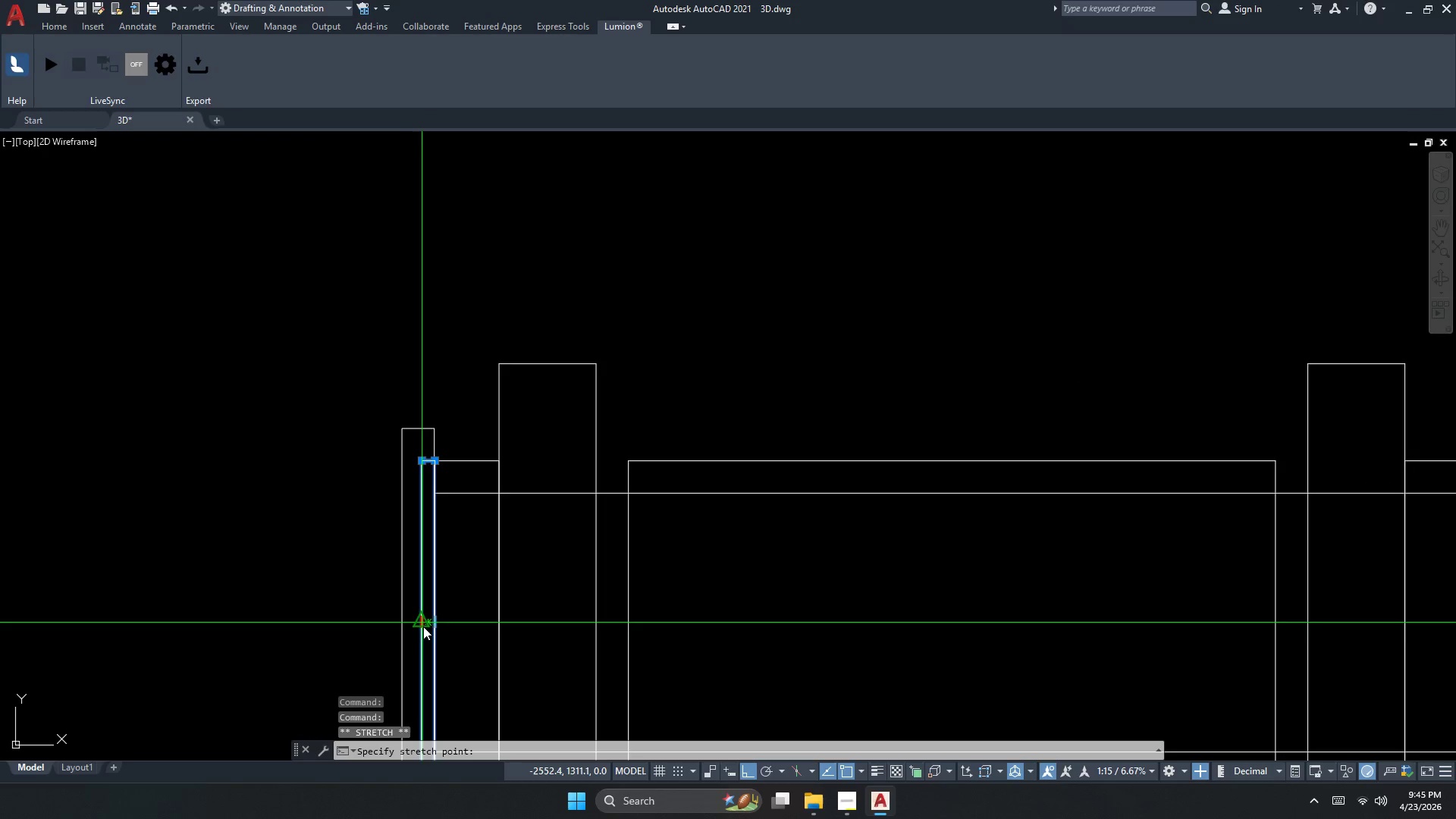 
scroll: coordinate [406, 639], scroll_direction: up, amount: 1.0
 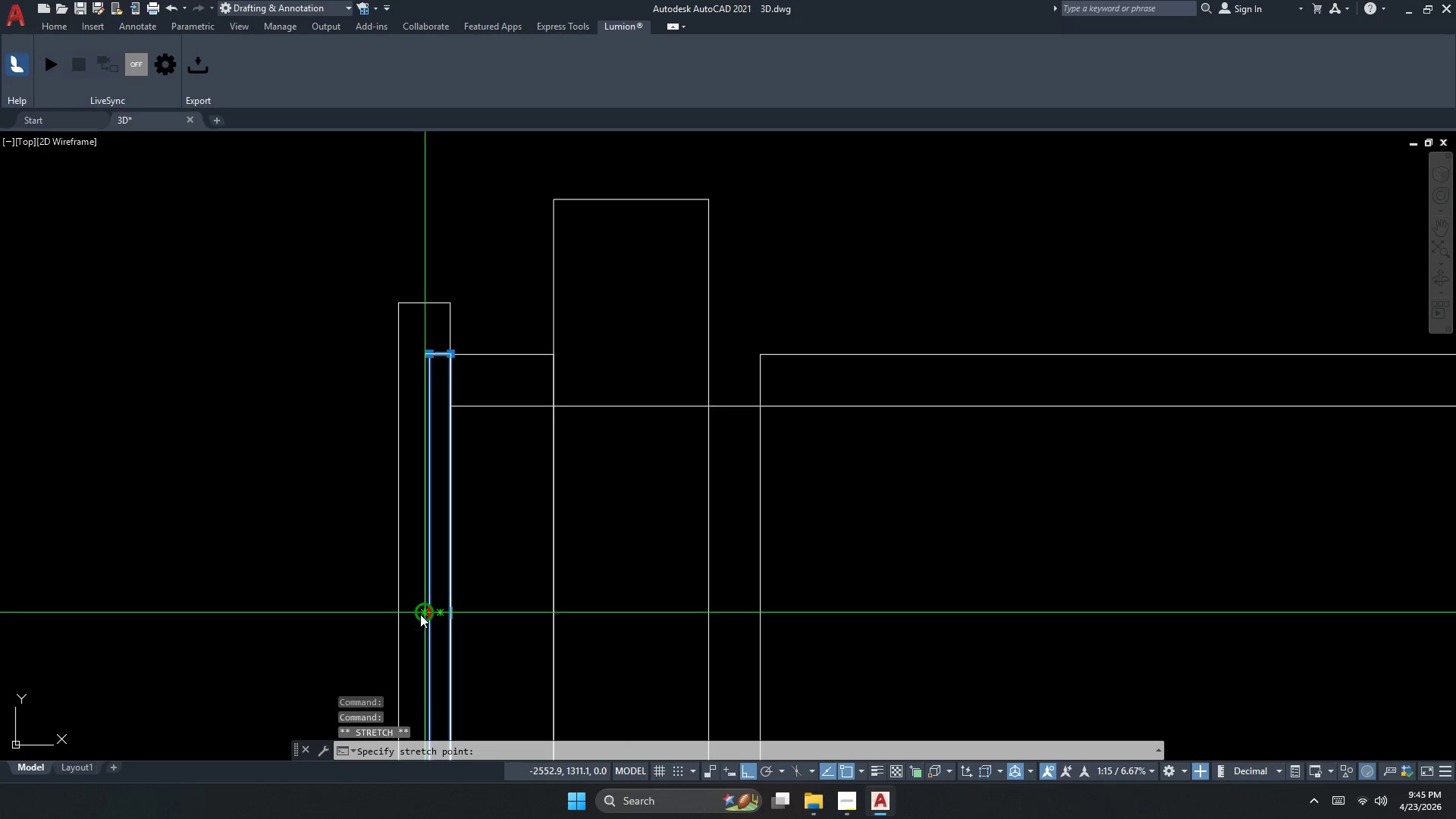 
left_click([420, 614])
 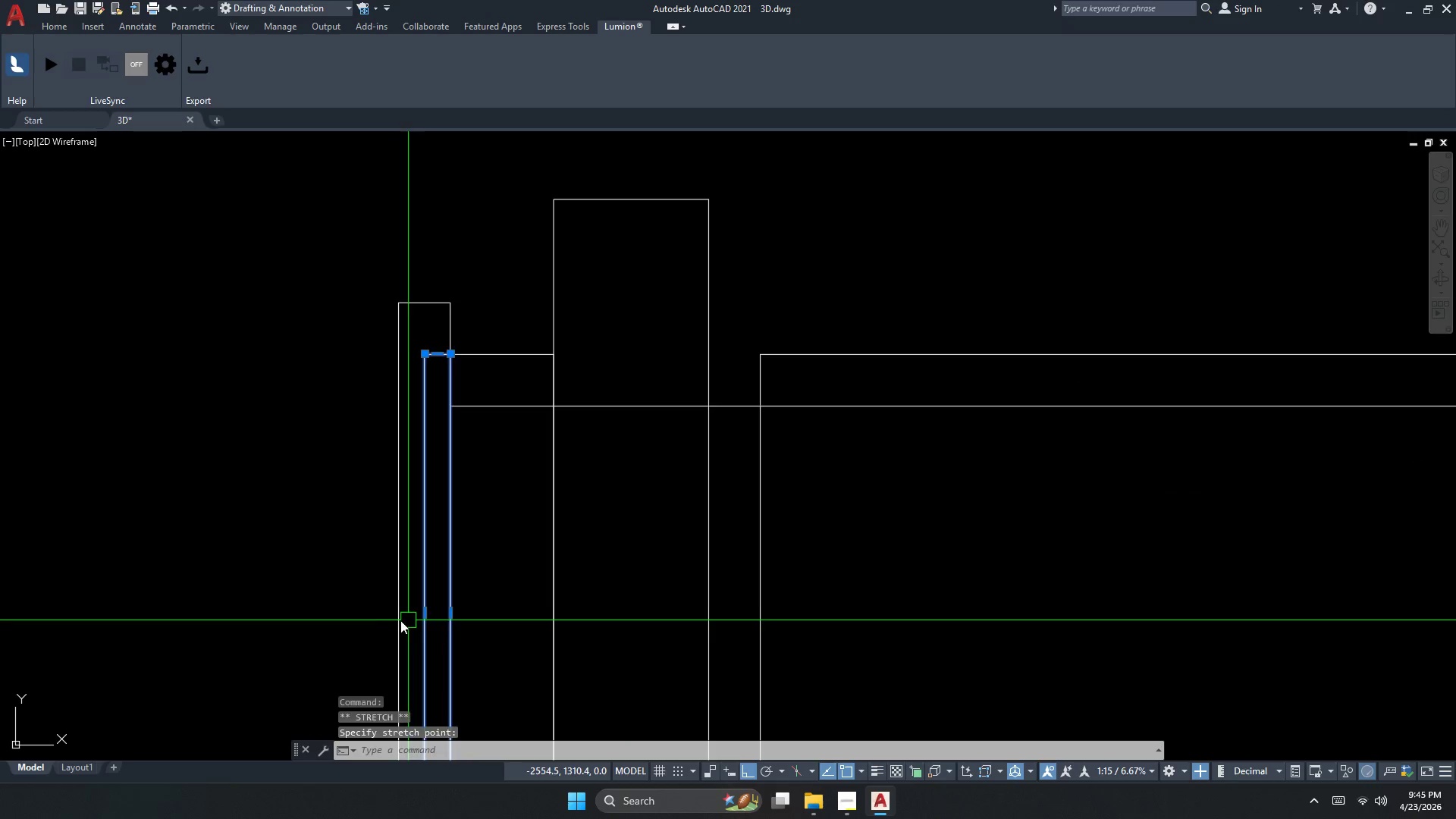 
key(Escape)
 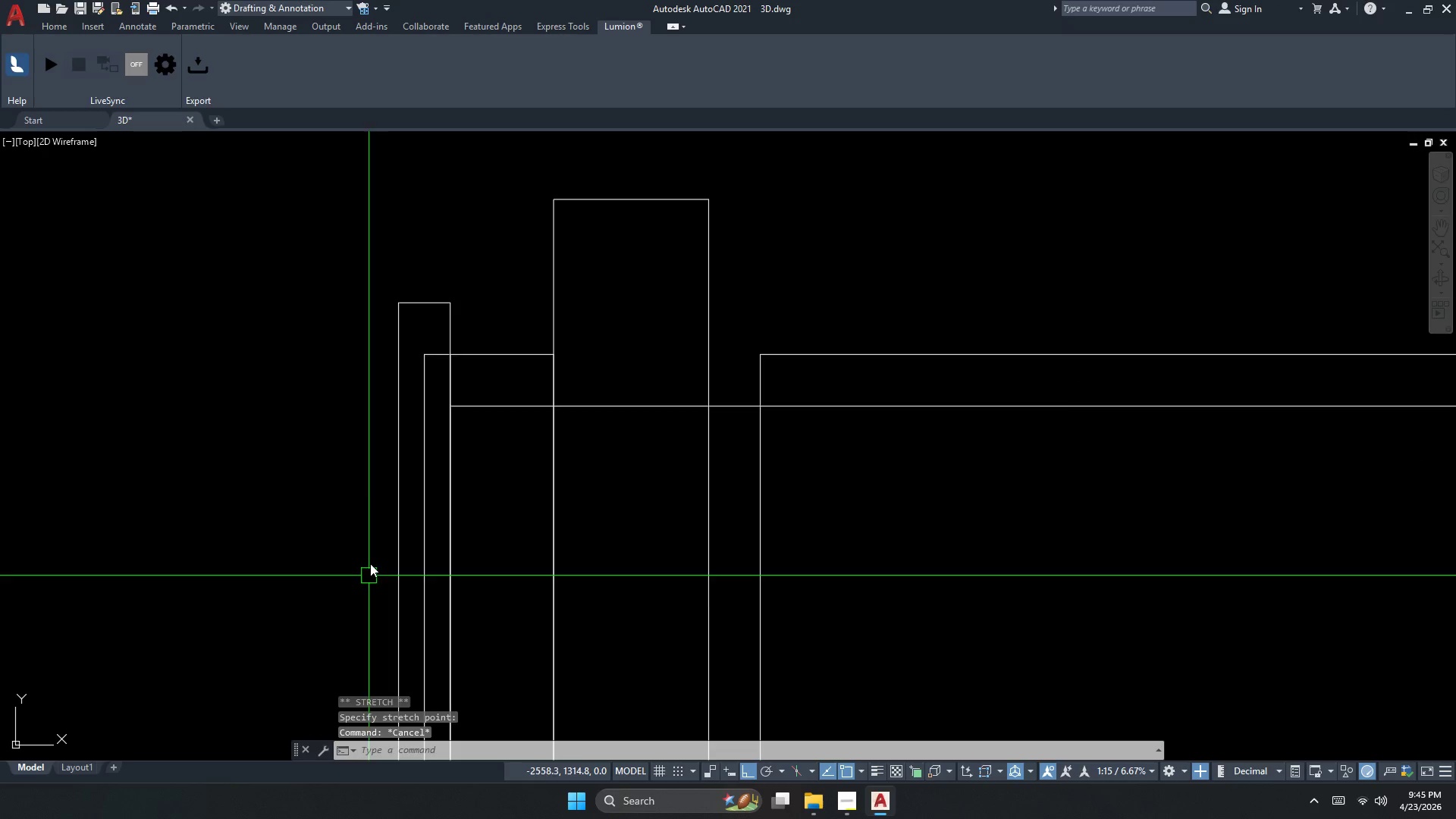 
key(Escape)
 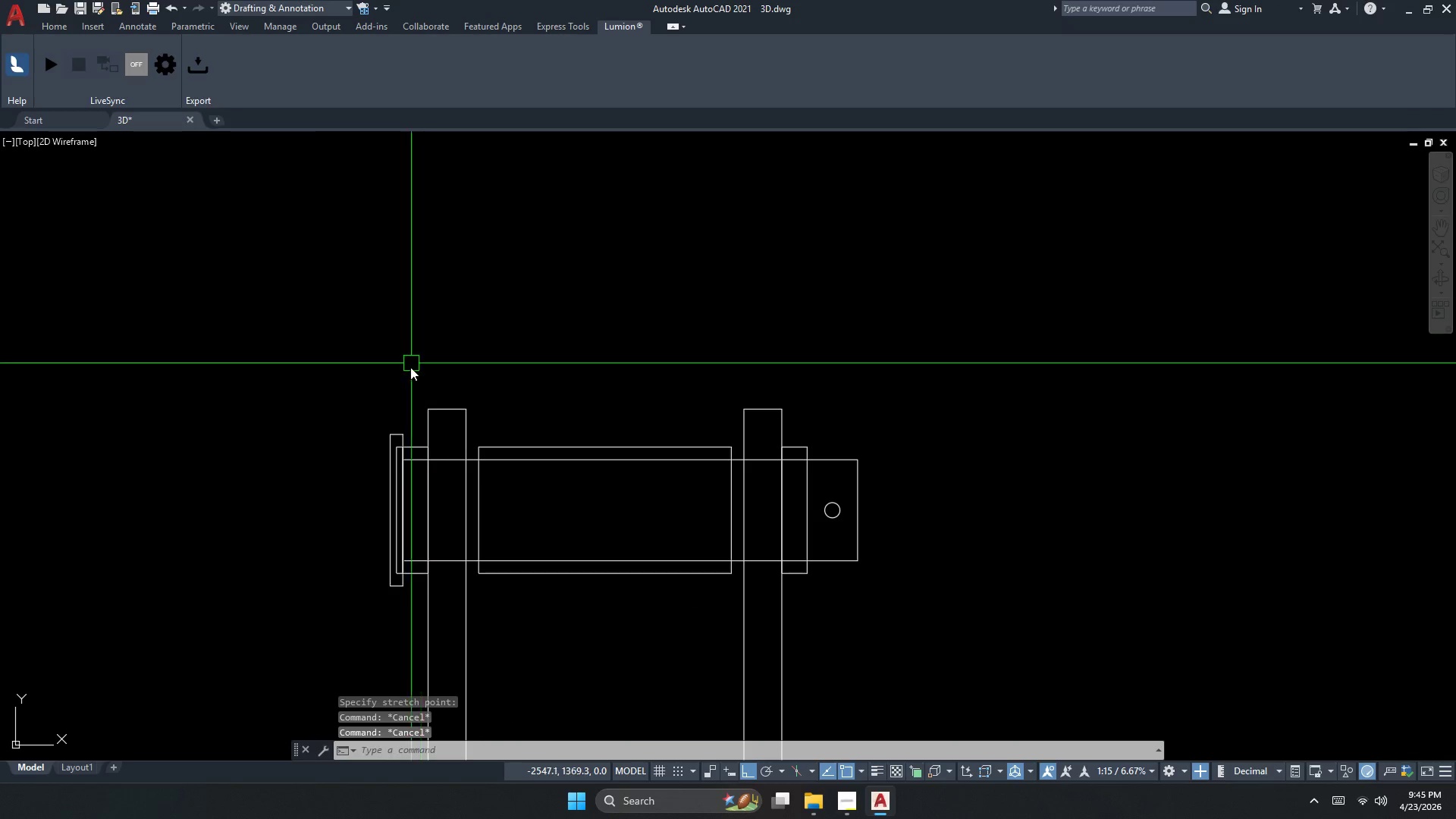 
scroll: coordinate [388, 466], scroll_direction: down, amount: 3.0
 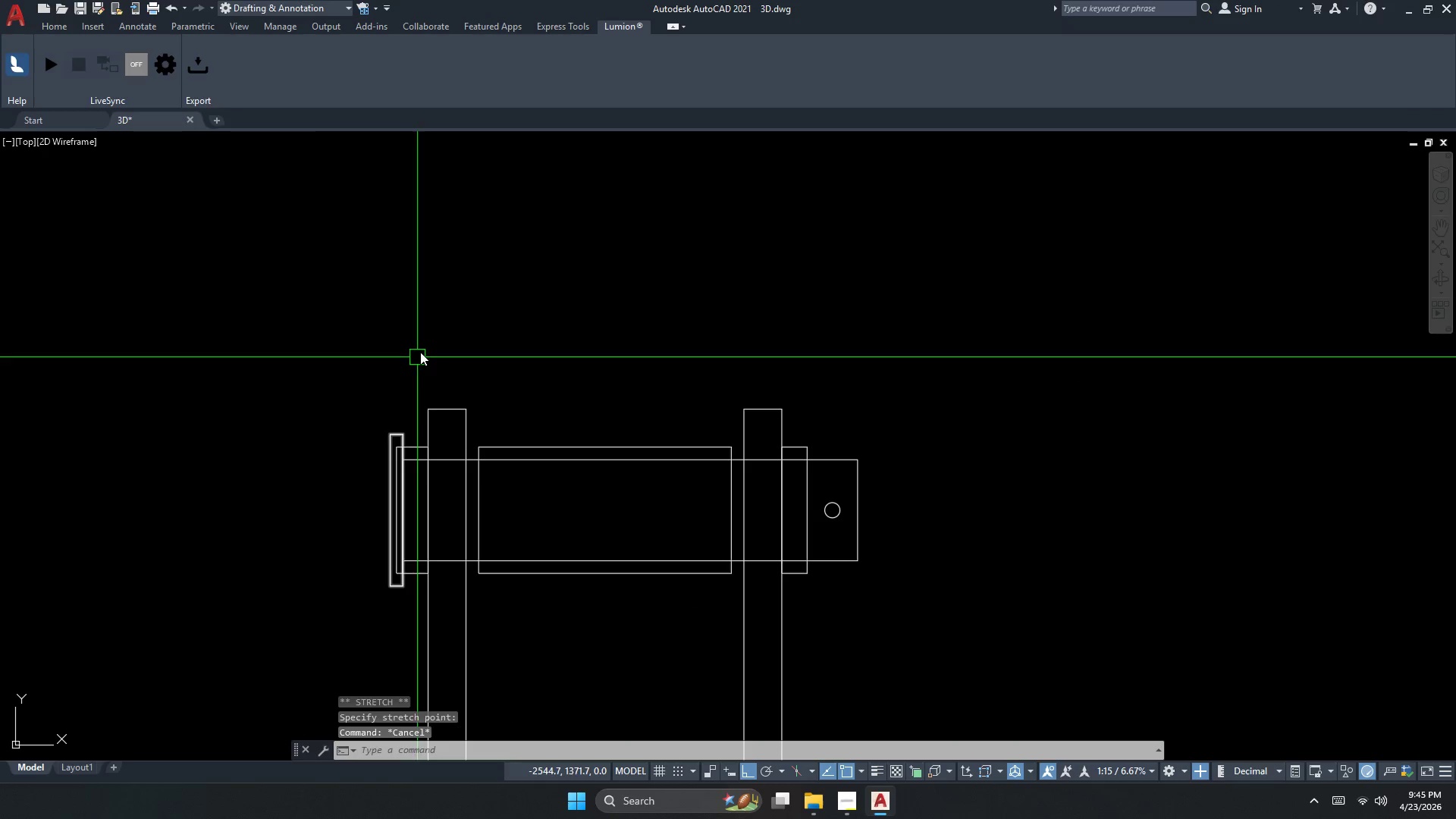 
left_click_drag(start_coordinate=[403, 380], to_coordinate=[397, 402])
 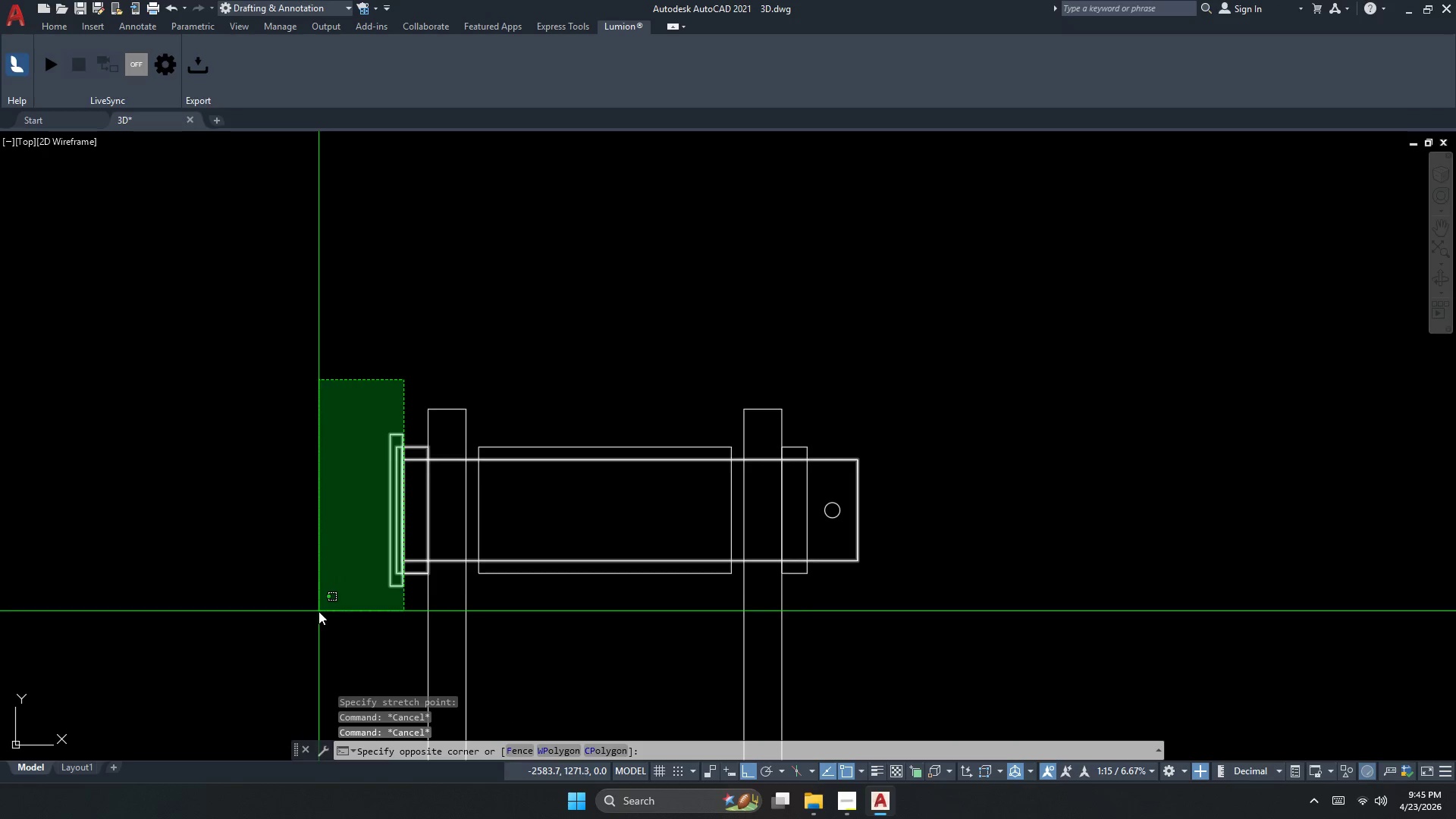 
left_click_drag(start_coordinate=[318, 612], to_coordinate=[320, 616])
 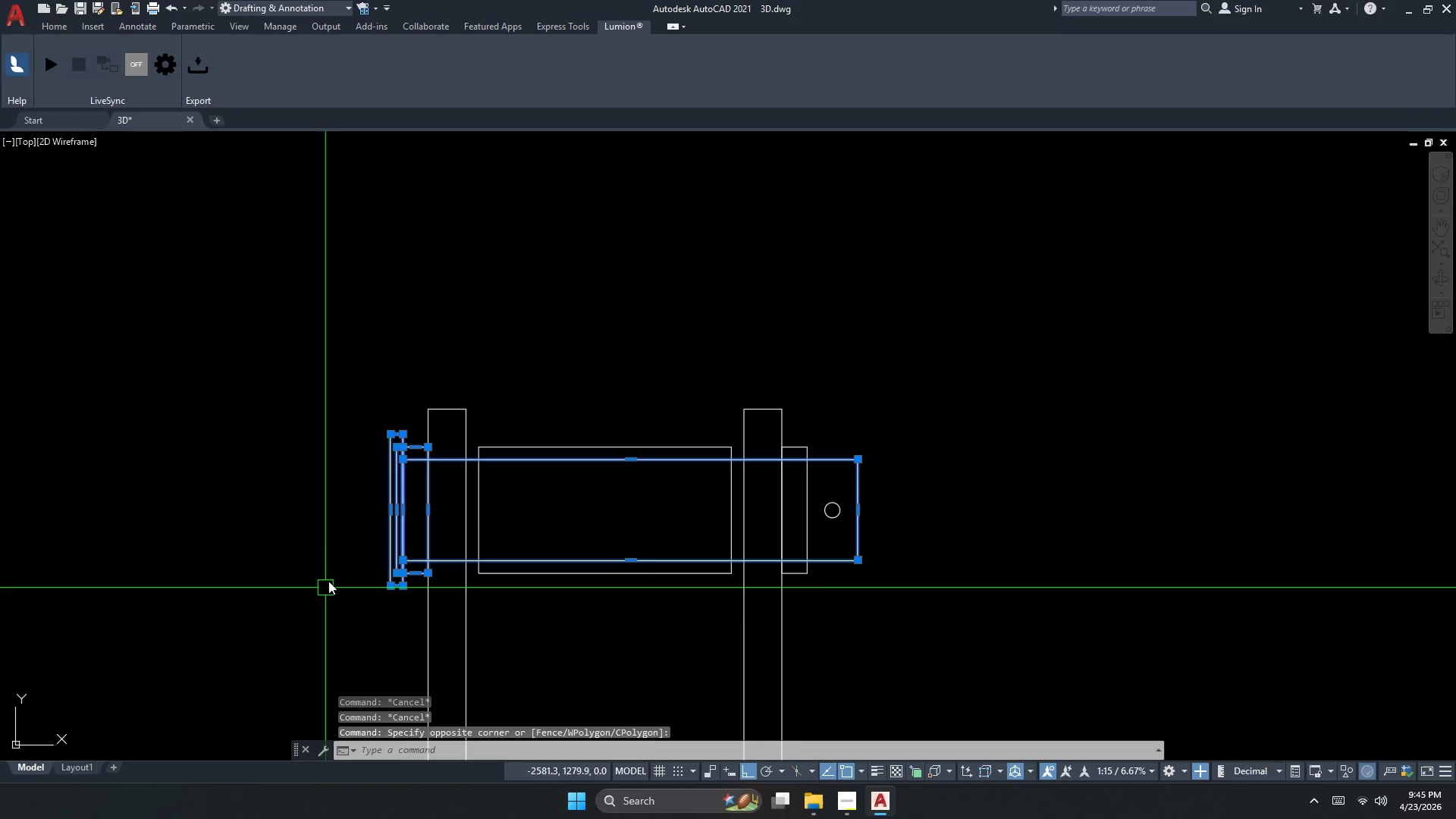 
key(Escape)
 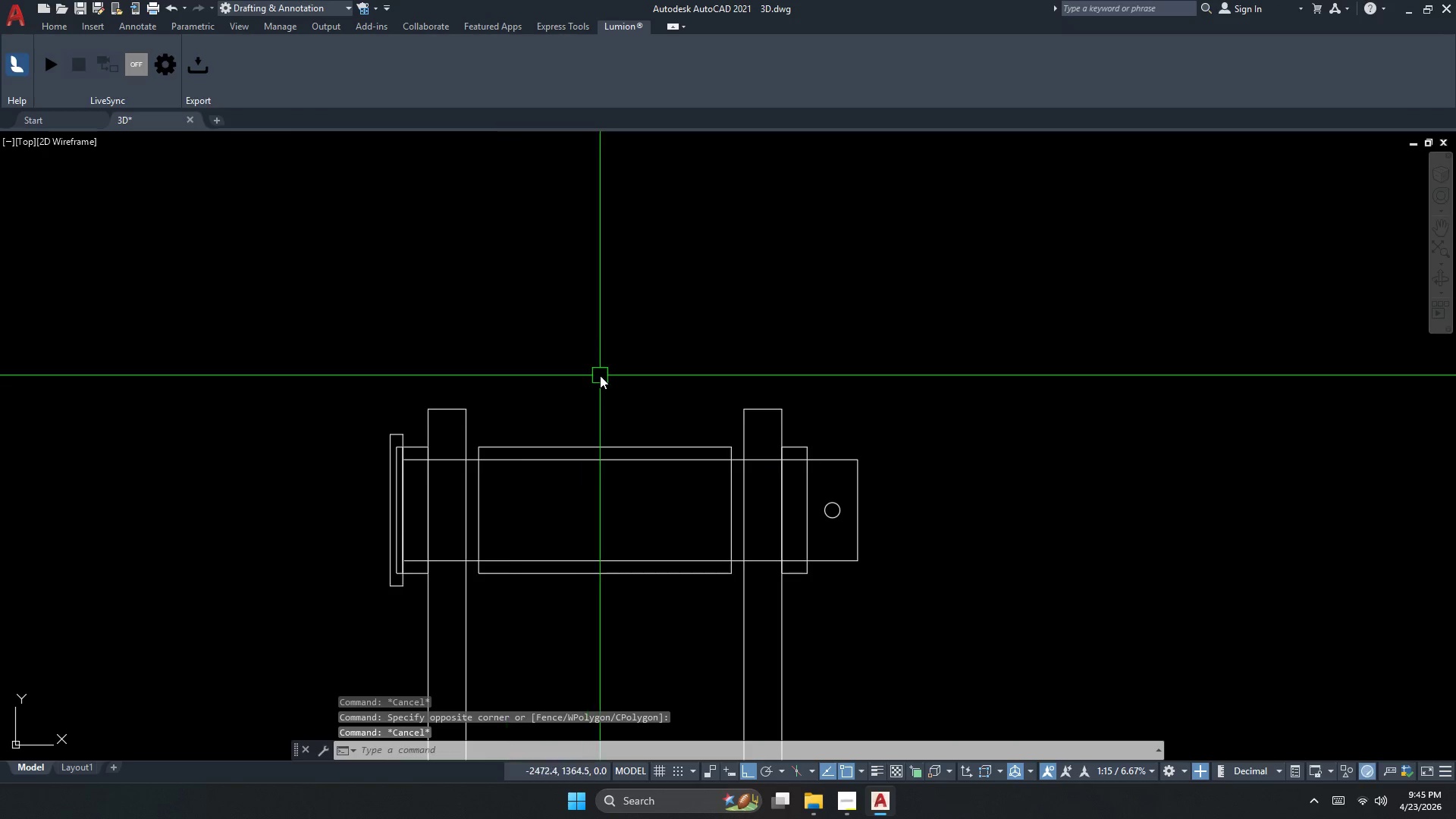 
left_click_drag(start_coordinate=[684, 561], to_coordinate=[664, 519])
 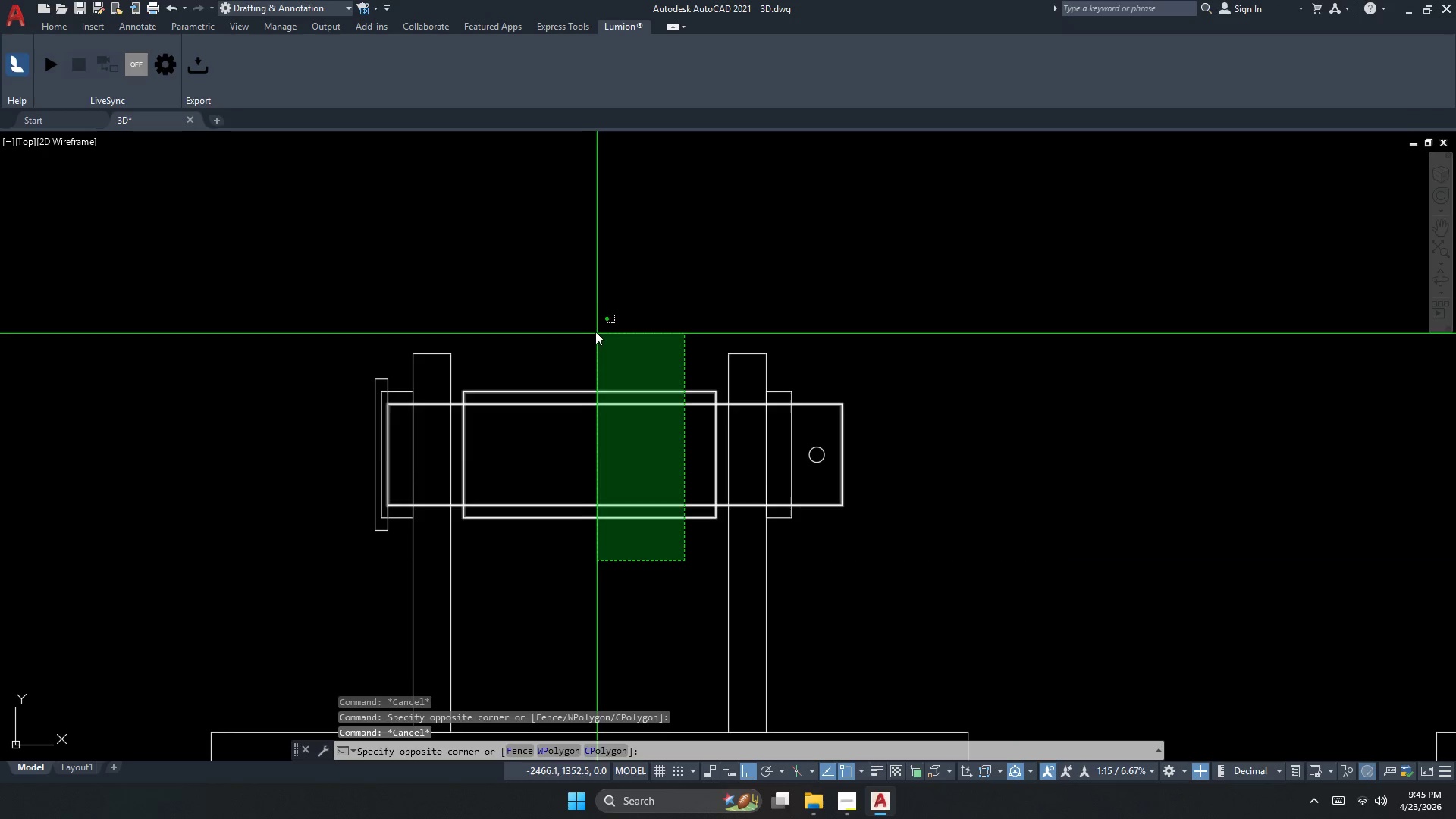 
scroll: coordinate [625, 469], scroll_direction: none, amount: 0.0
 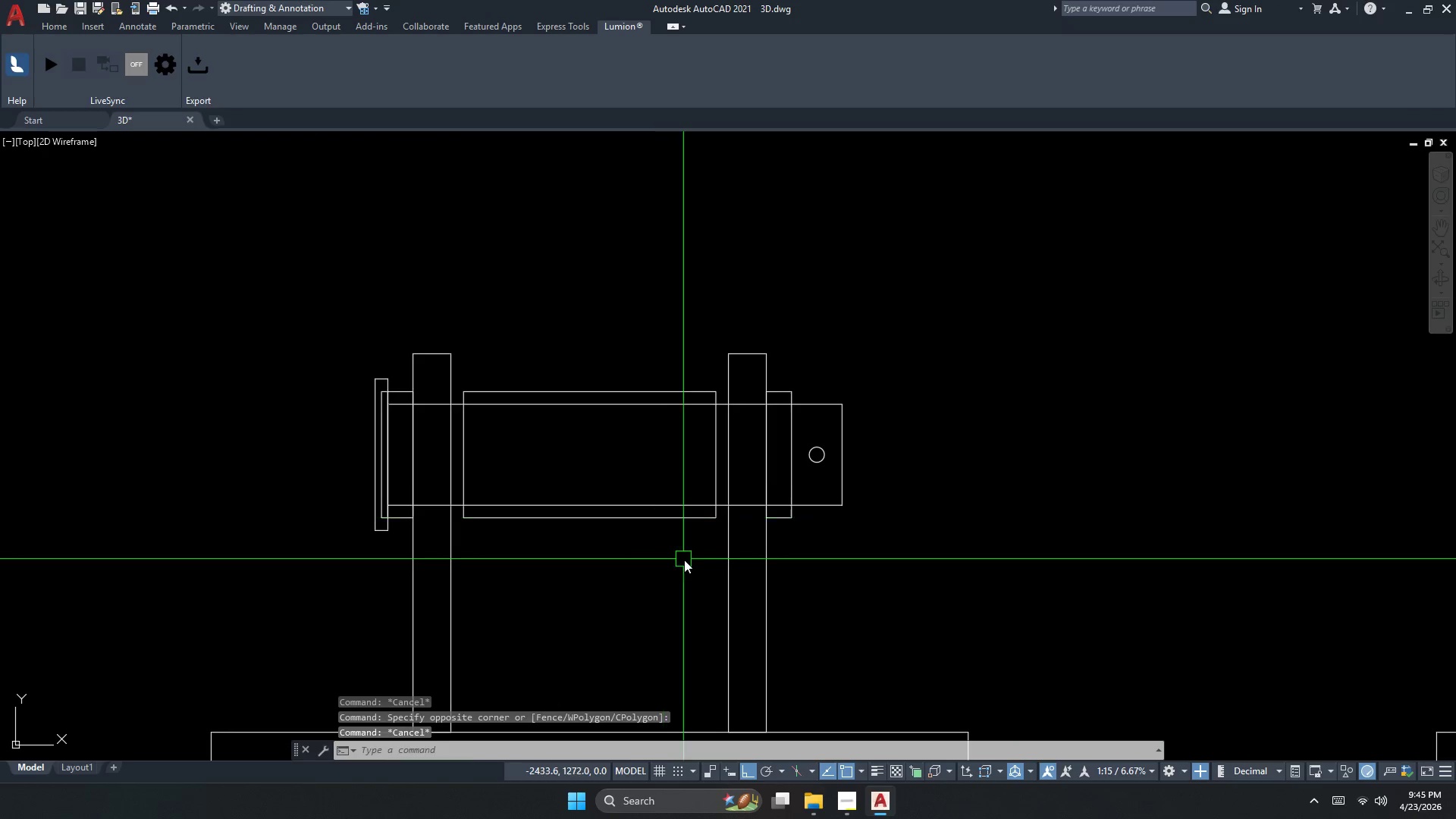 
double_click([578, 318])
 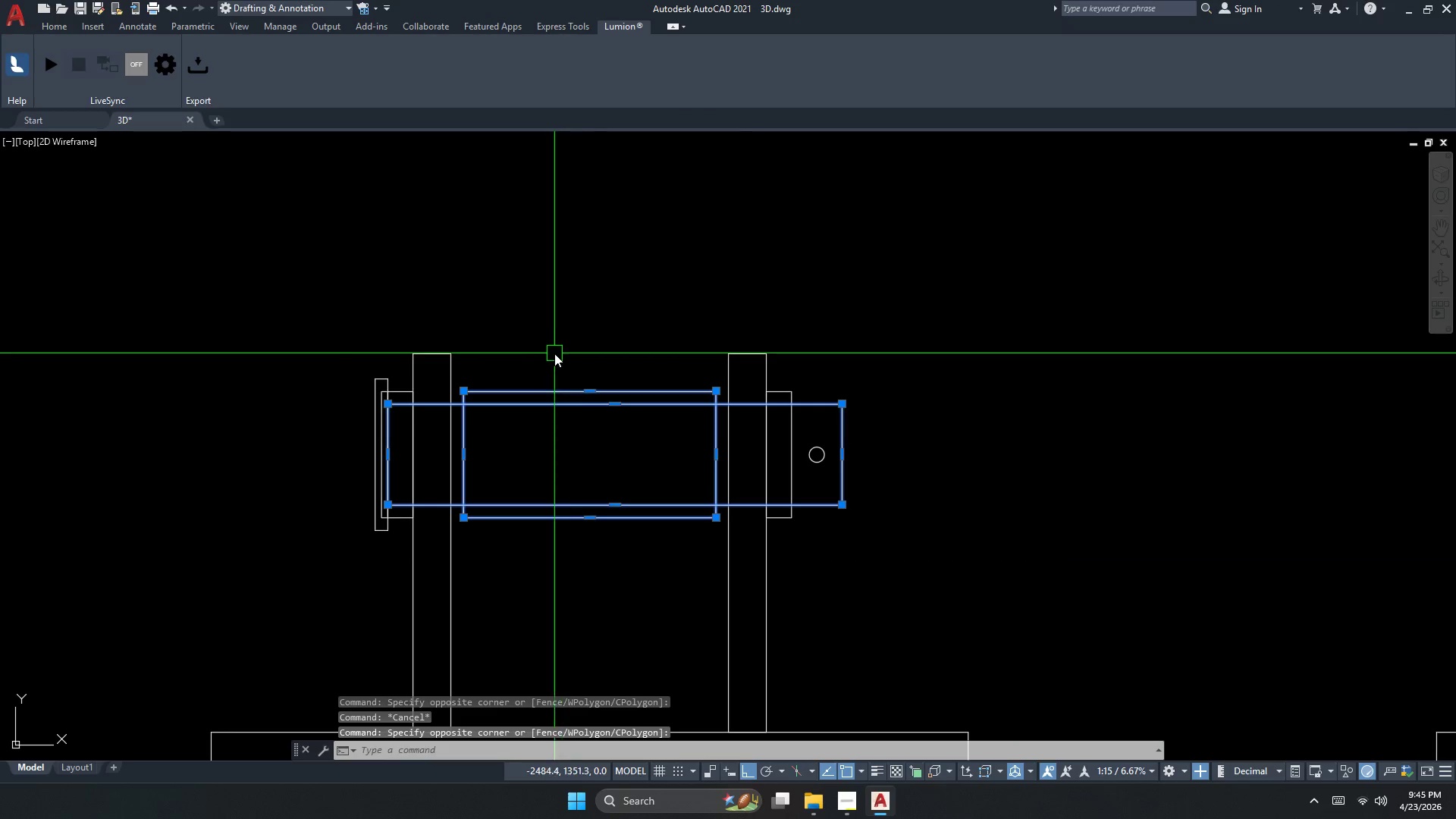 
key(Escape)
key(Escape)
key(Escape)
type(dkiu)
key(Escape)
key(Escape)
type(dlui)
 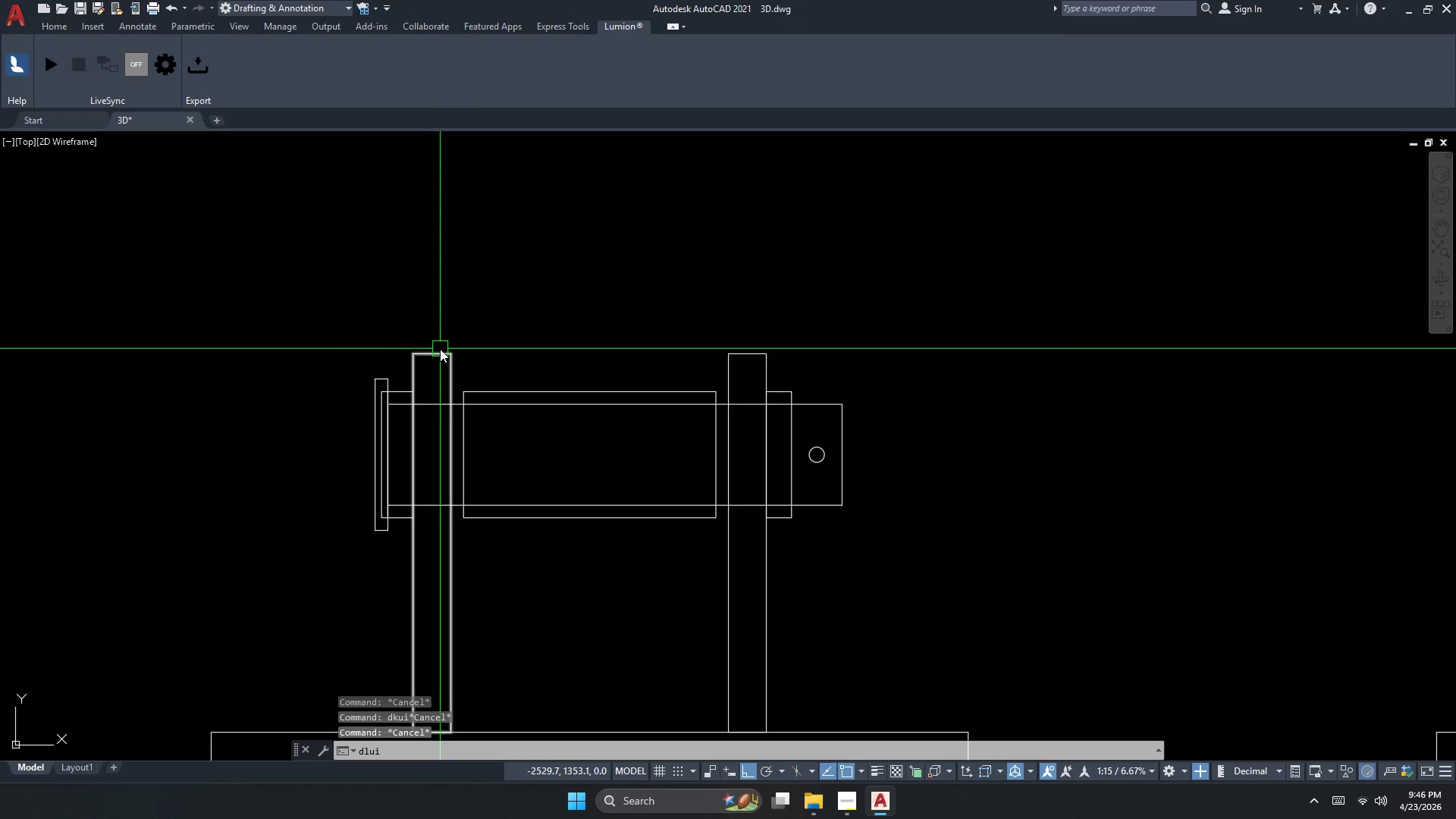 
key(Escape)
key(Escape)
type(dli)
 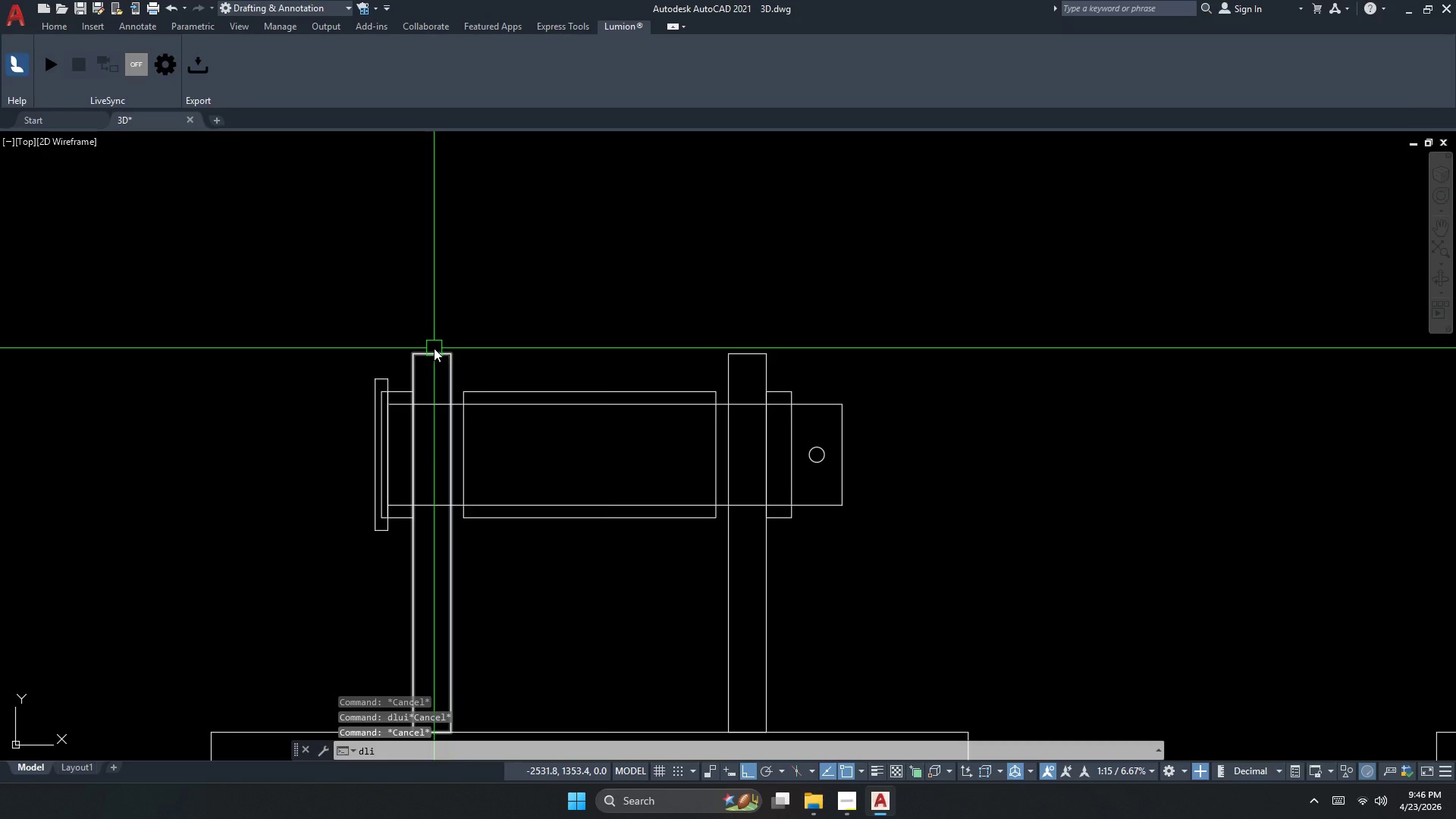 
type( )
key(Escape)
type(re)
 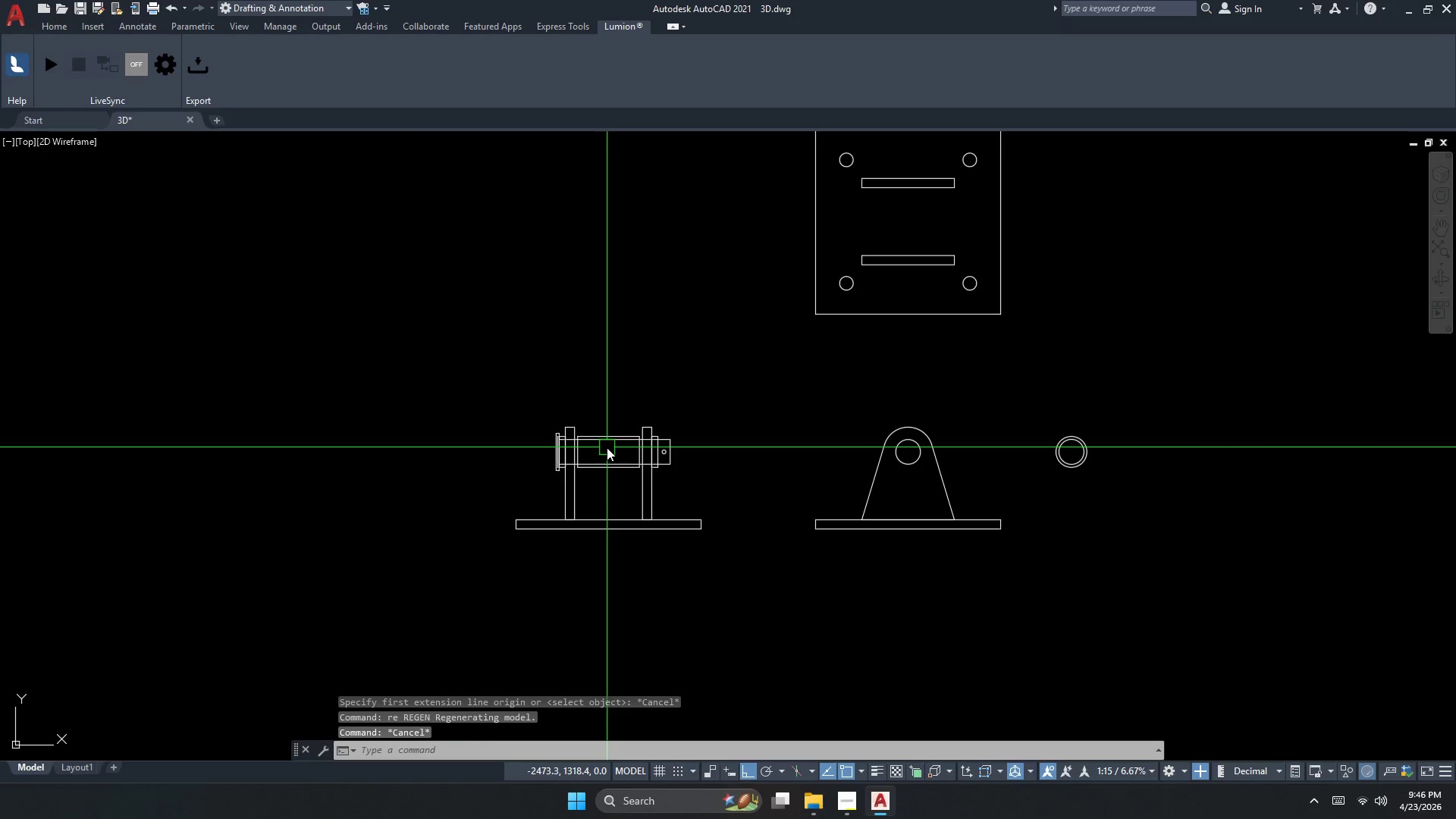 
scroll: coordinate [613, 452], scroll_direction: down, amount: 3.0
 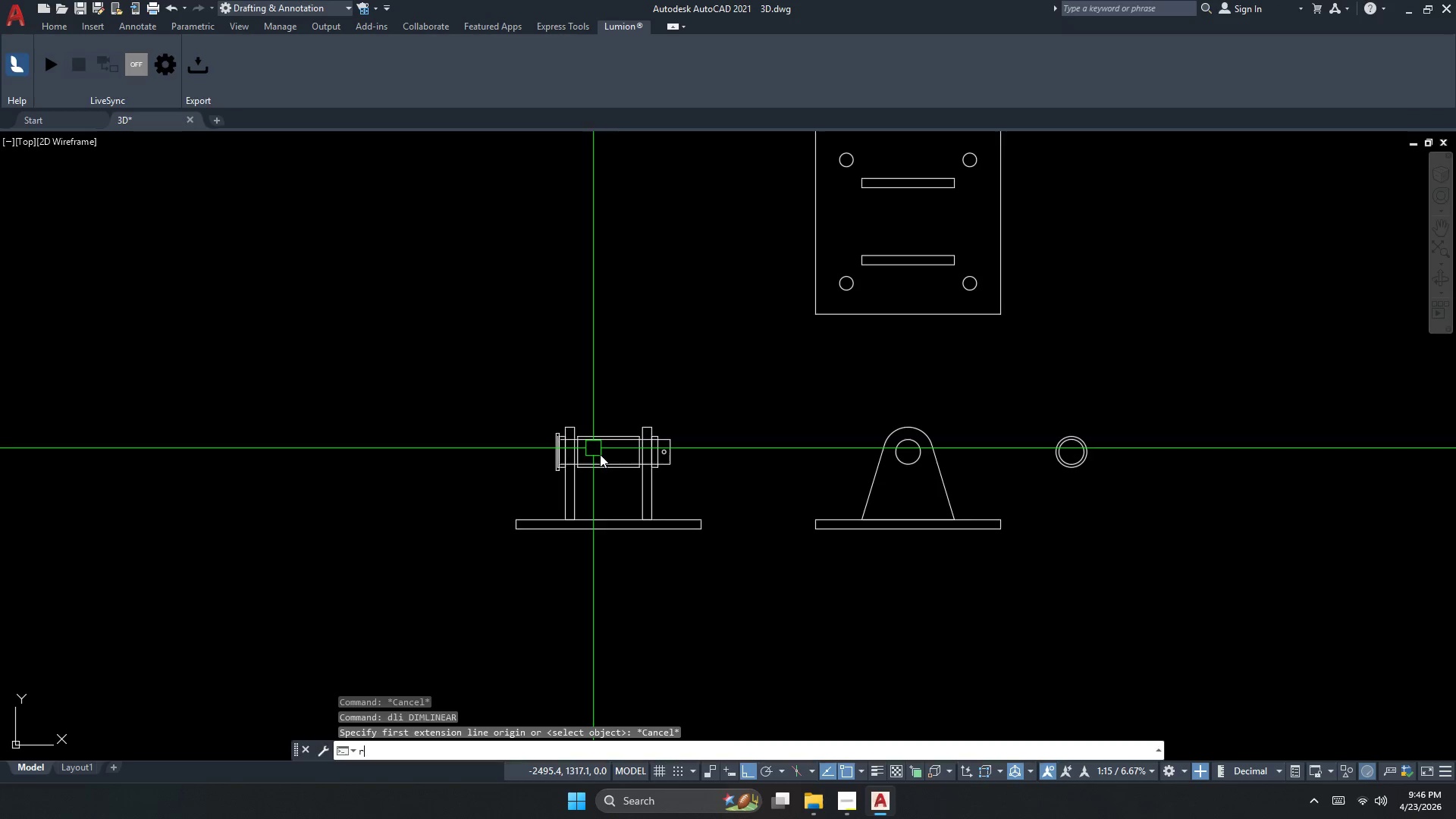 
key(Space)
 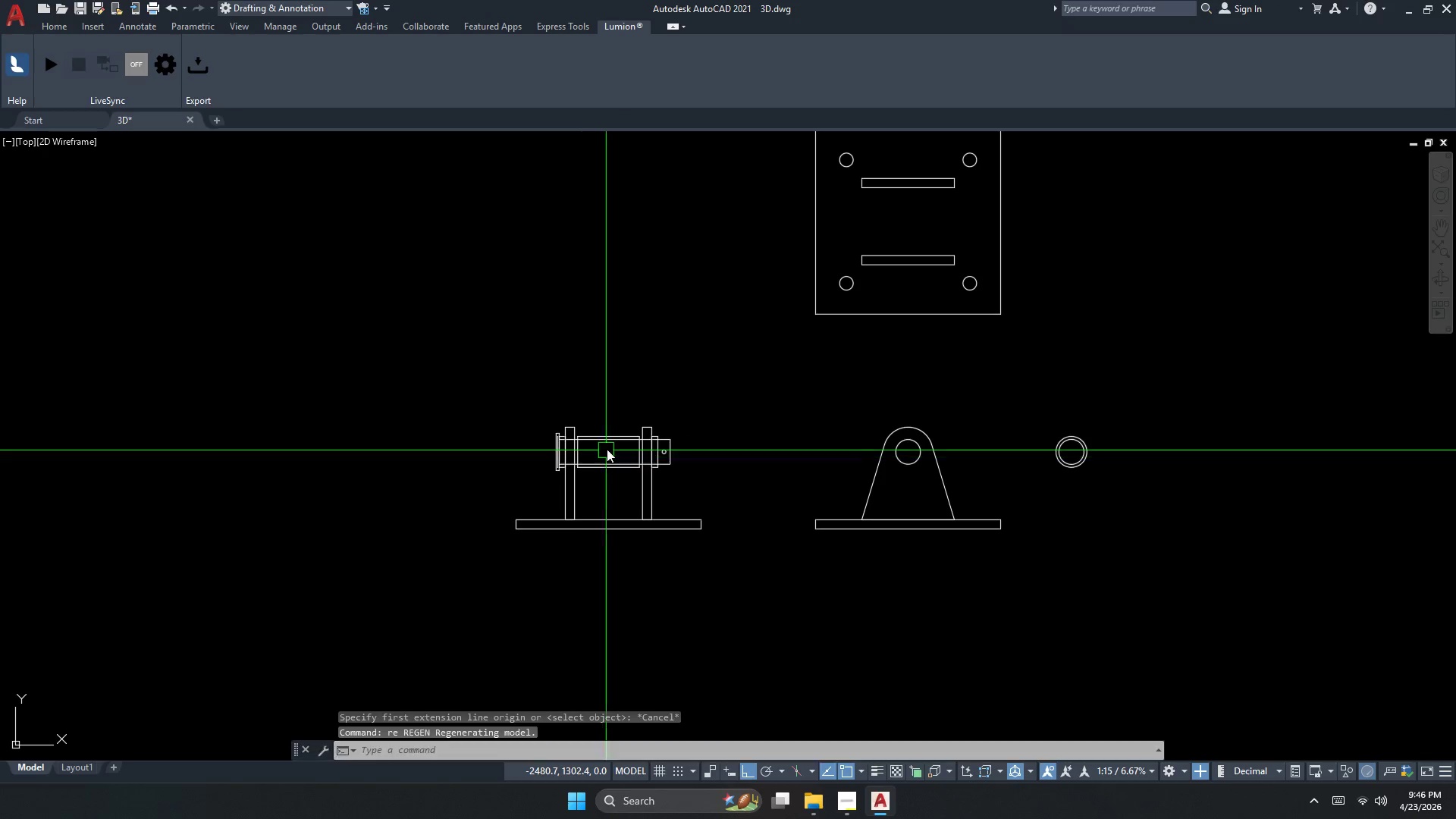 
key(Escape)
 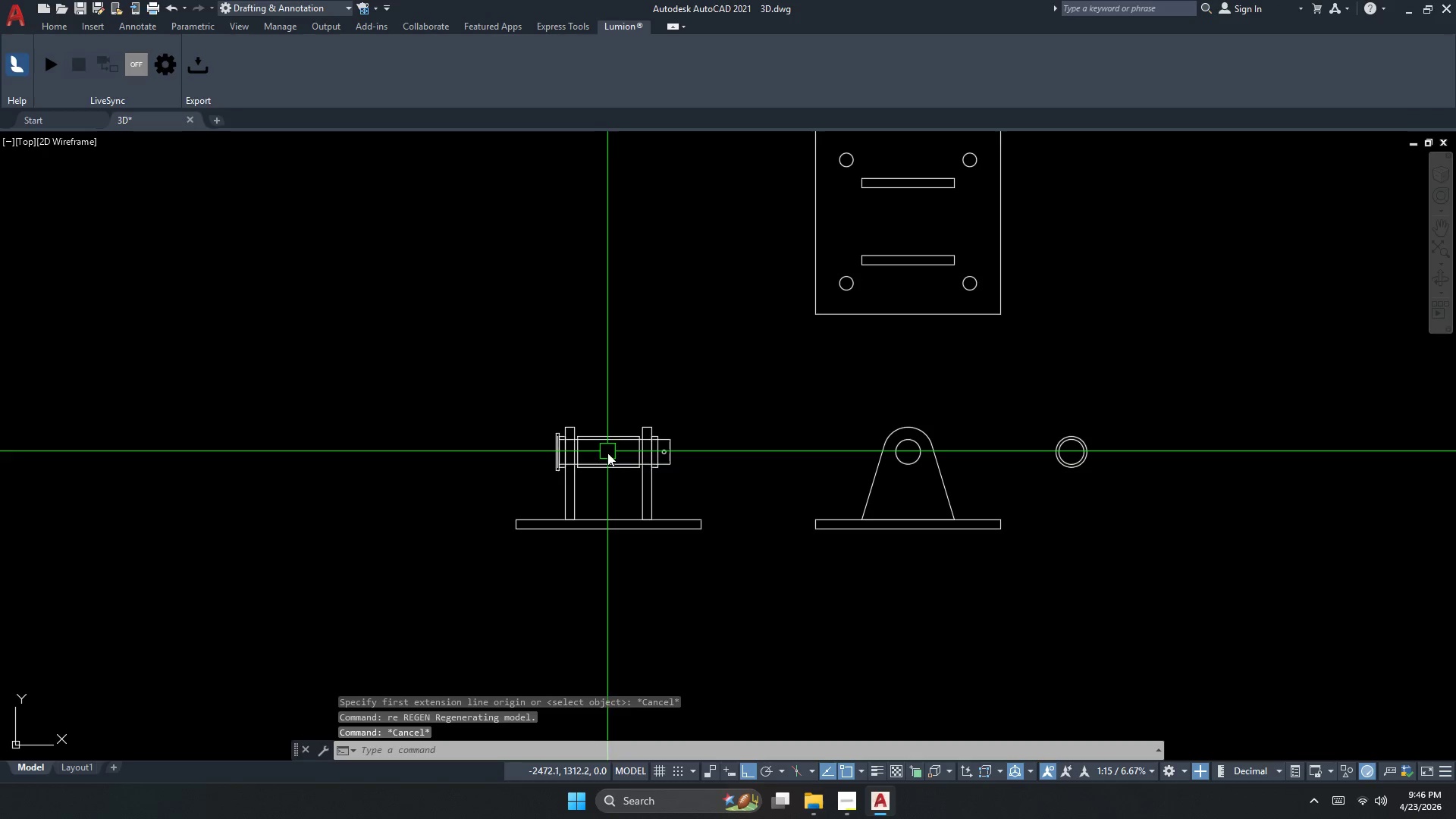 
key(Alt+AltLeft)
 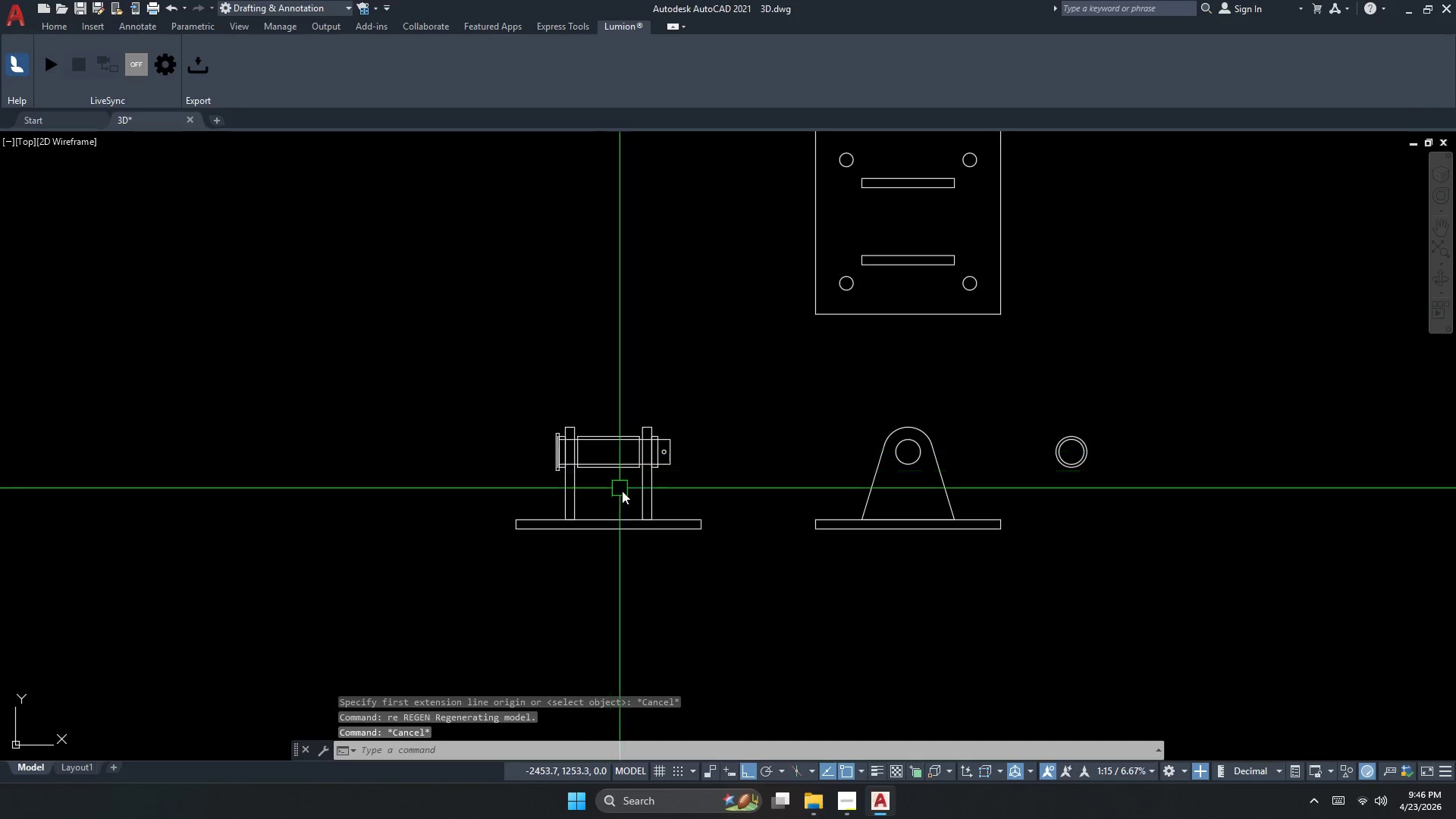 
key(Alt+Tab)